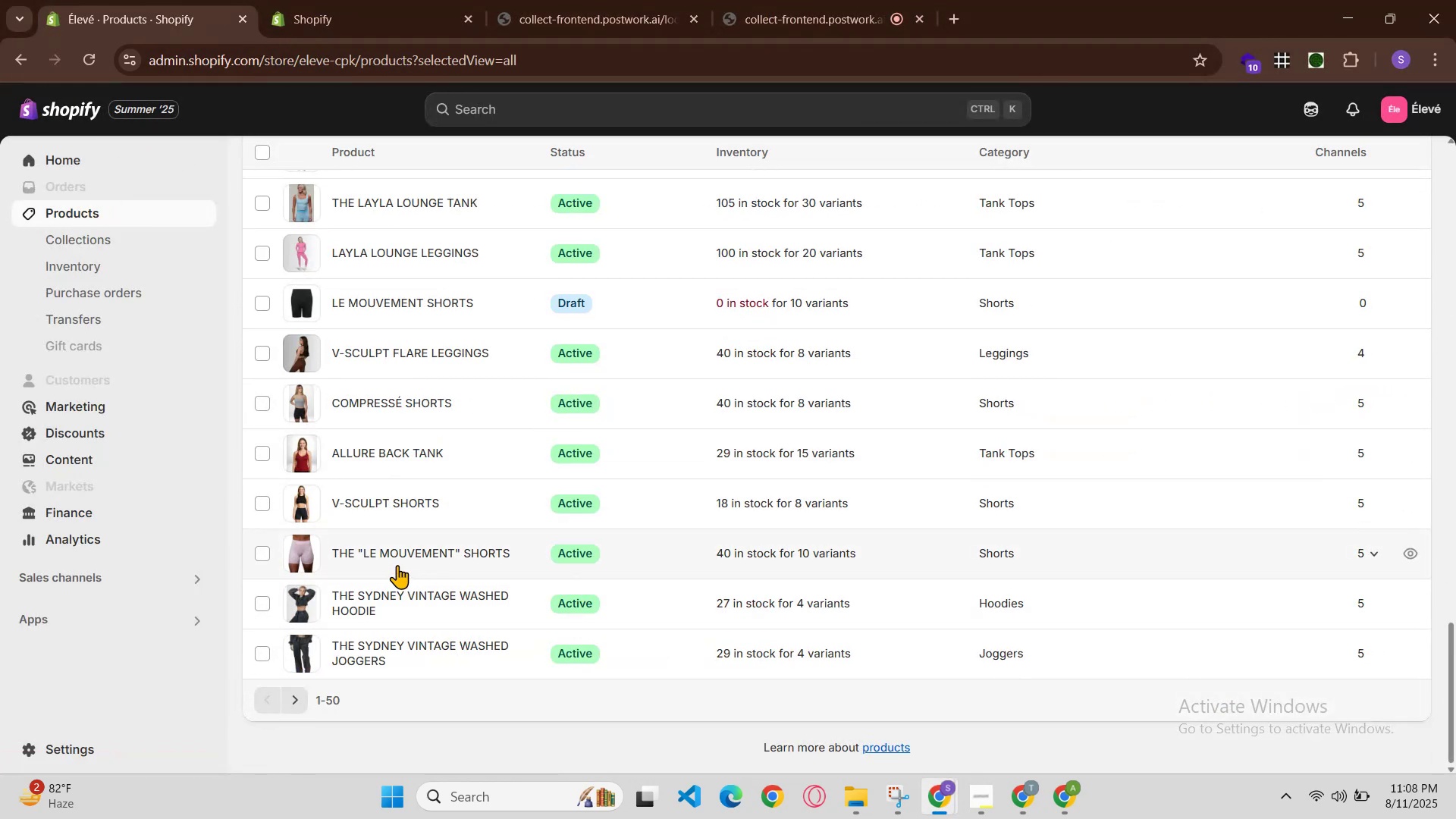 
left_click([398, 560])
 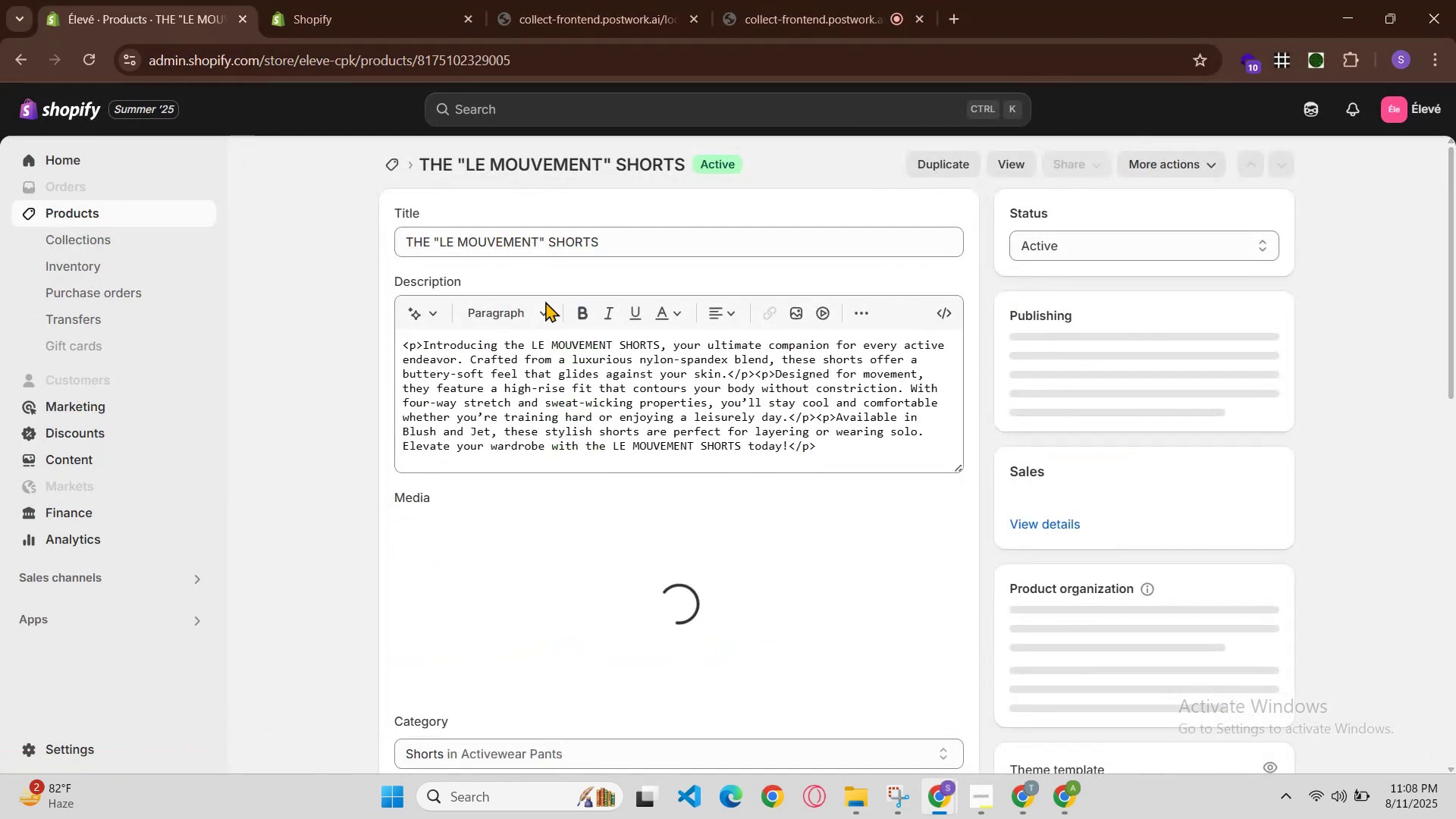 
double_click([613, 237])
 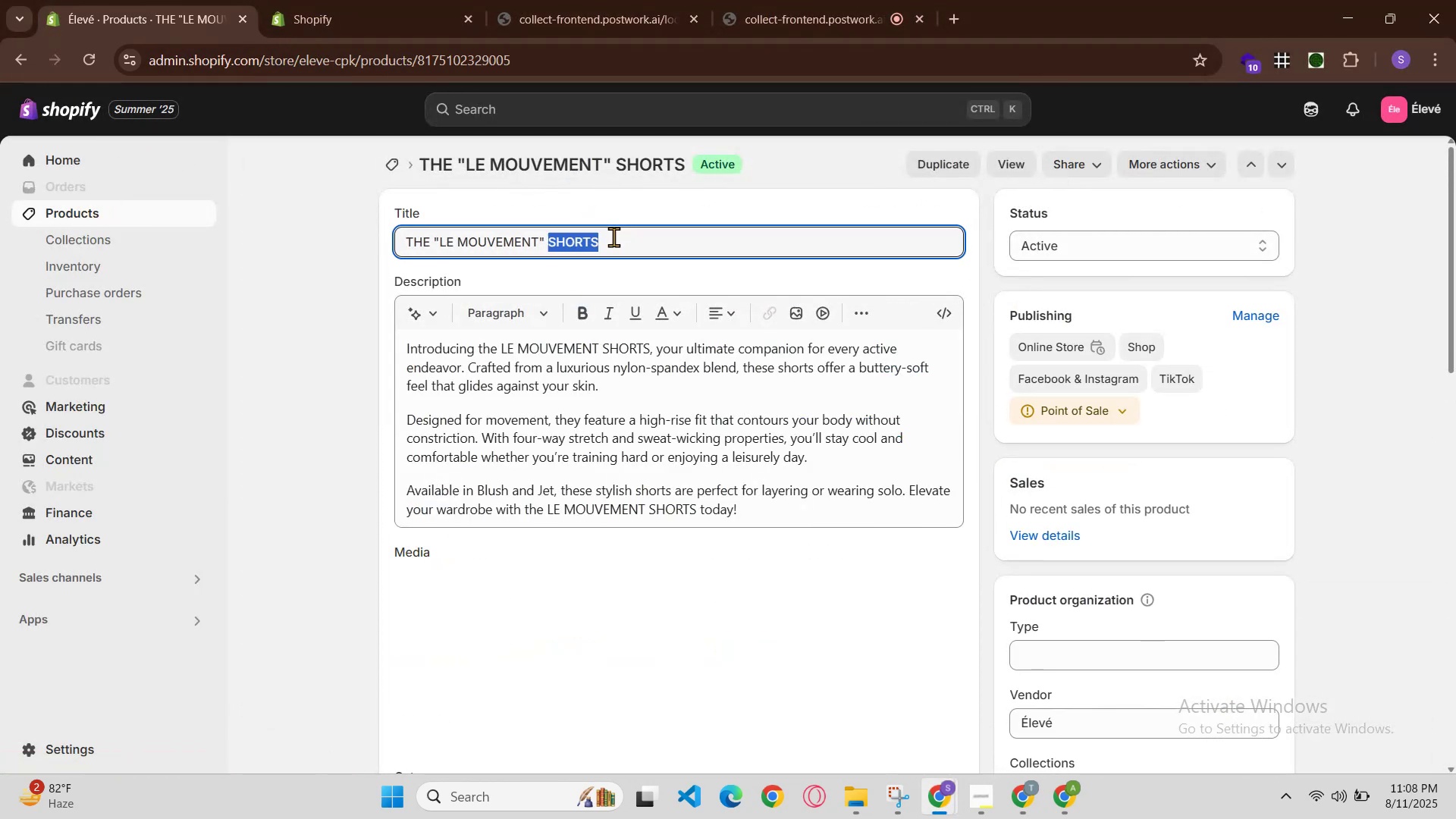 
triple_click([613, 237])
 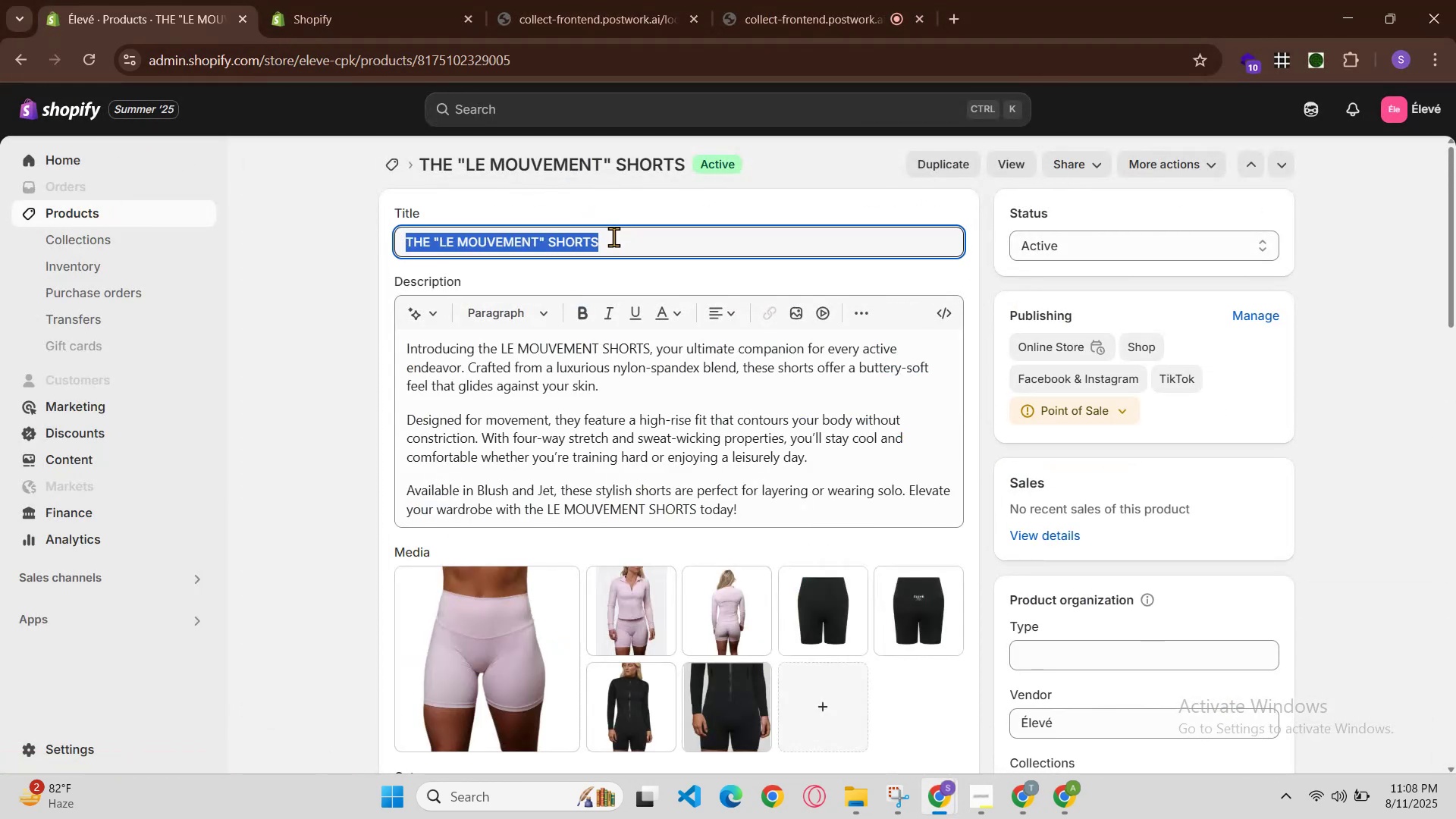 
triple_click([613, 237])
 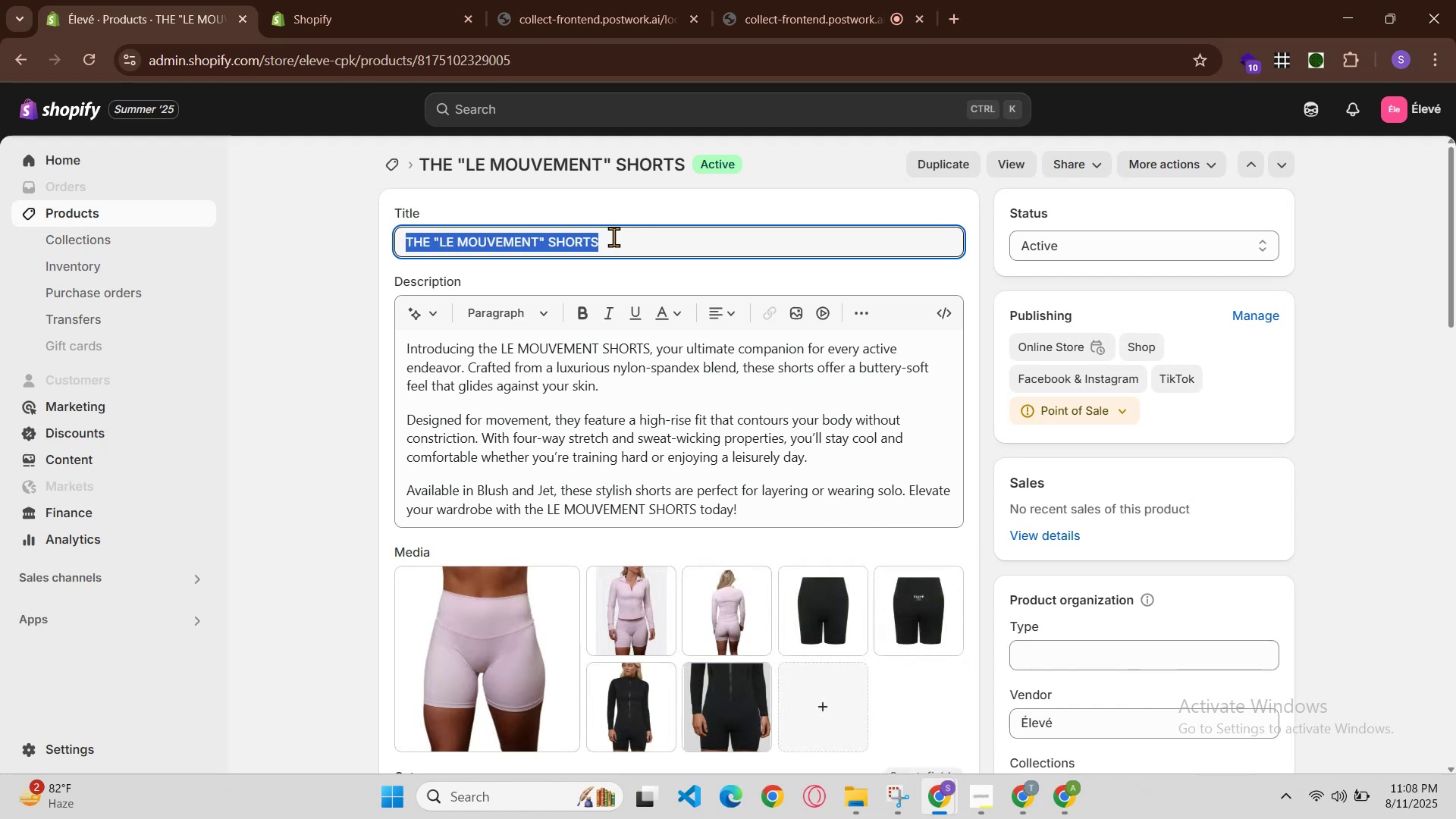 
key(Control+C)
 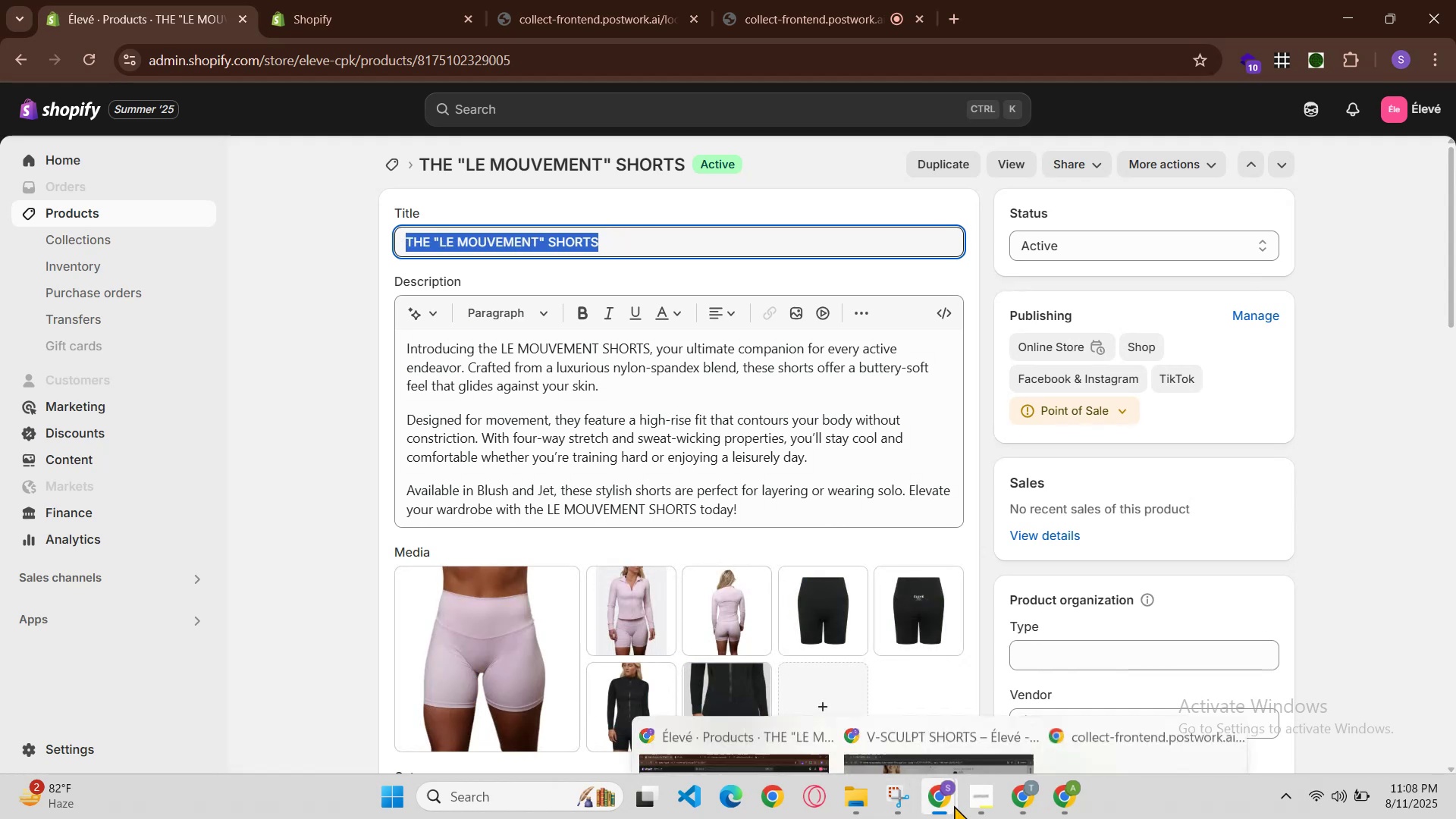 
left_click([954, 723])
 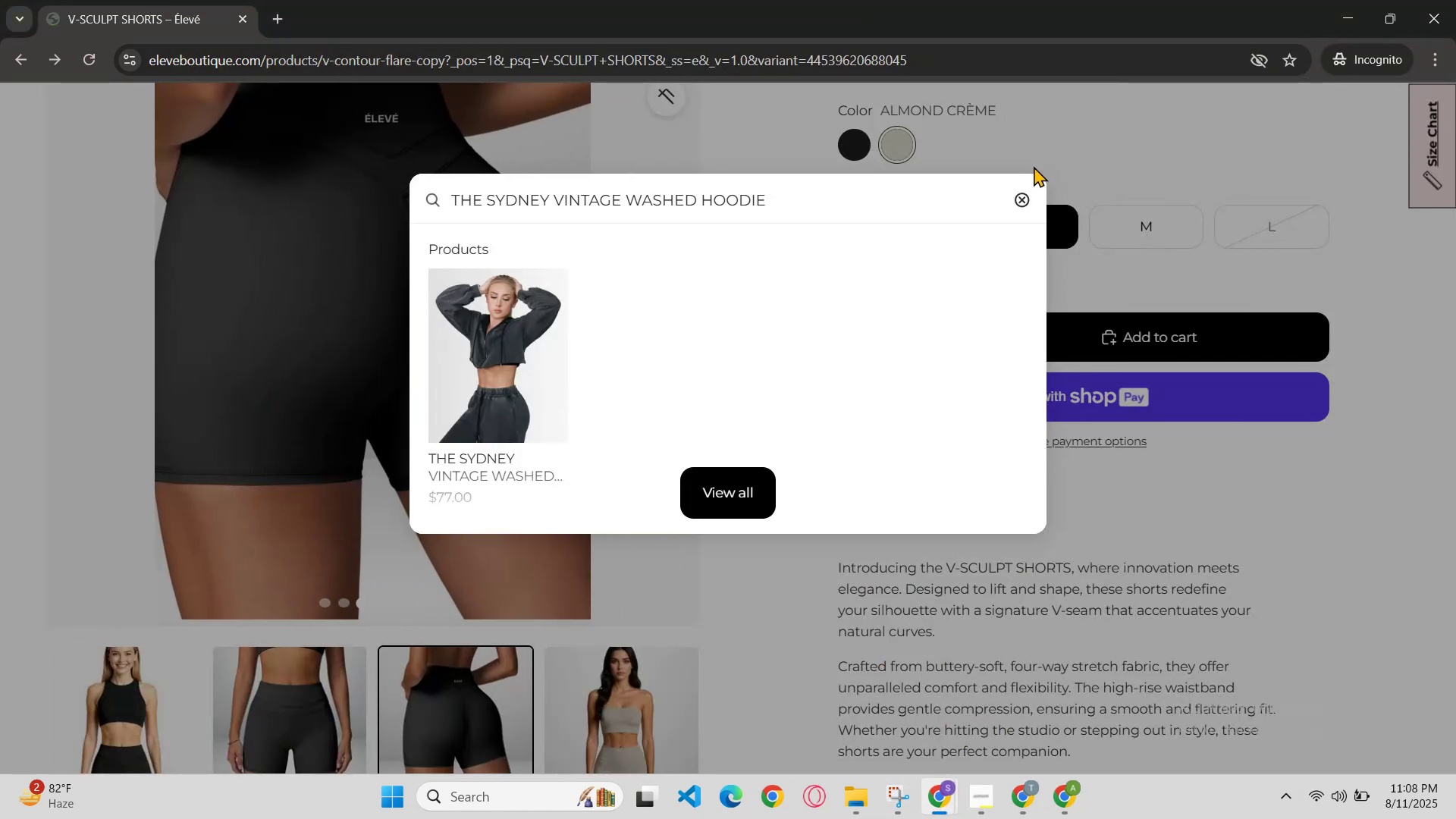 
left_click([1019, 202])
 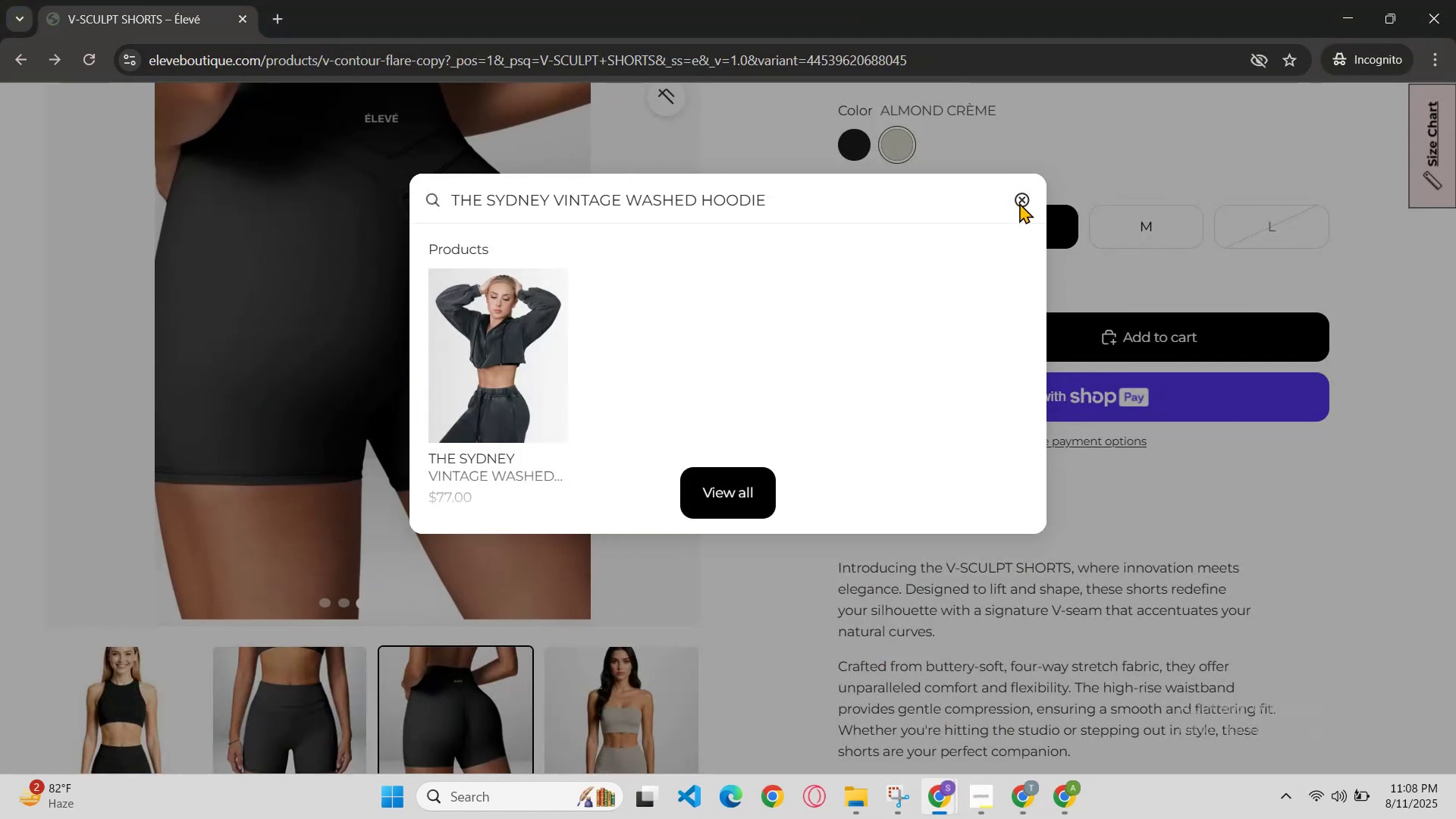 
scroll: coordinate [1025, 222], scroll_direction: up, amount: 3.0
 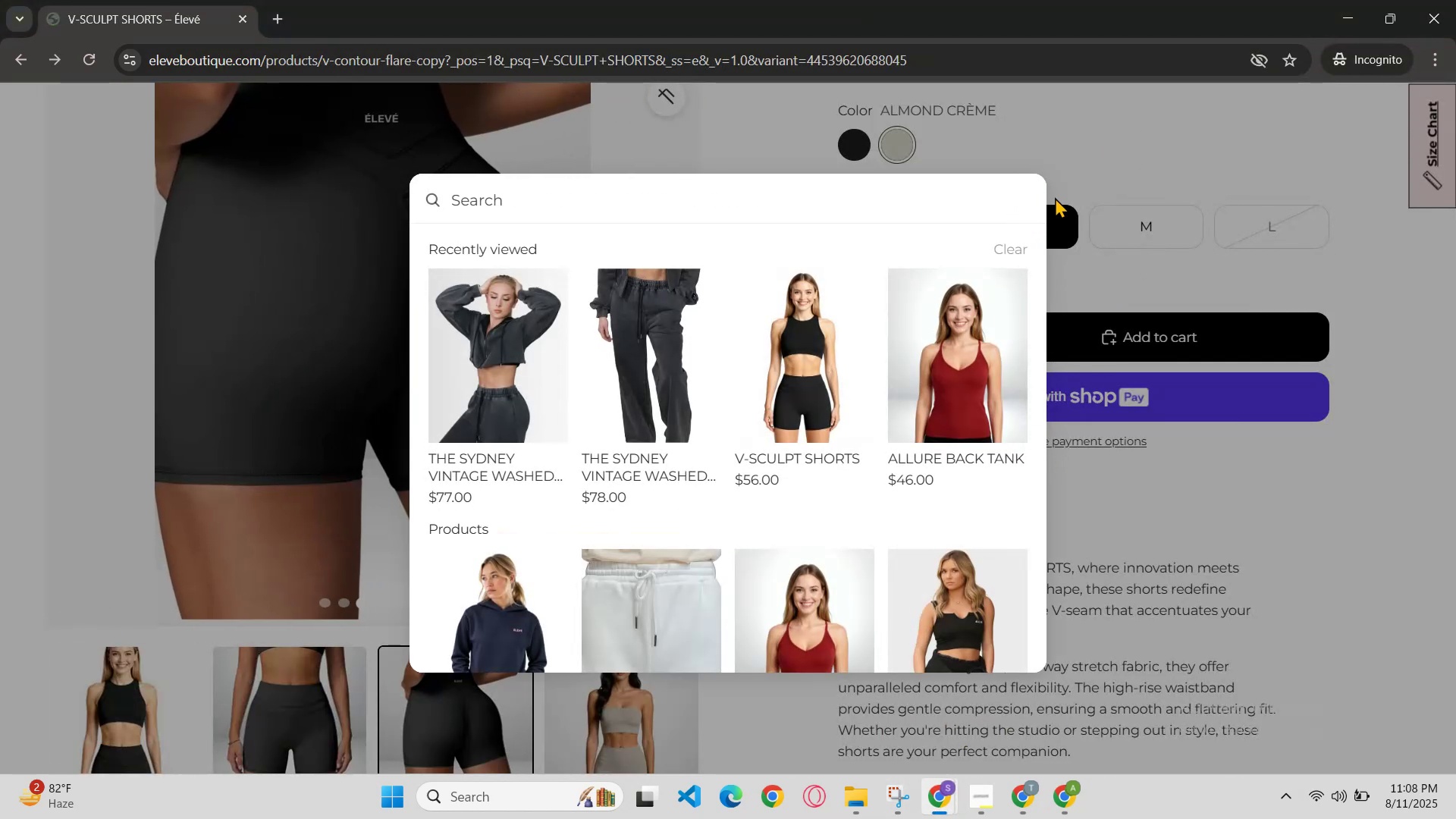 
key(Control+V)
 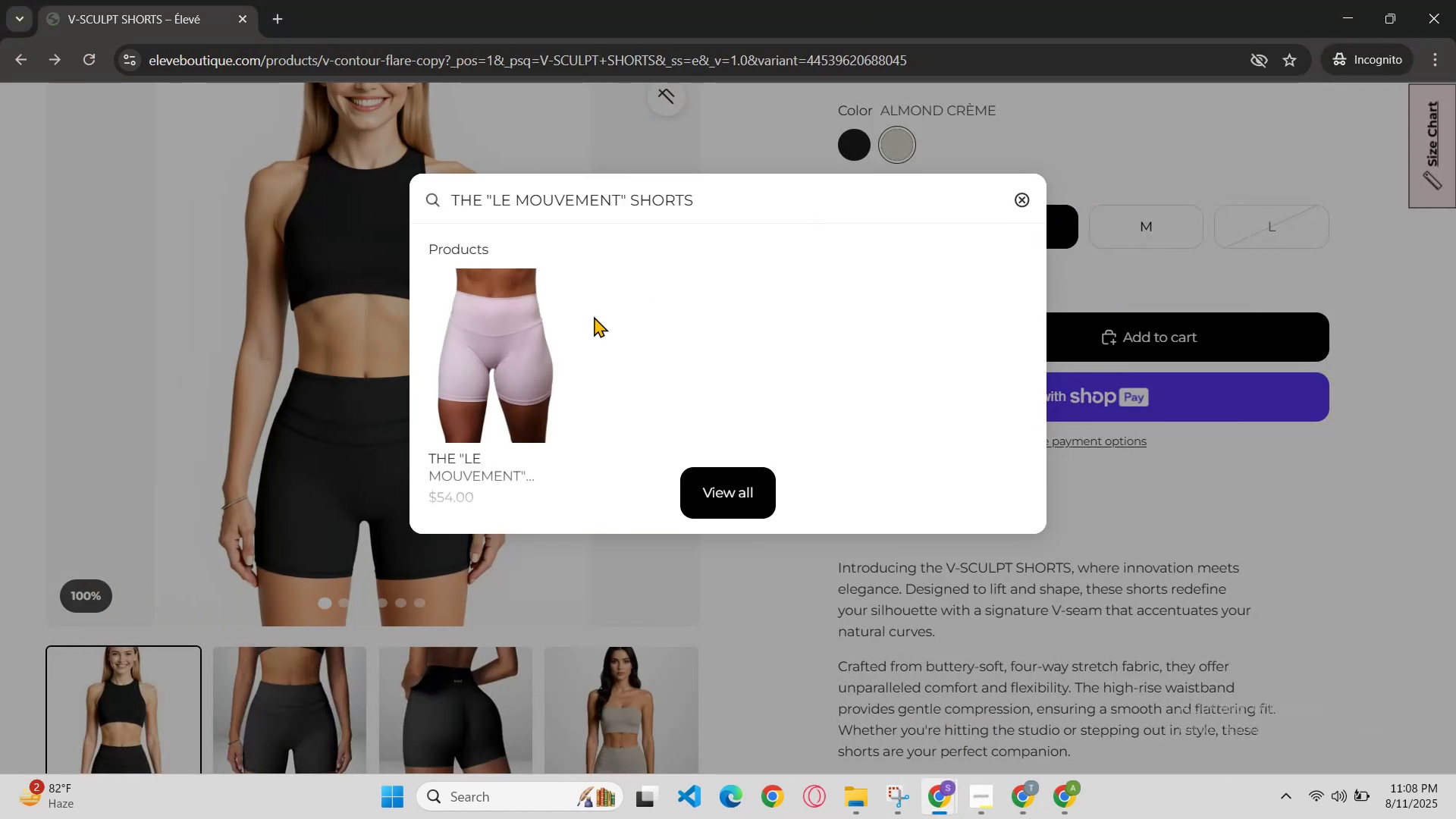 
left_click([507, 359])
 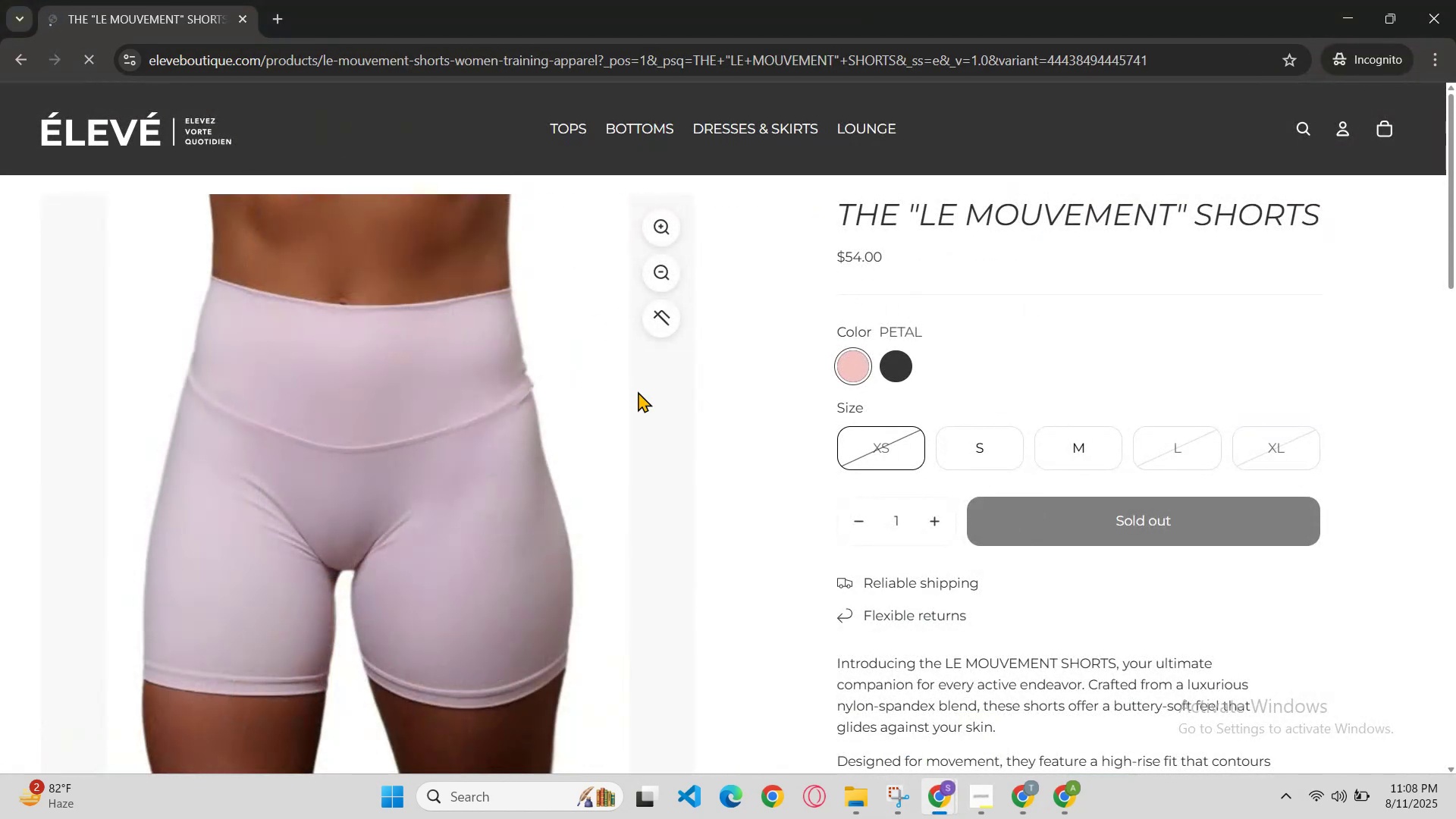 
left_click([901, 379])
 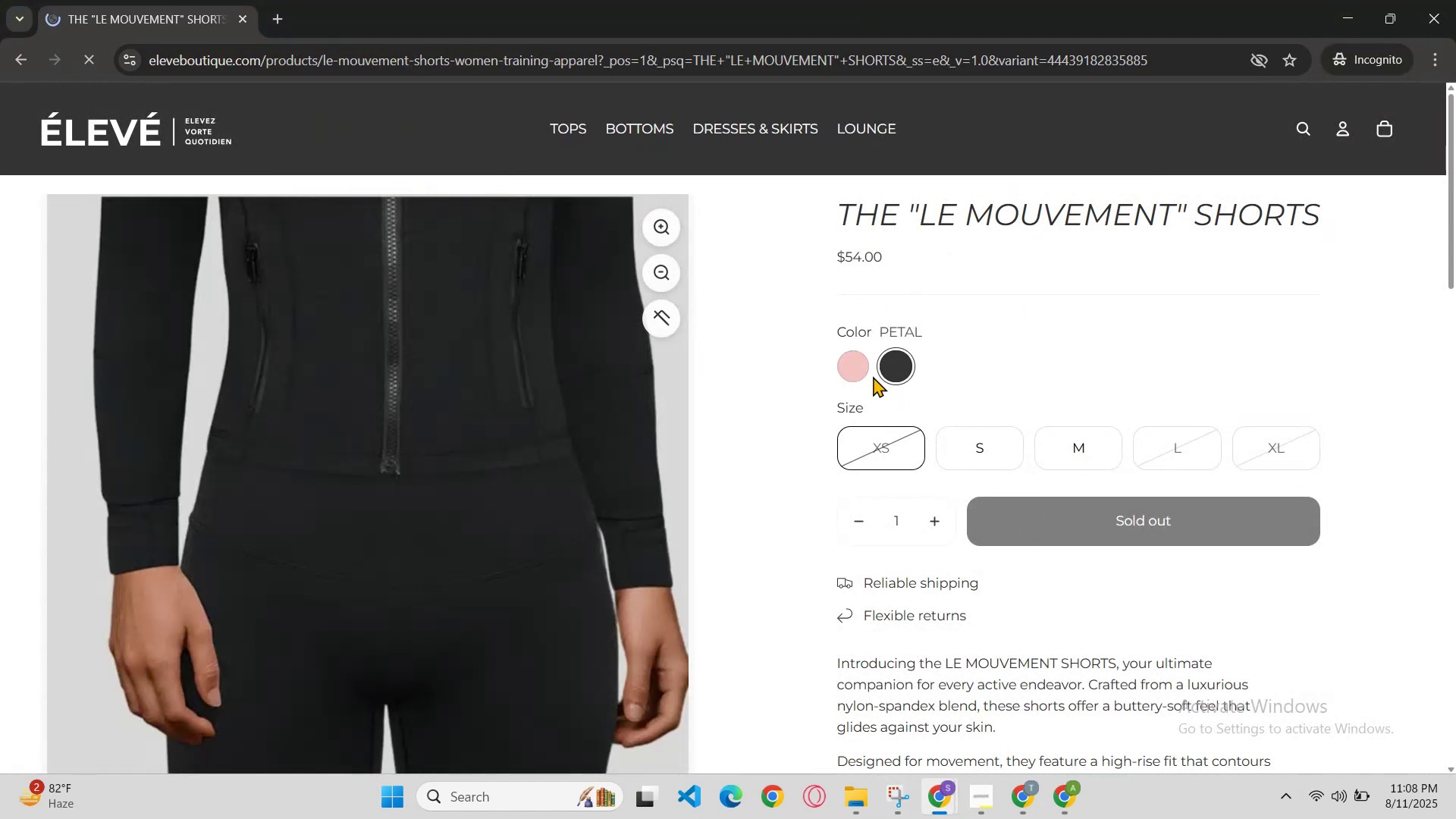 
left_click([868, 376])
 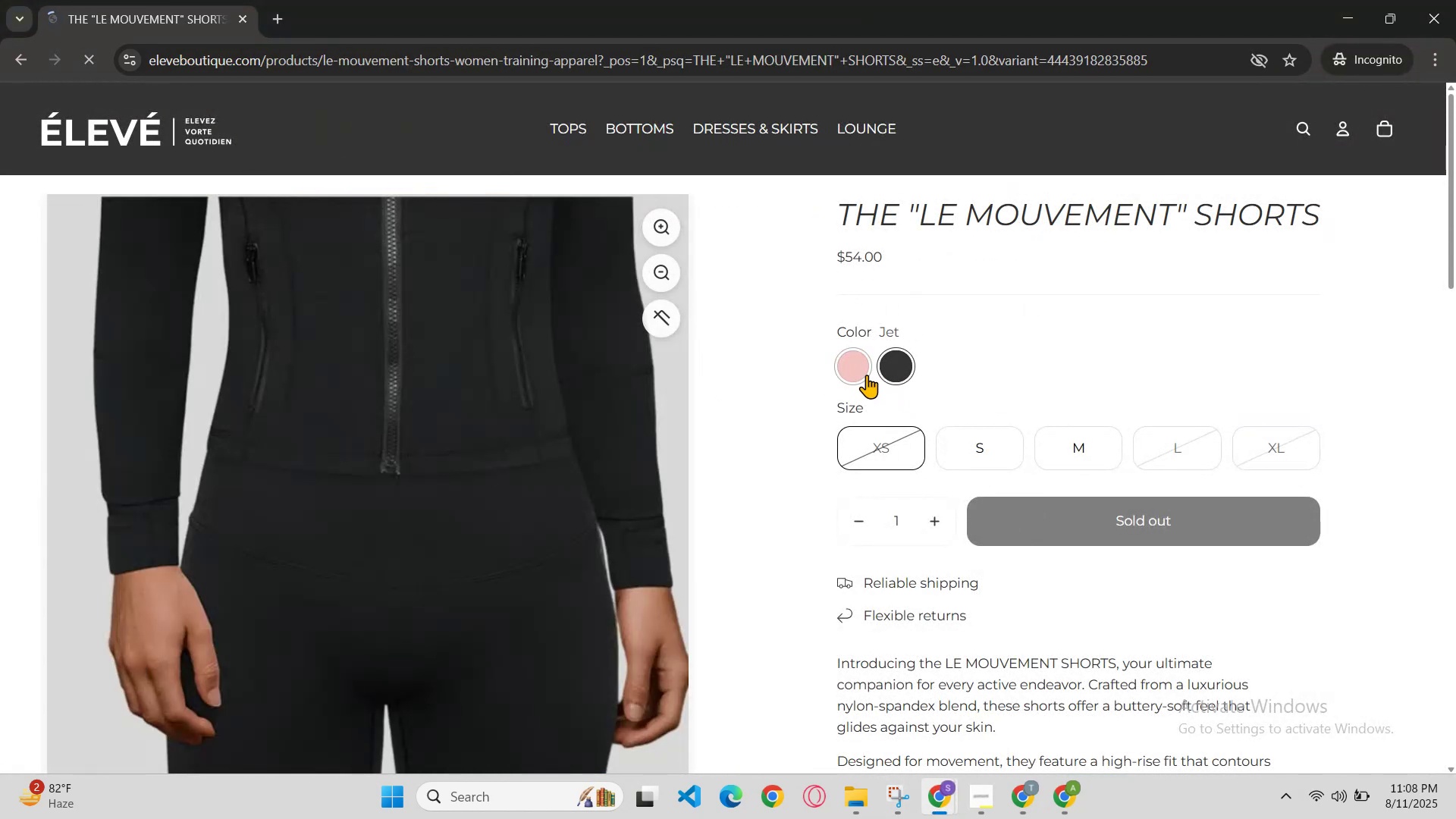 
scroll: coordinate [861, 384], scroll_direction: none, amount: 0.0
 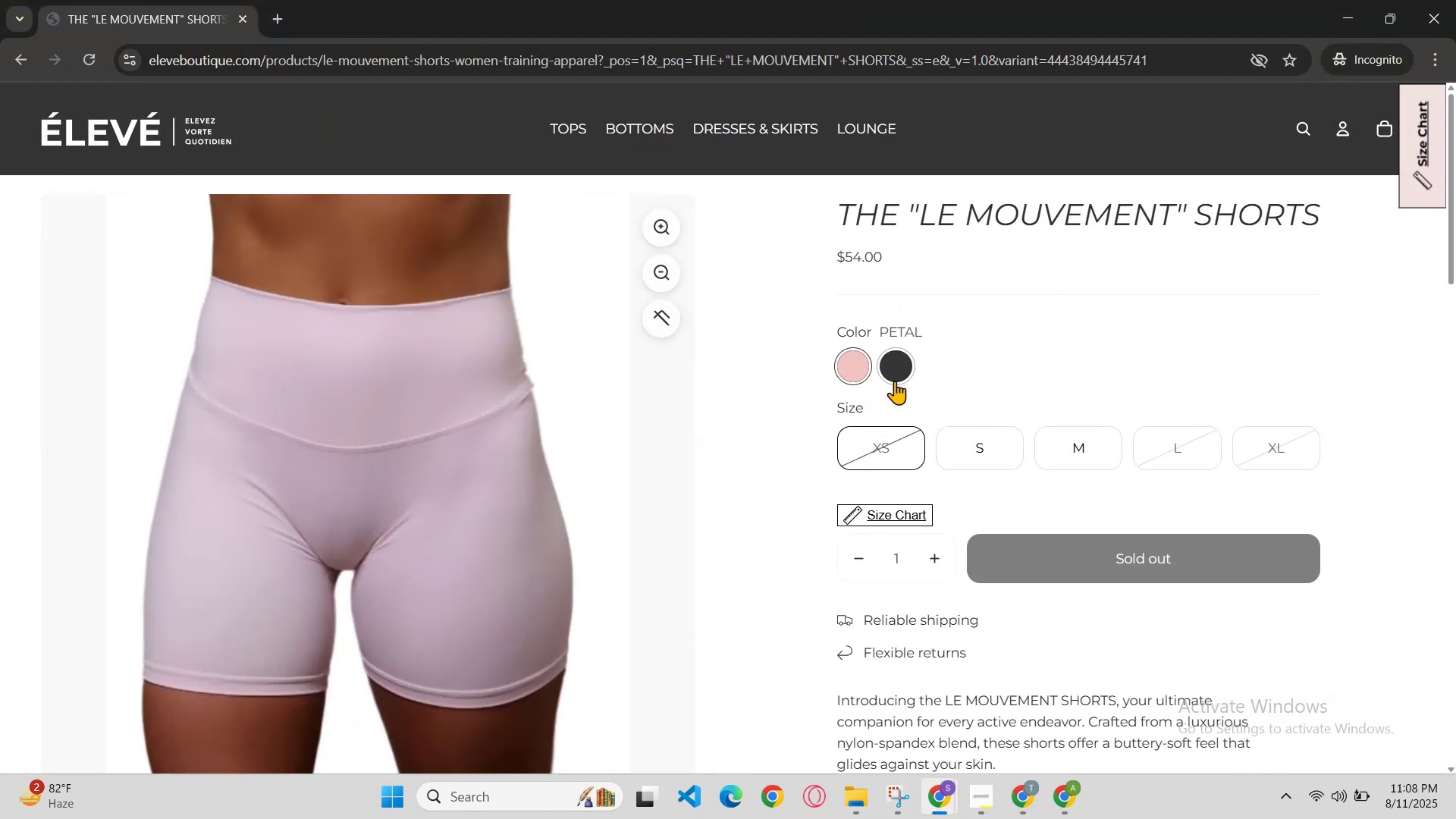 
left_click([905, 375])
 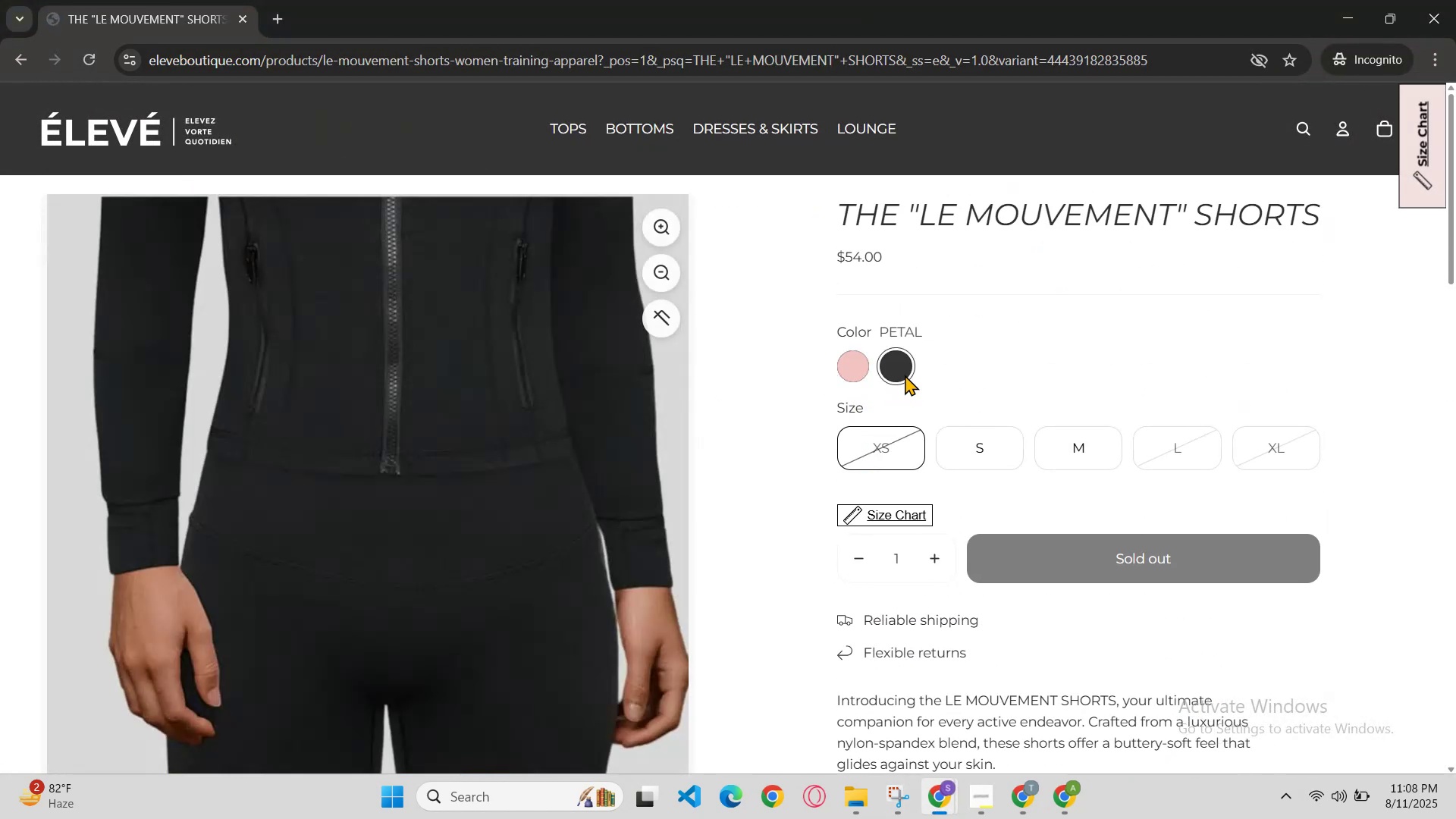 
scroll: coordinate [905, 375], scroll_direction: none, amount: 0.0
 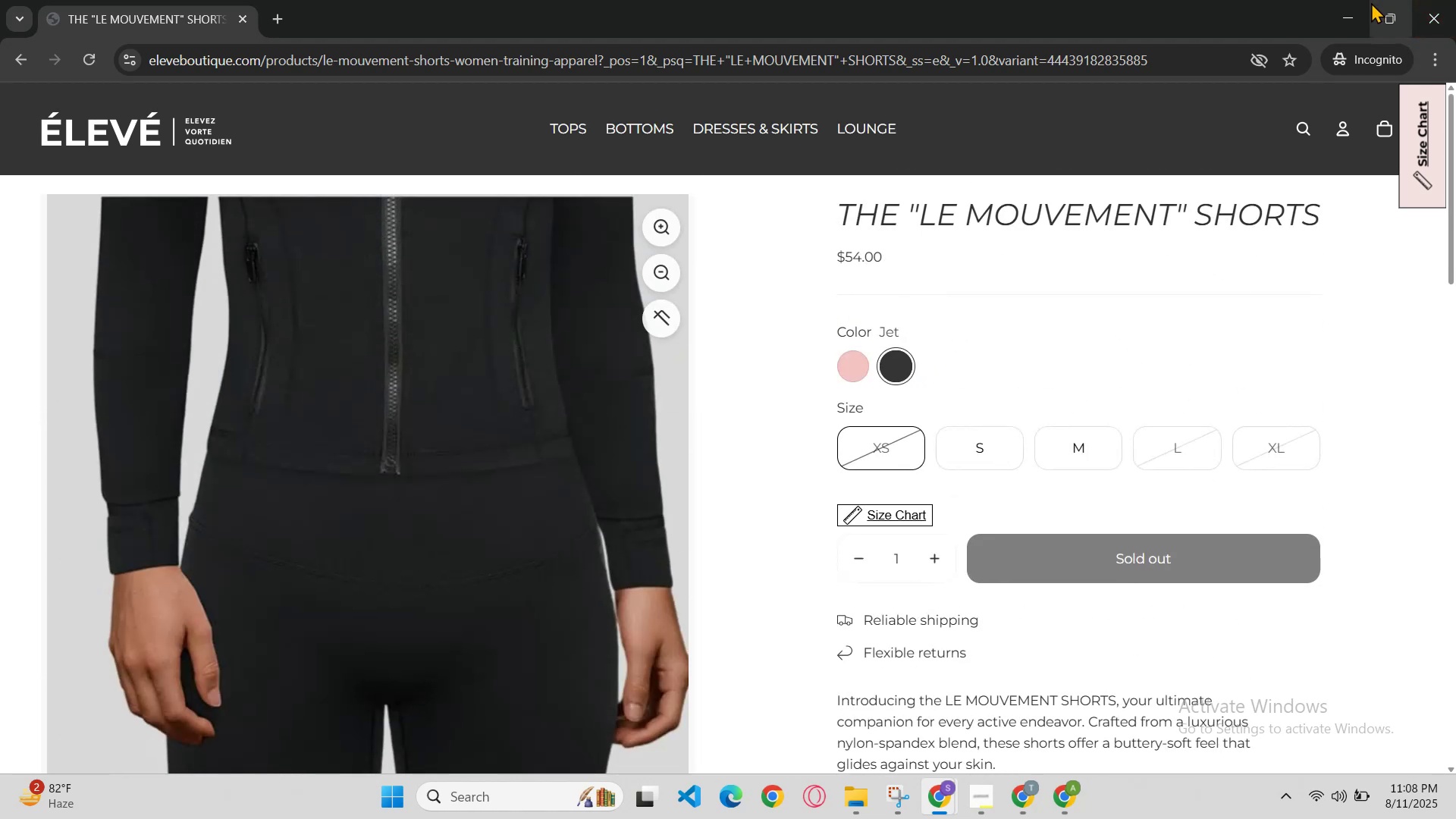 
left_click([1350, 15])
 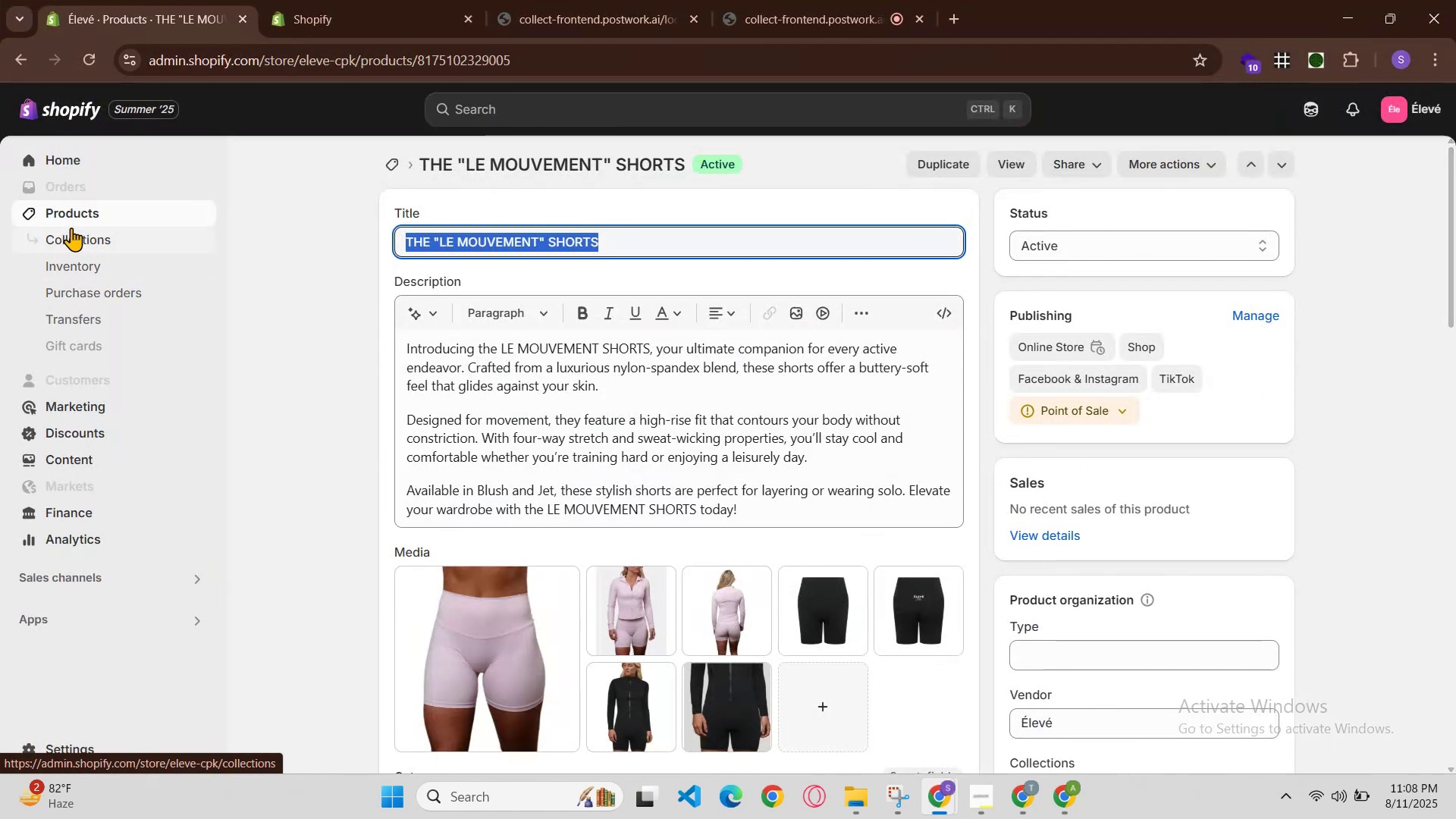 
left_click([80, 215])
 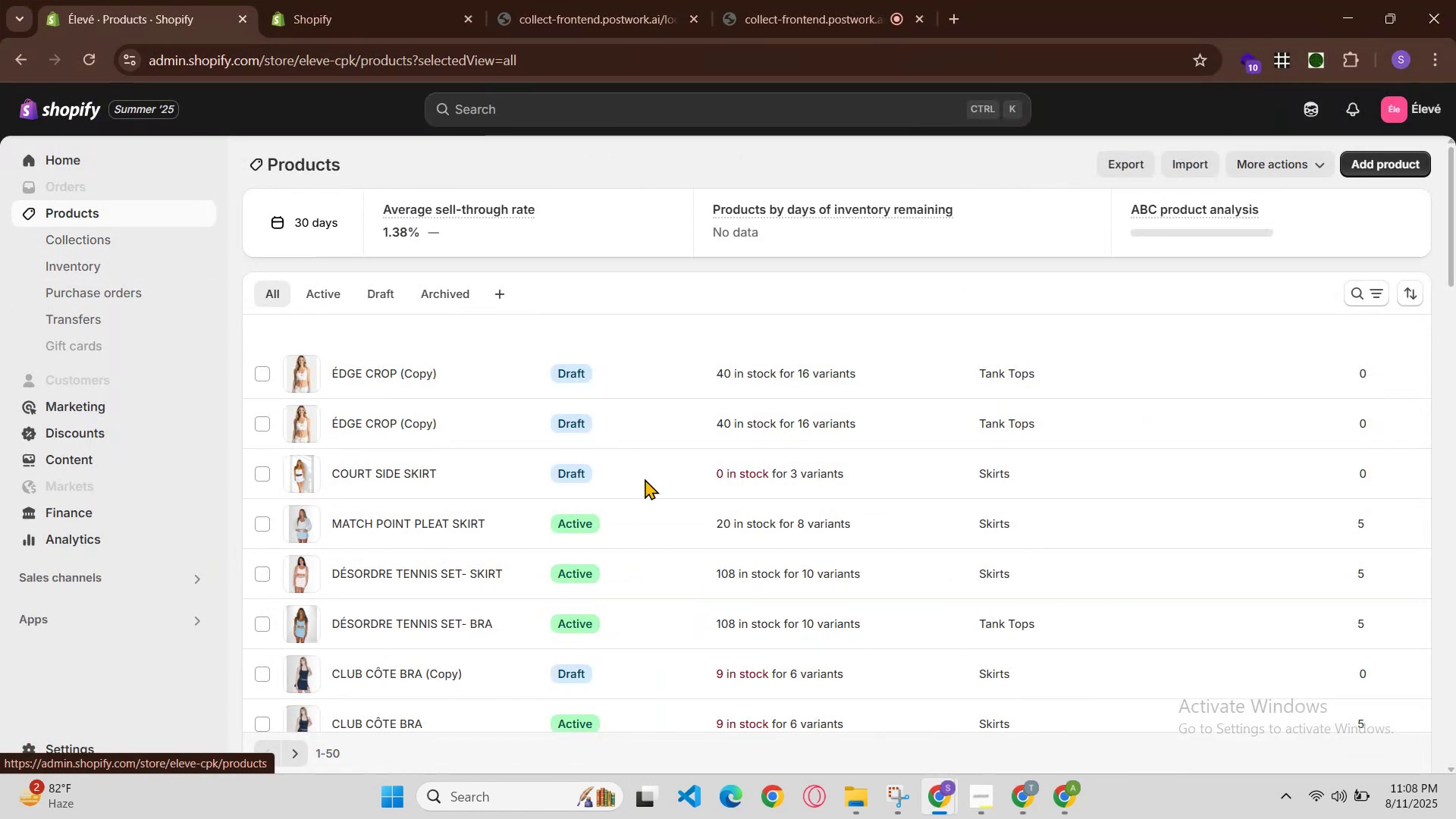 
scroll: coordinate [548, 575], scroll_direction: down, amount: 18.0
 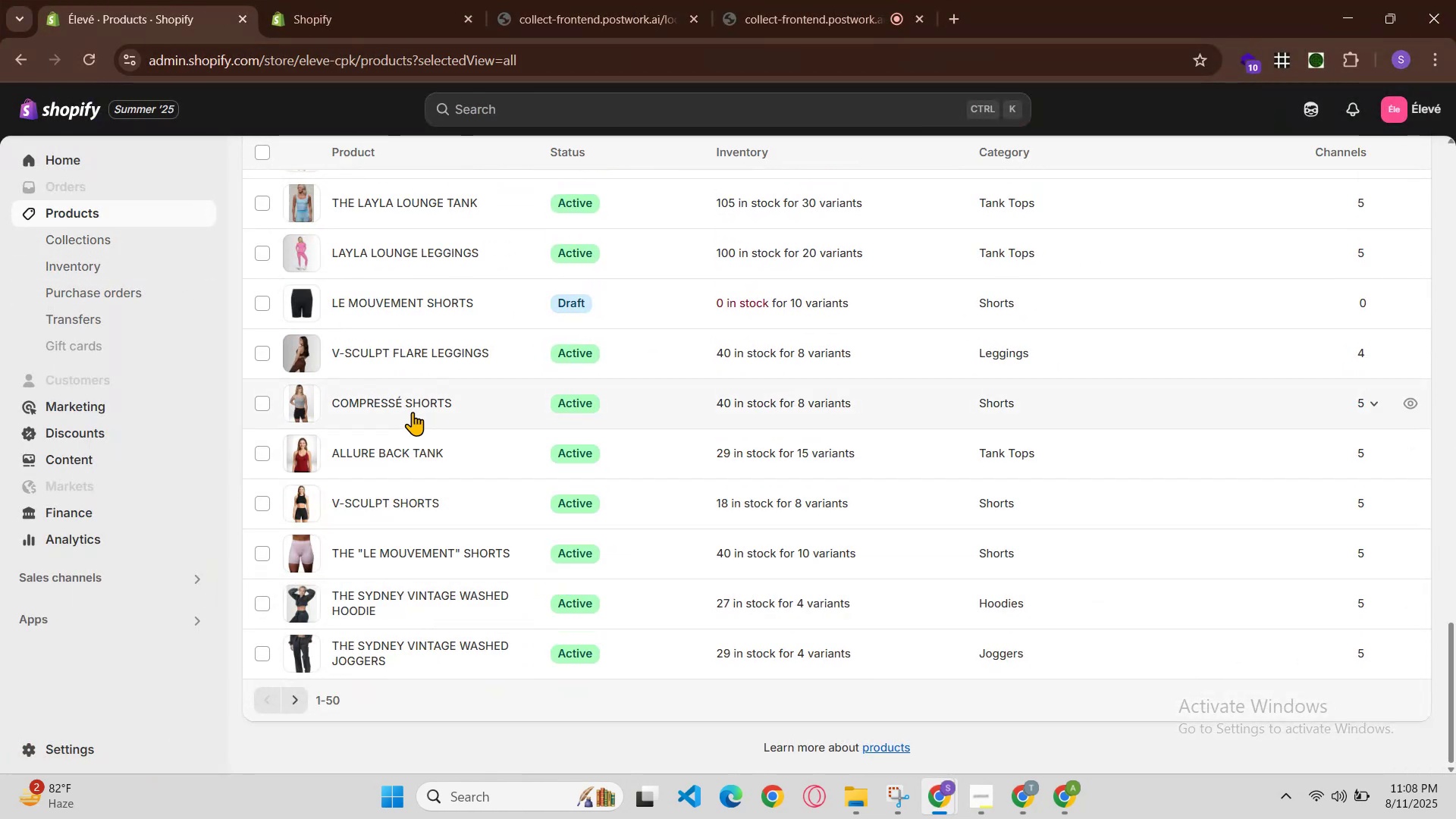 
left_click([413, 403])
 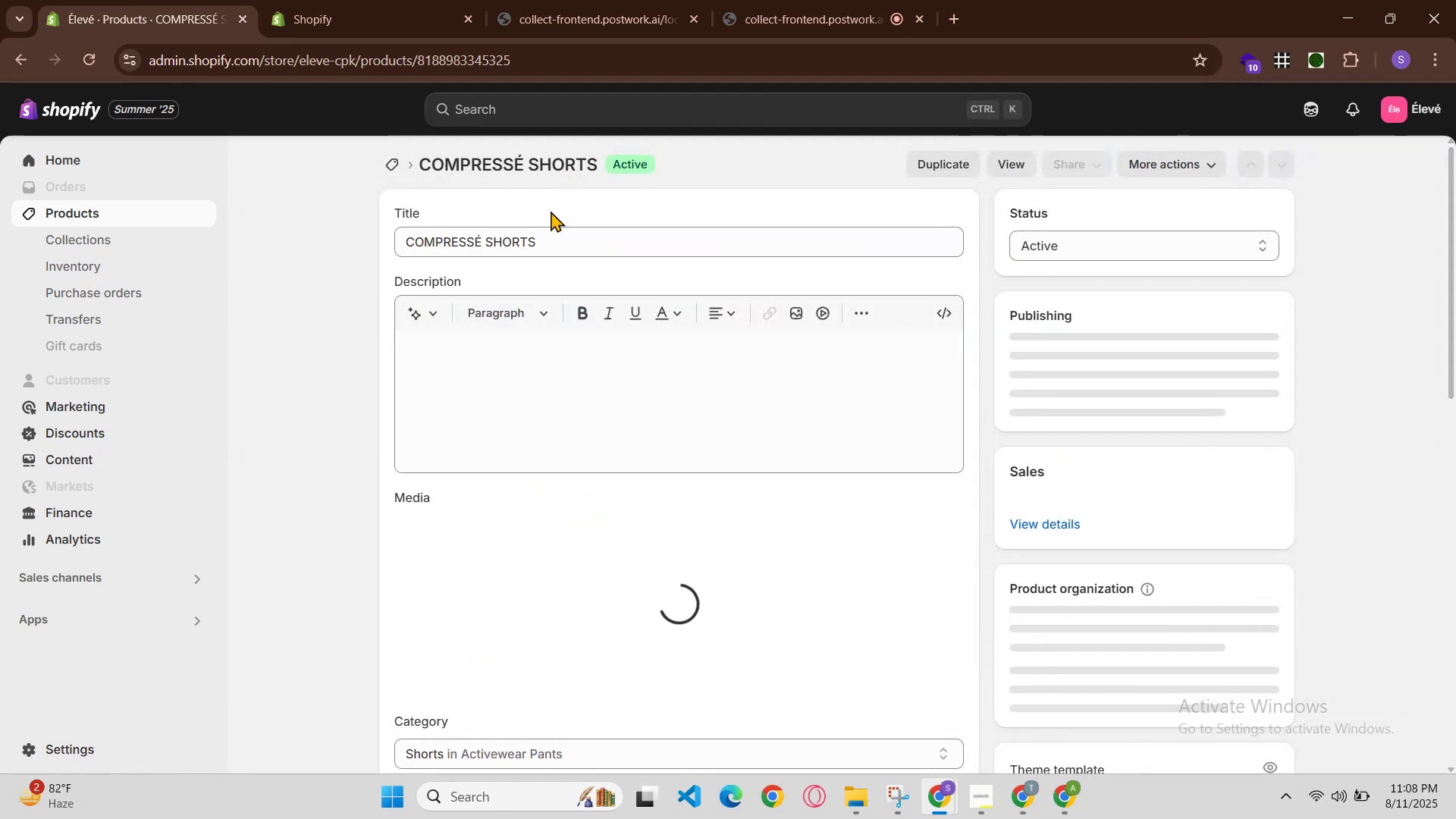 
double_click([574, 245])
 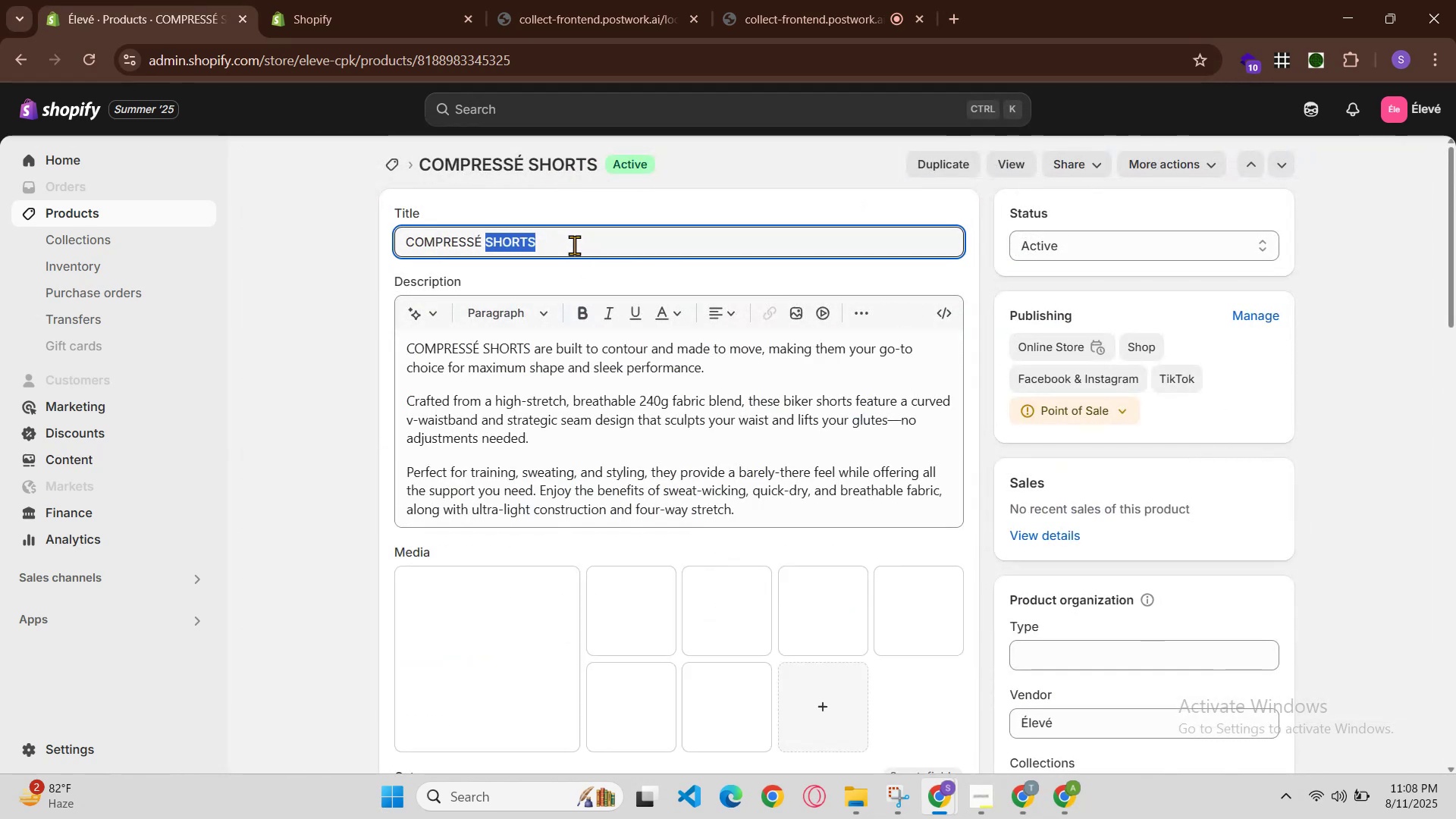 
triple_click([574, 245])
 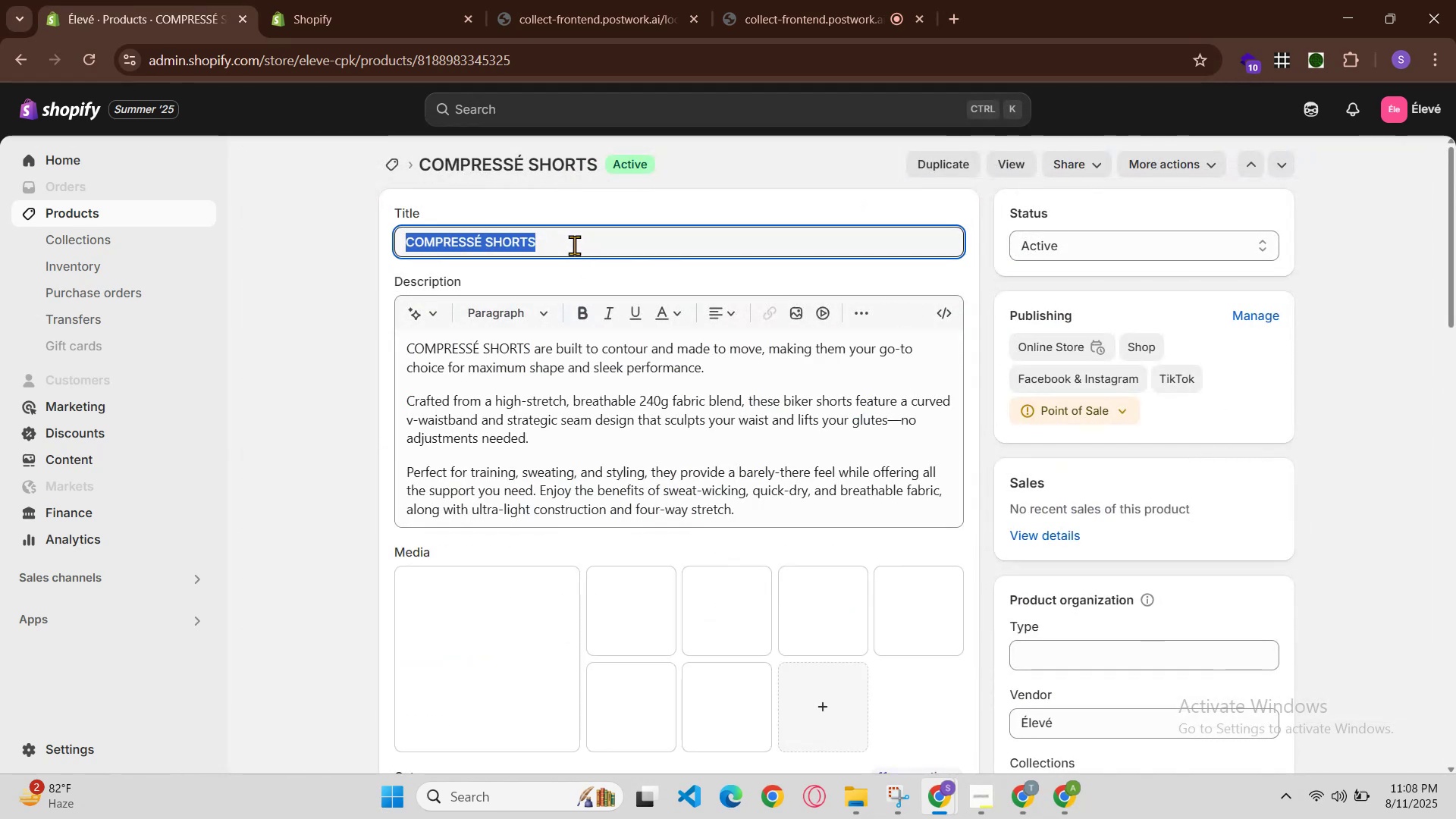 
triple_click([574, 245])
 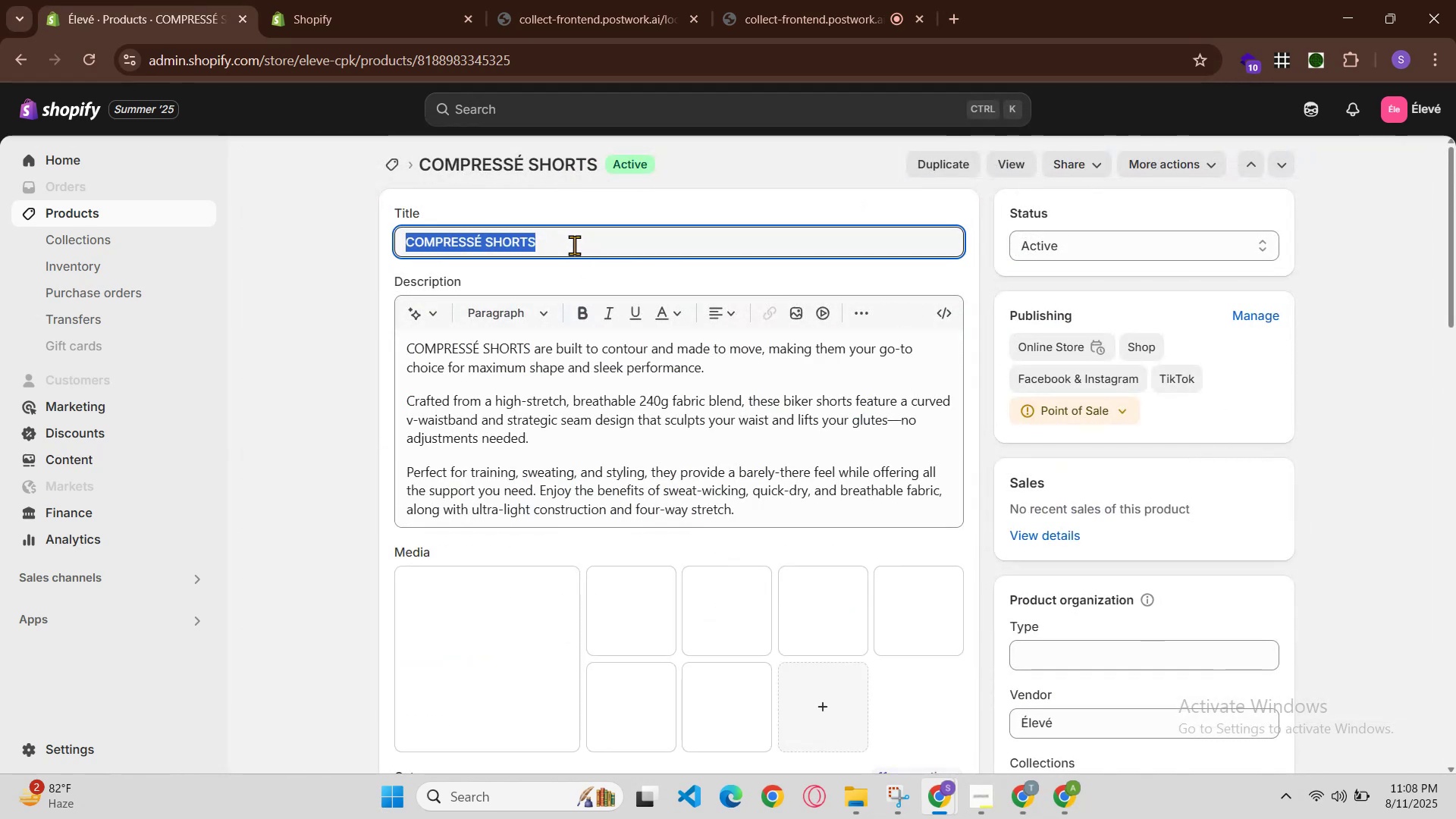 
key(Control+C)
 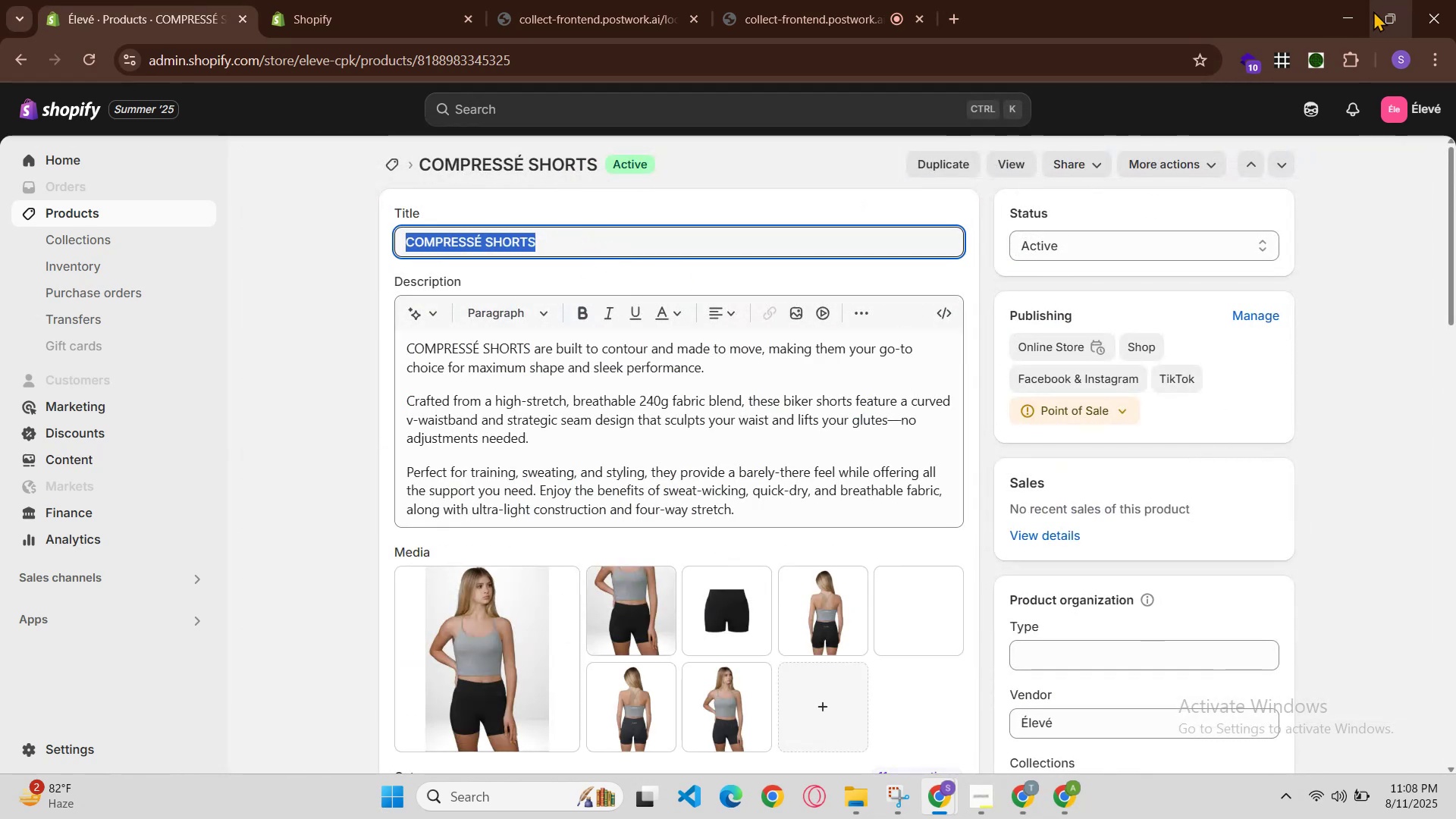 
left_click([1354, 17])
 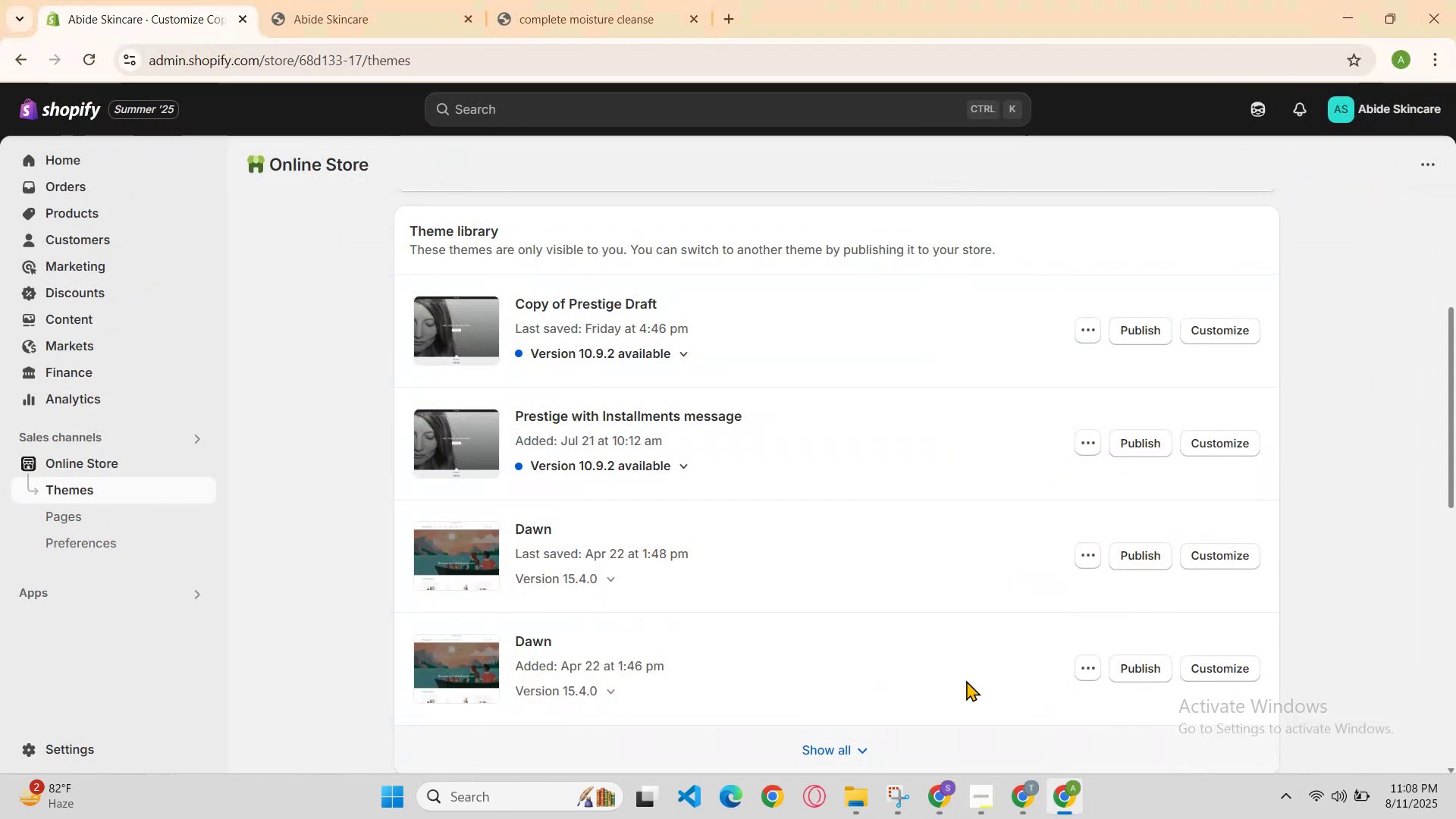 
left_click([949, 807])
 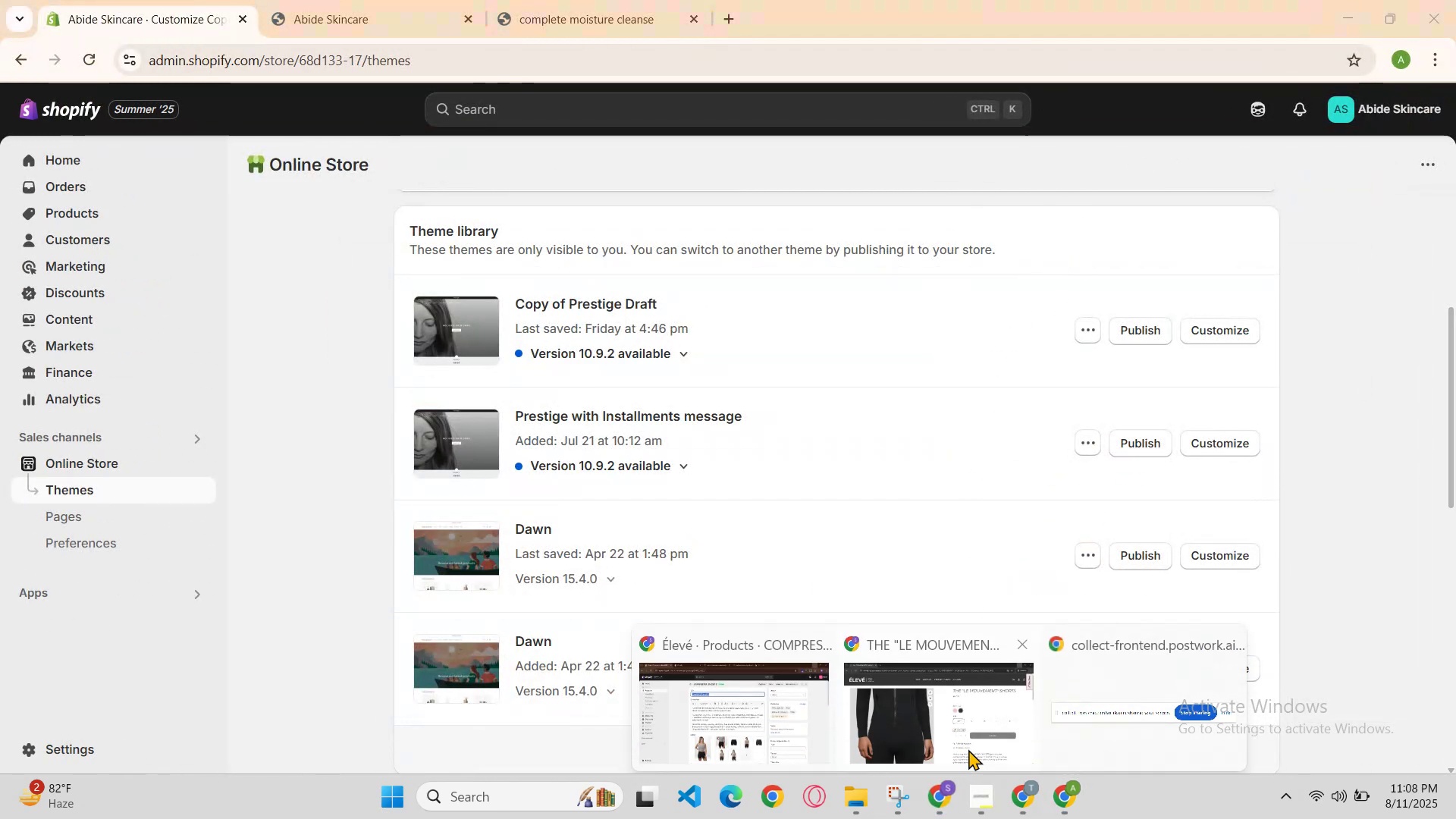 
left_click([971, 745])
 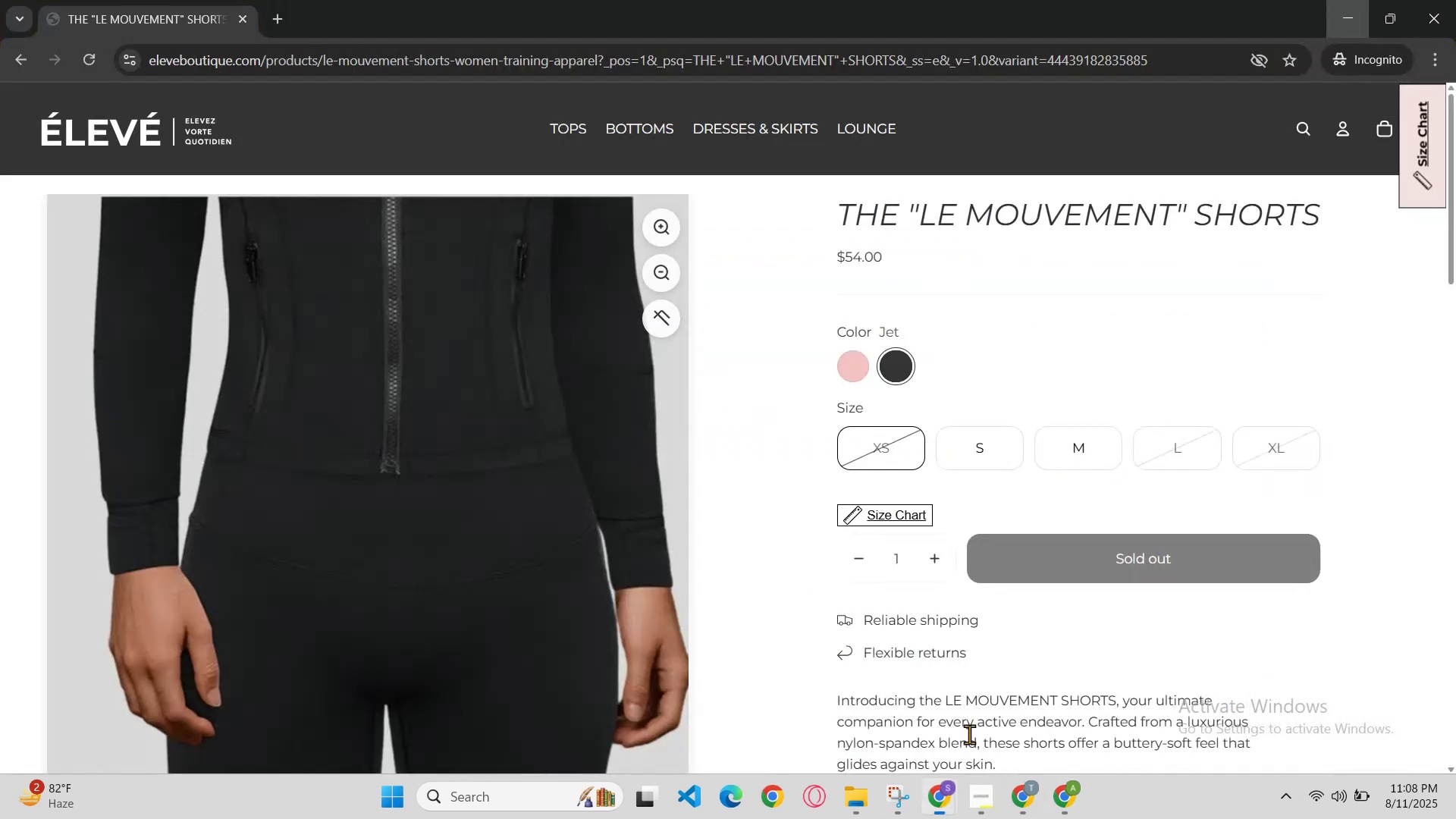 
hold_key(key=ControlLeft, duration=0.59)
 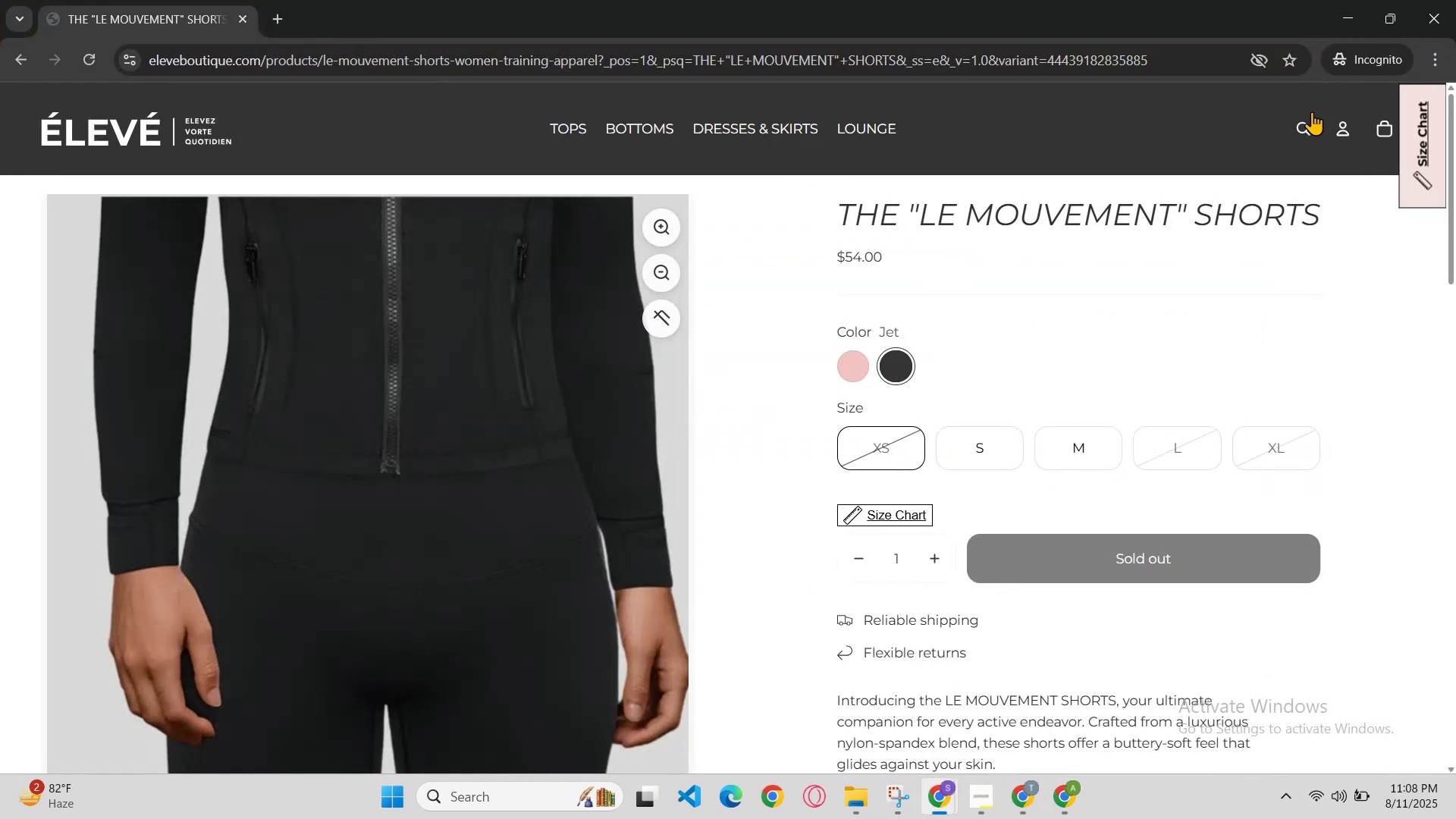 
left_click([1310, 118])
 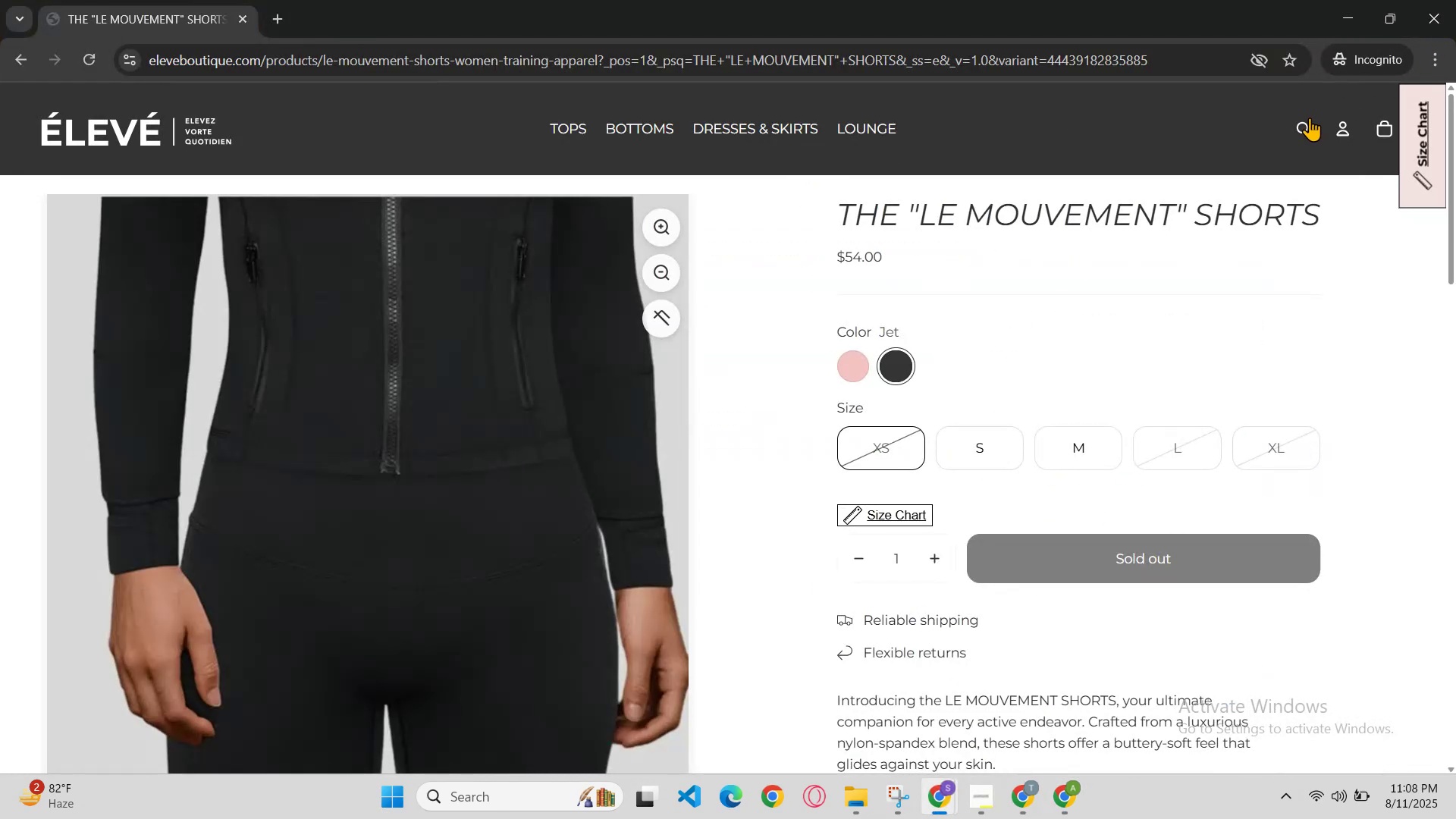 
key(Control+V)
 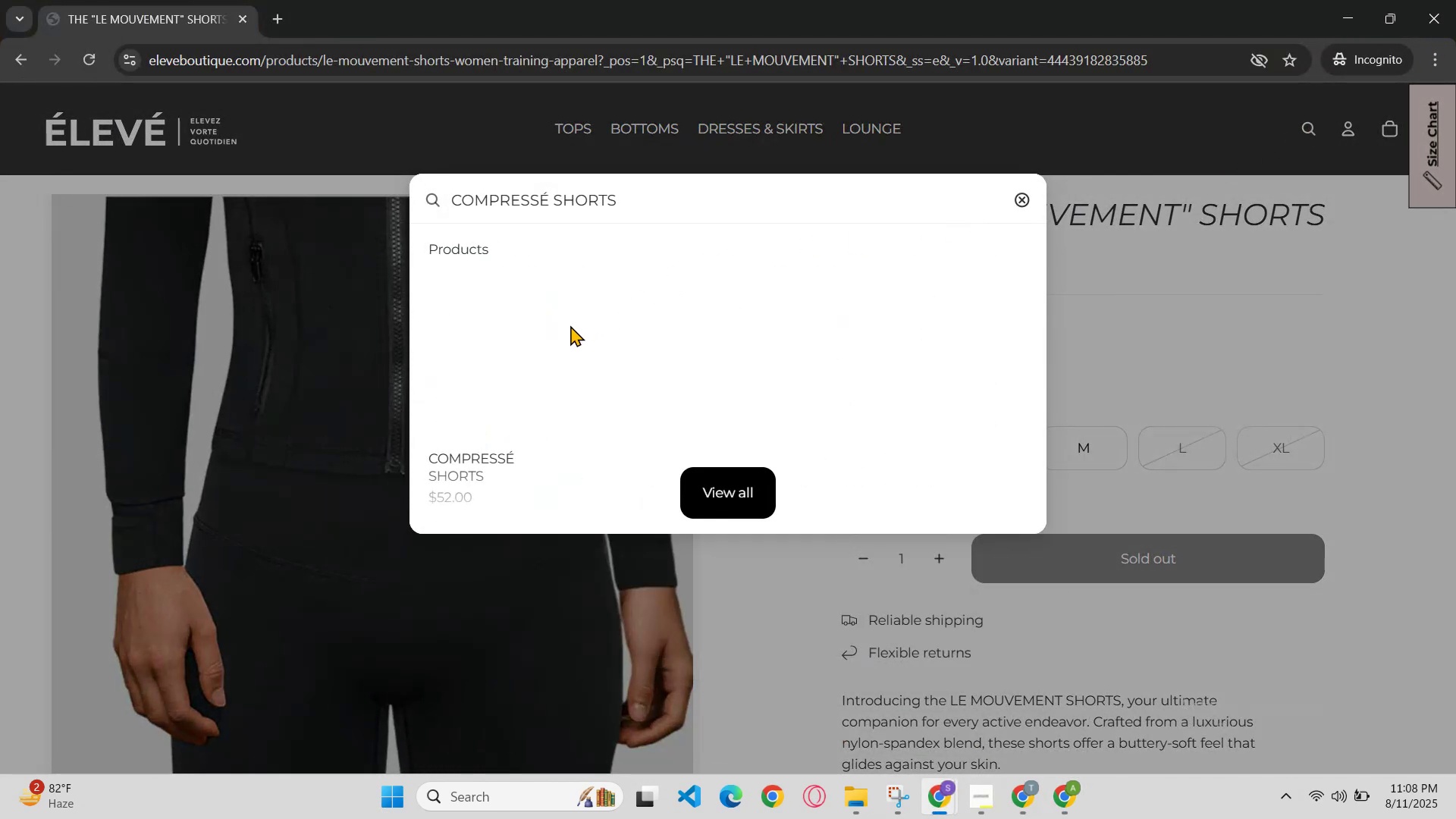 
left_click([520, 335])
 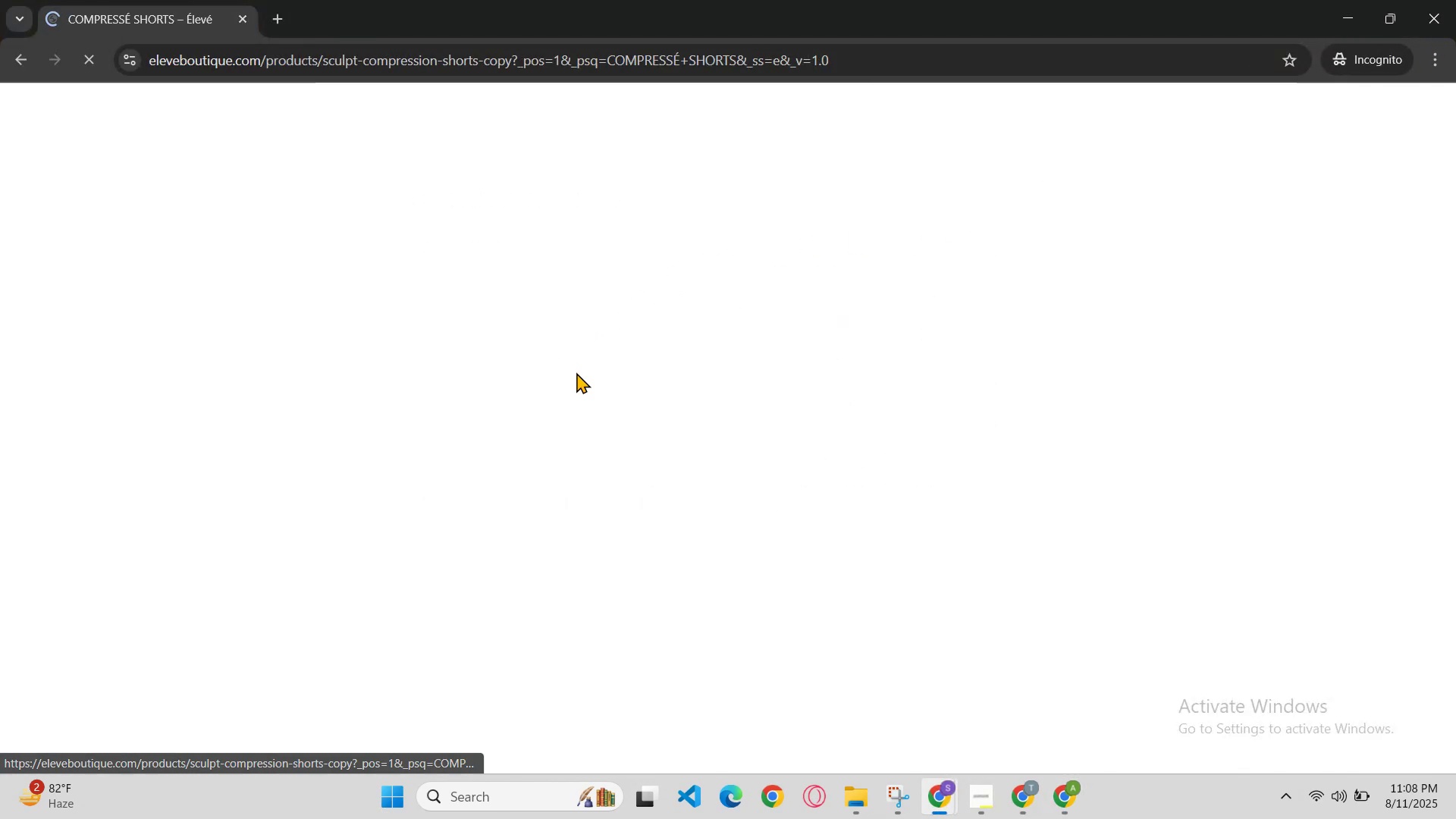 
scroll: coordinate [621, 426], scroll_direction: none, amount: 0.0
 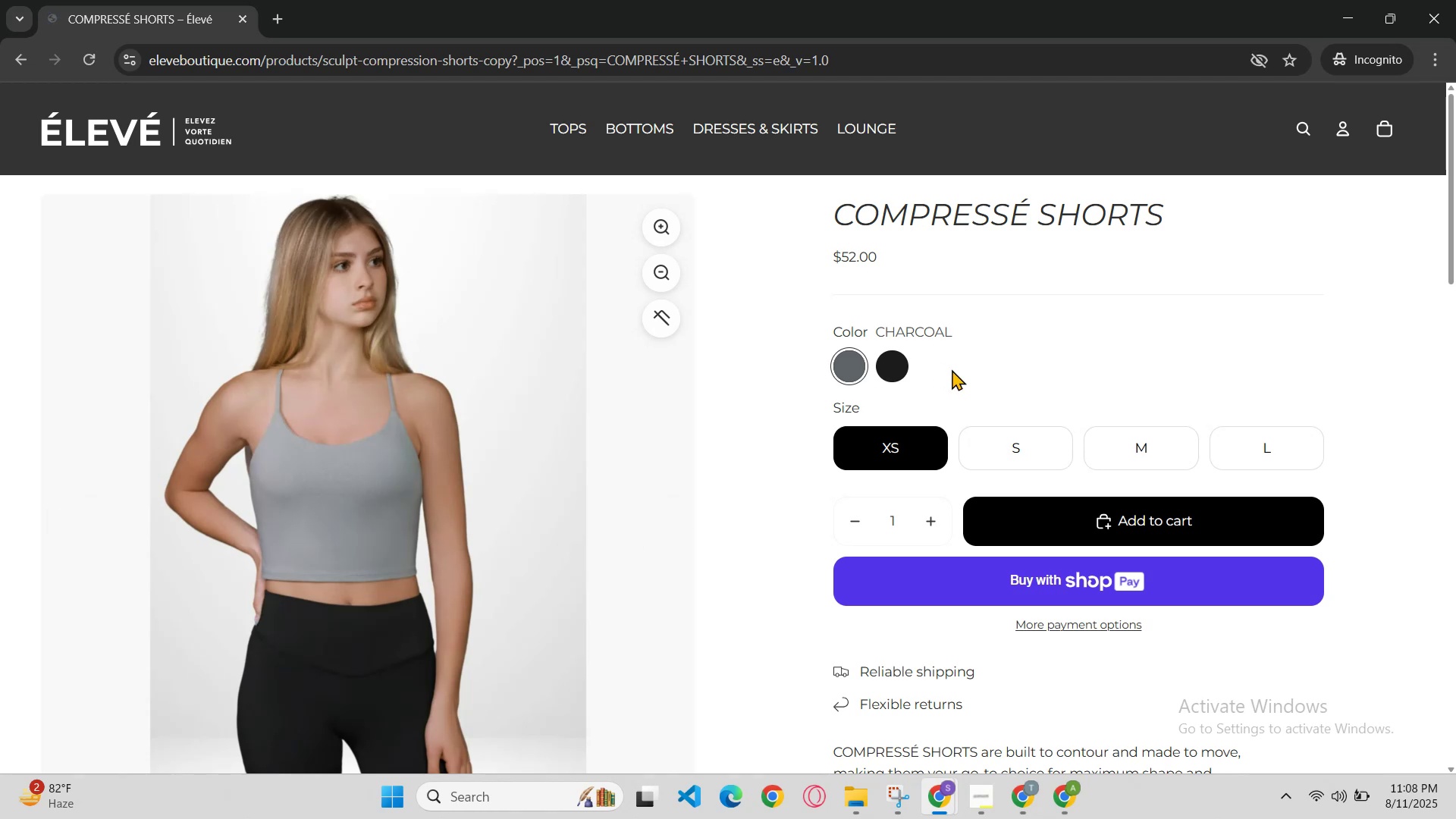 
left_click([912, 367])
 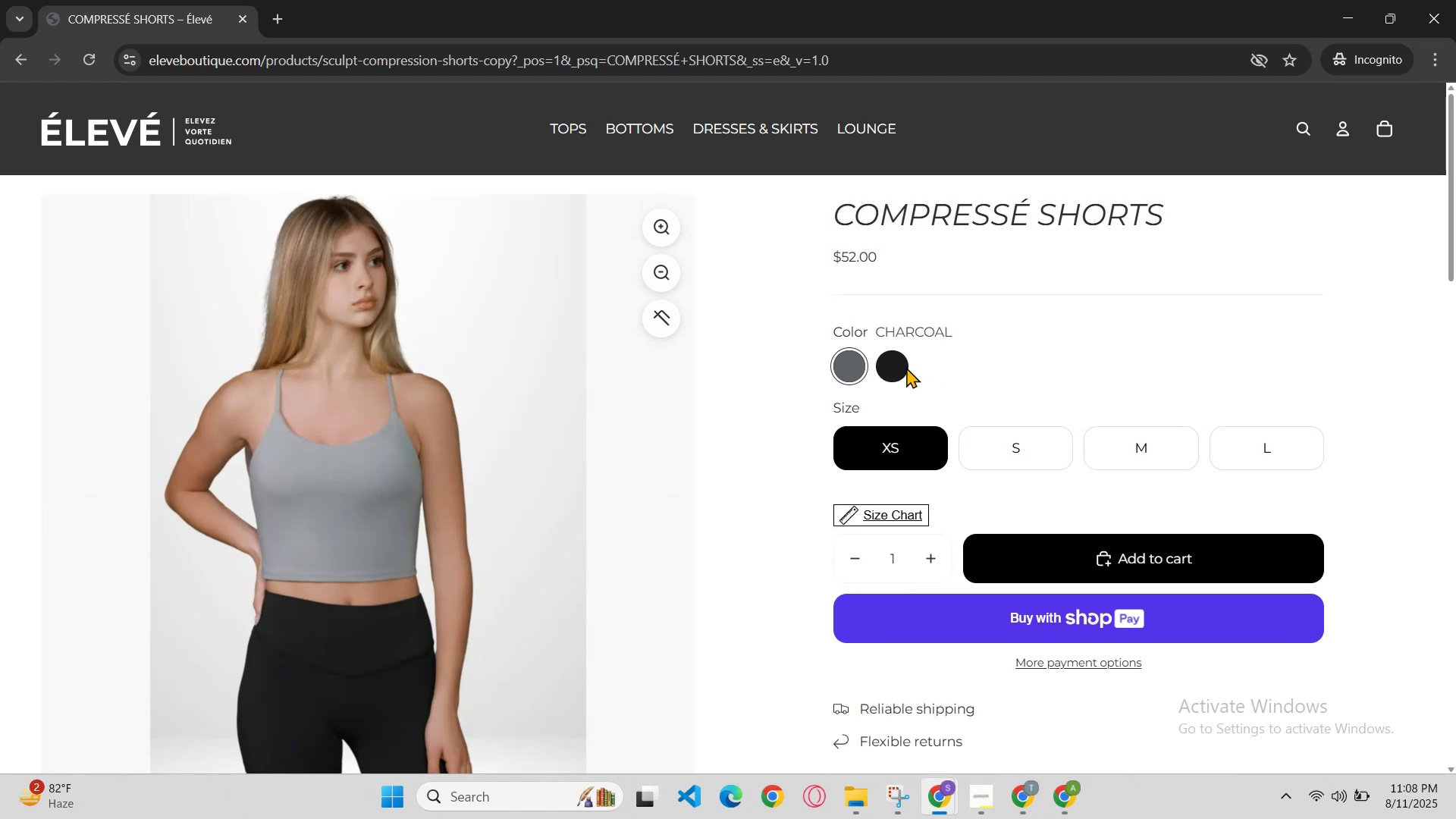 
left_click([902, 367])
 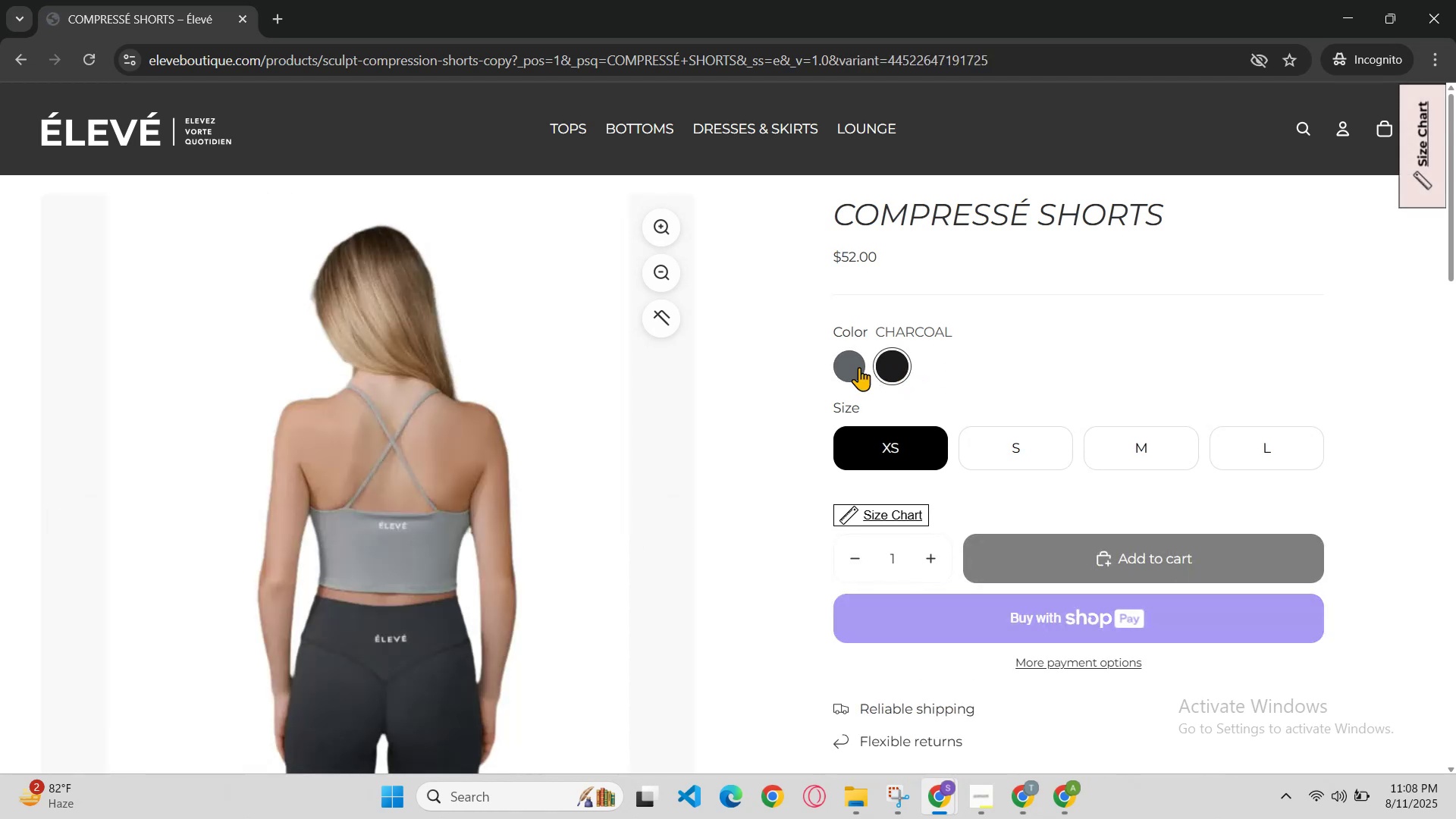 
left_click([855, 367])
 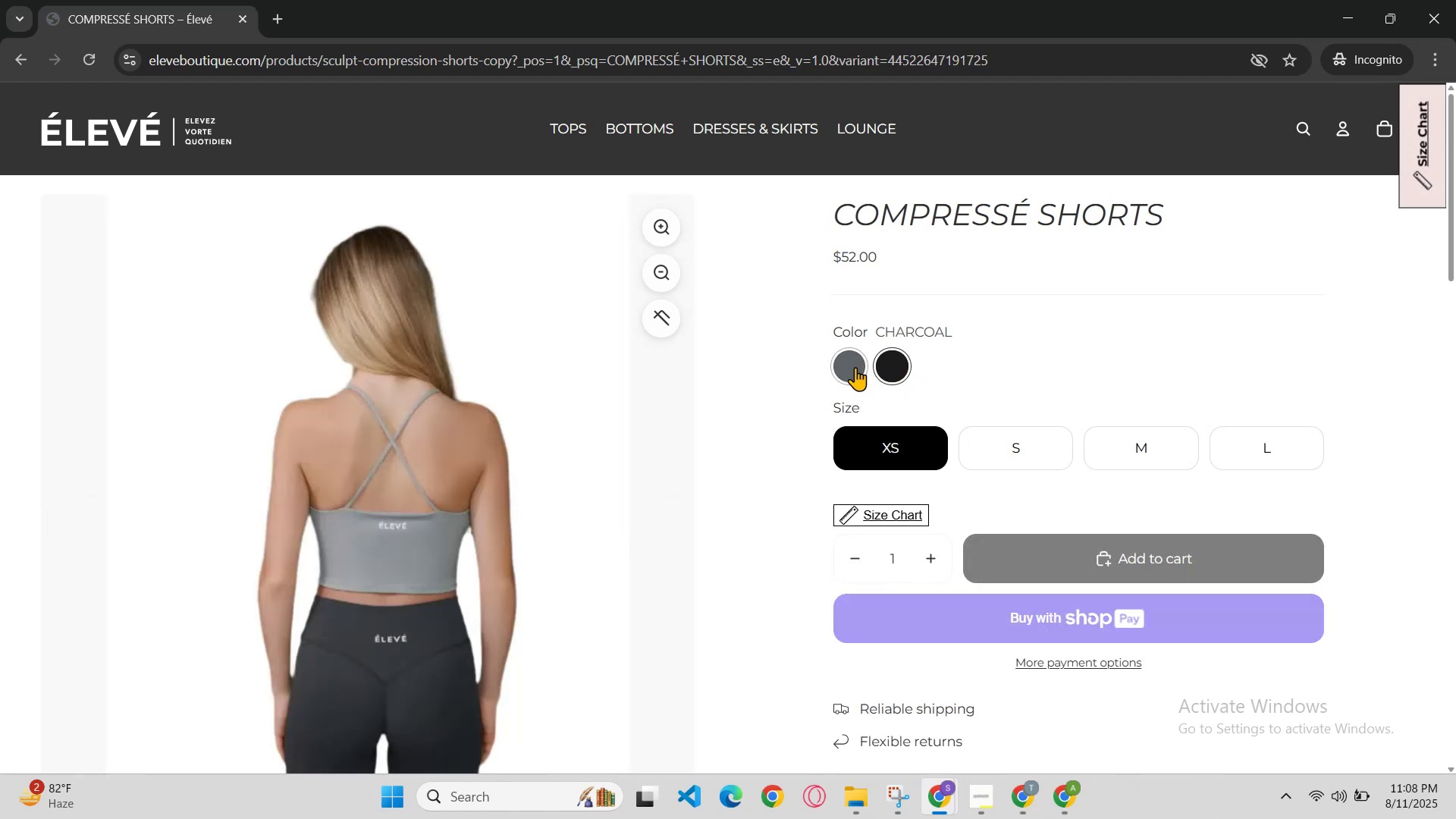 
scroll: coordinate [849, 384], scroll_direction: none, amount: 0.0
 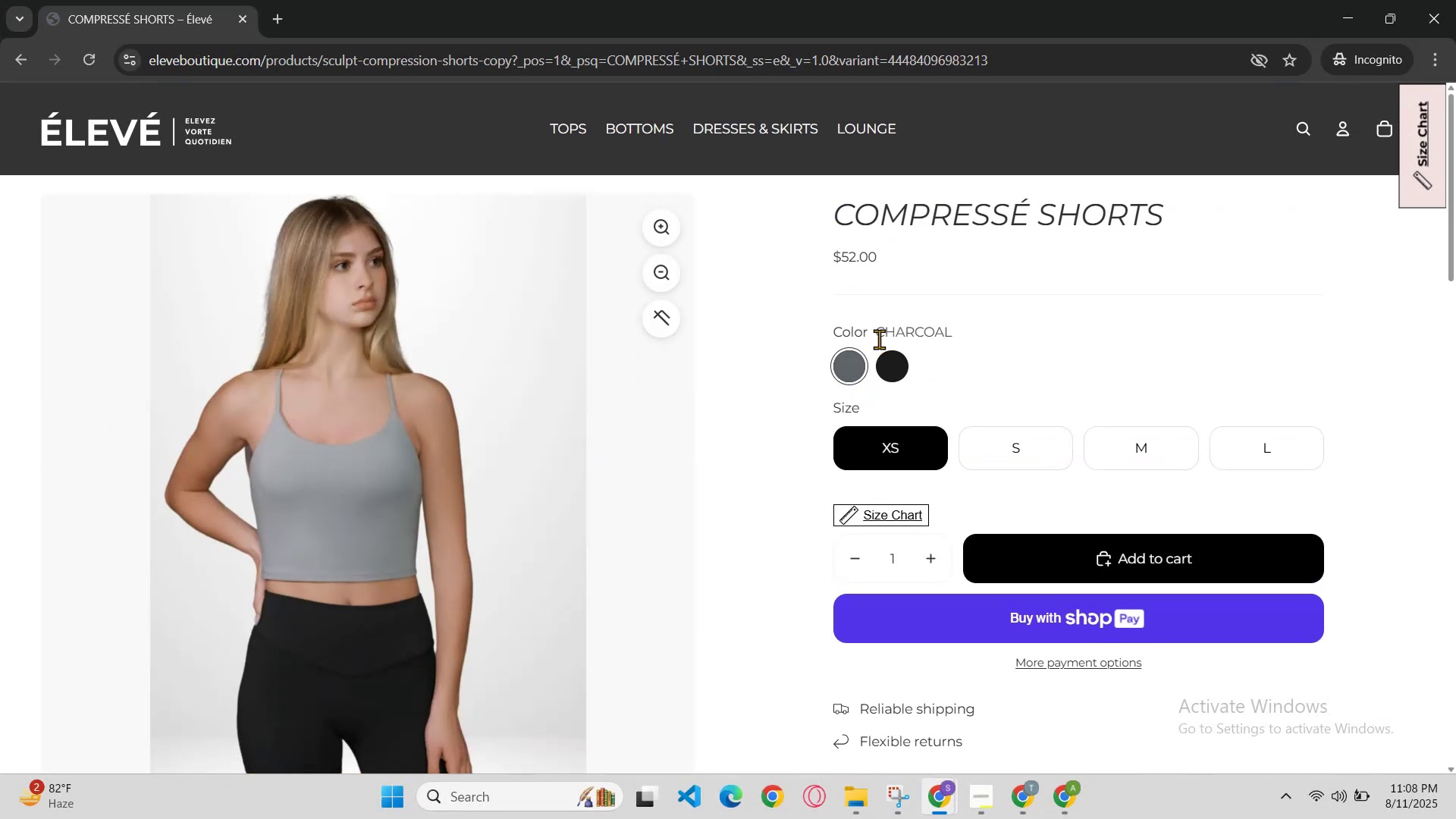 
left_click_drag(start_coordinate=[880, 335], to_coordinate=[1033, 332])
 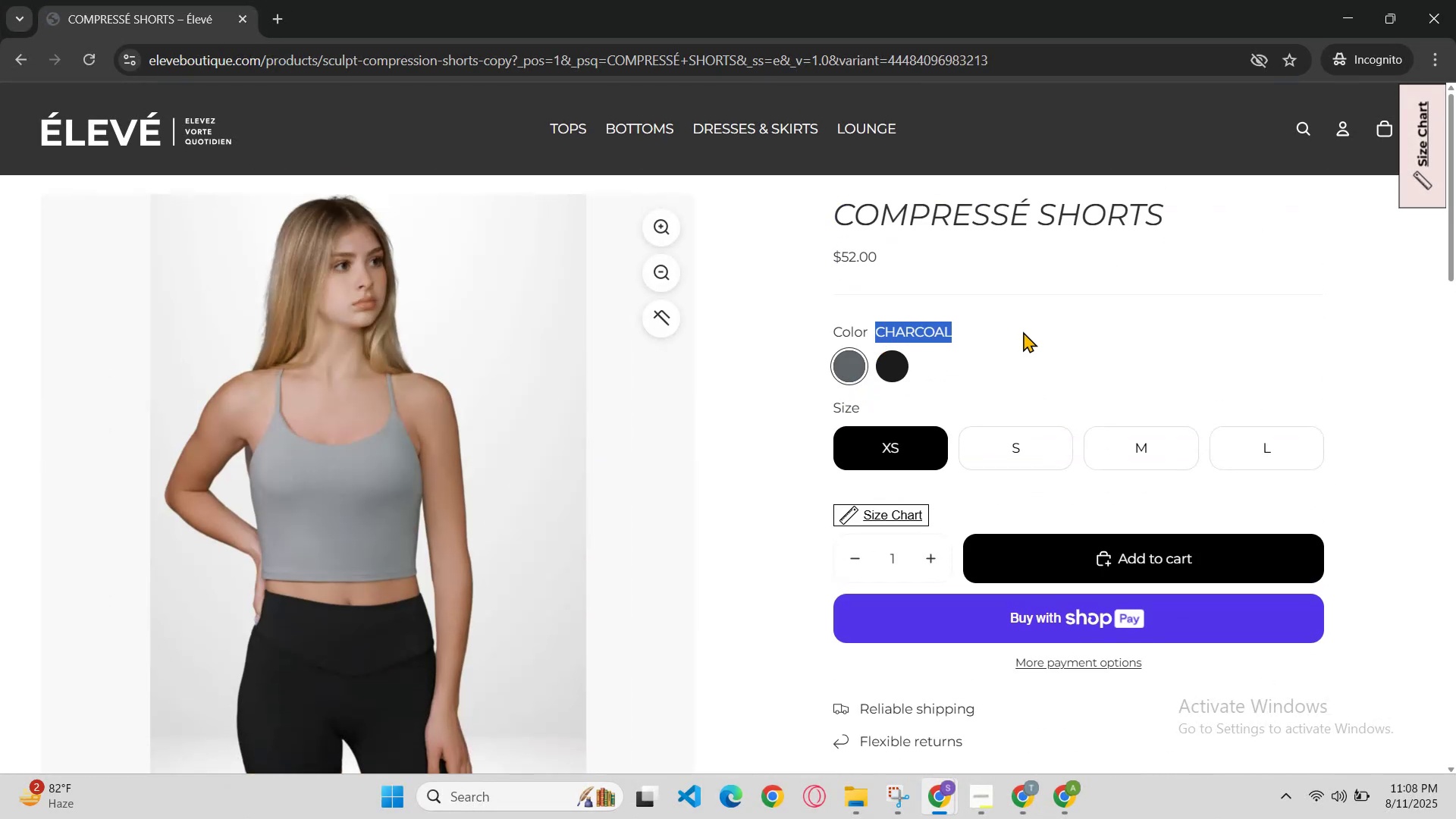 
key(Control+C)
 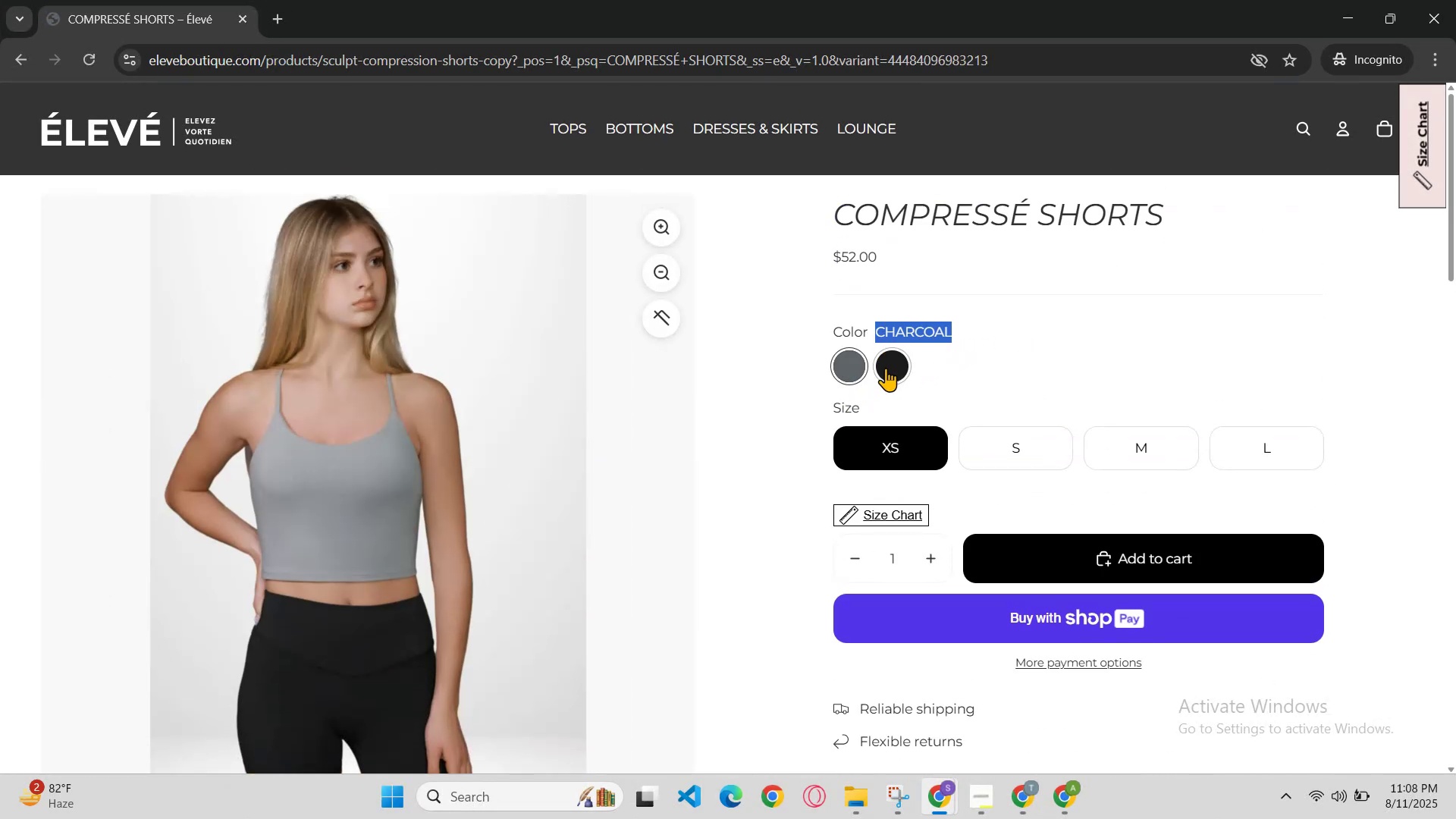 
left_click([886, 368])
 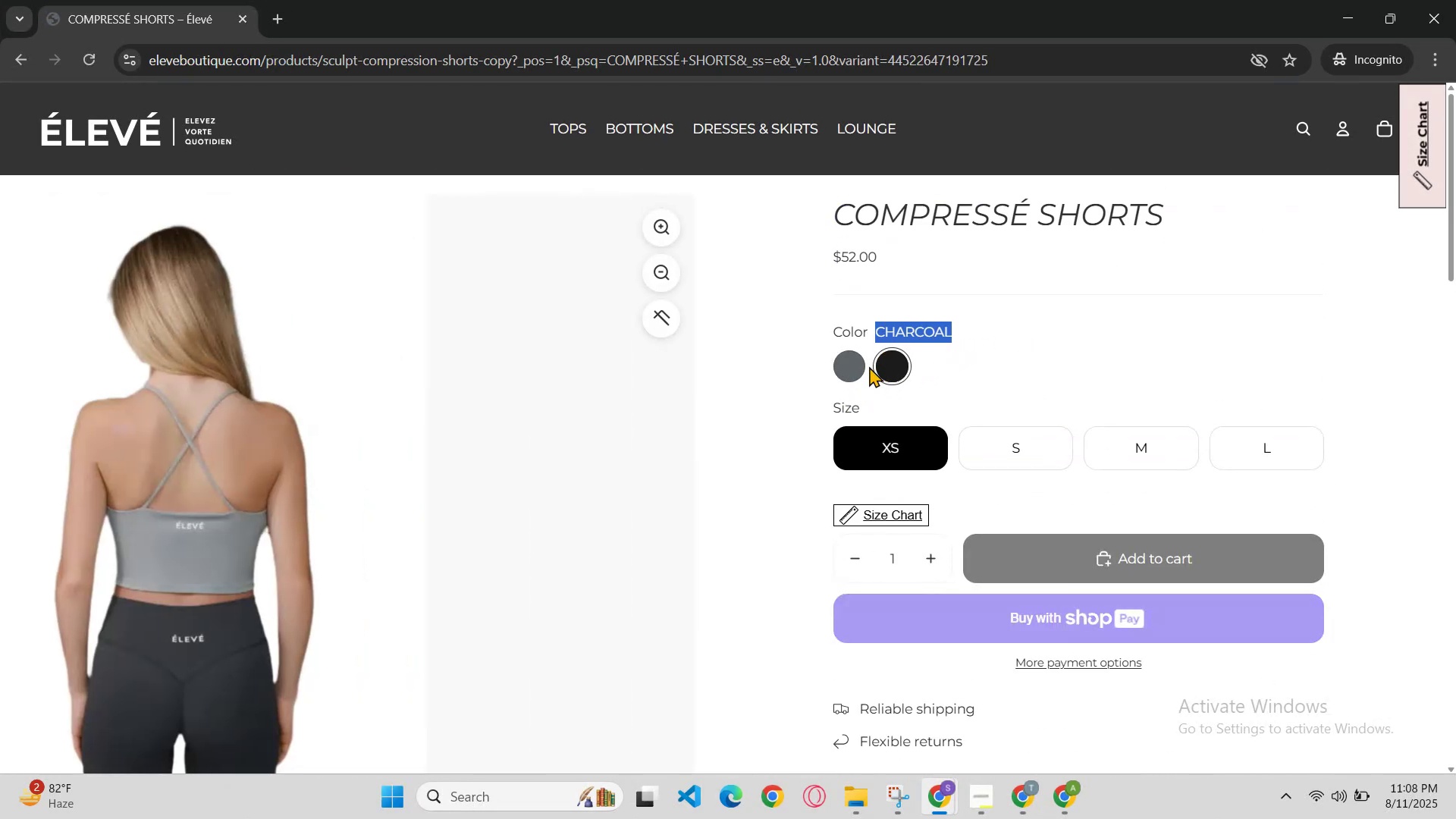 
scroll: coordinate [855, 375], scroll_direction: down, amount: 2.0
 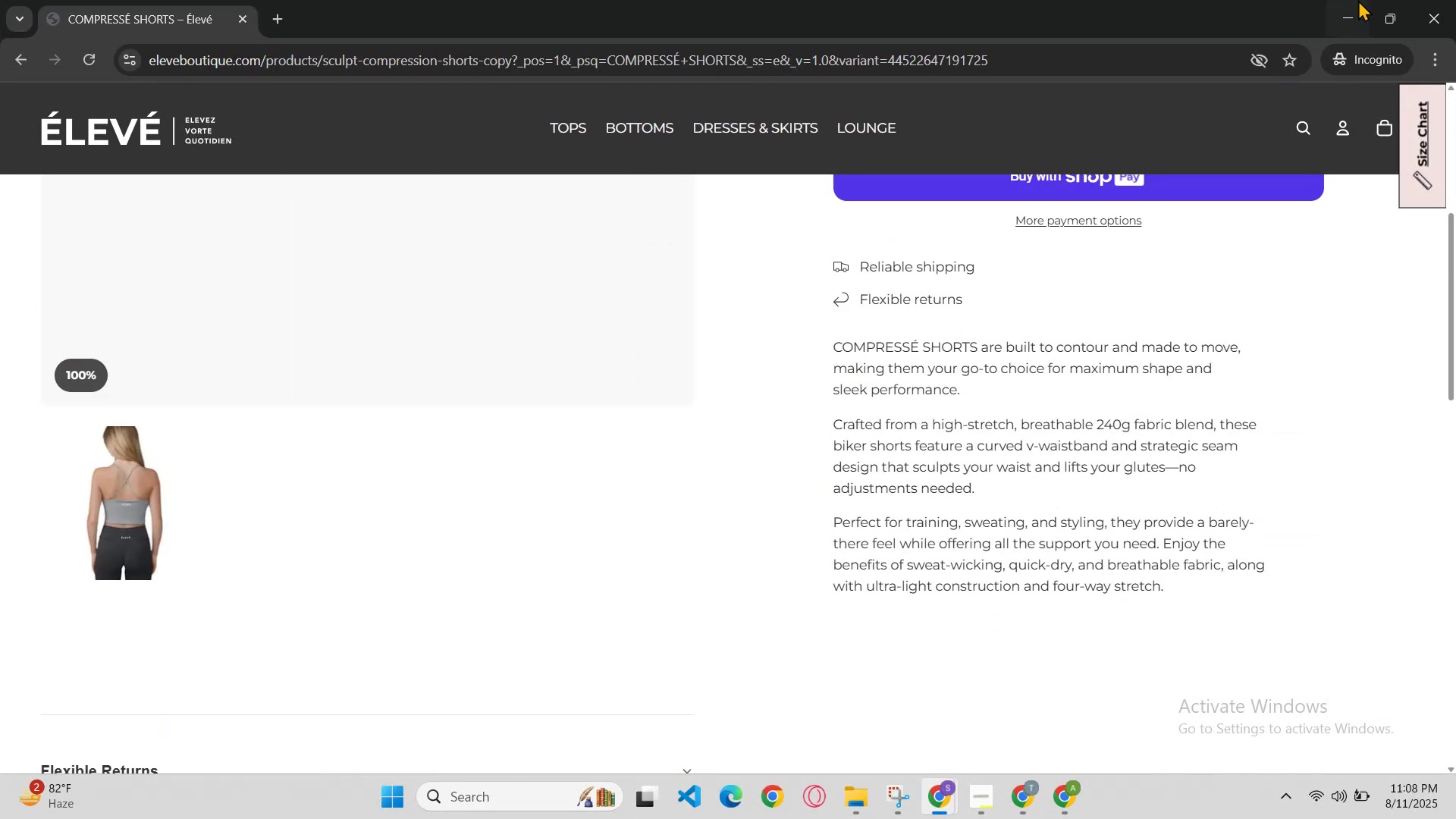 
scroll: coordinate [904, 268], scroll_direction: up, amount: 2.0
 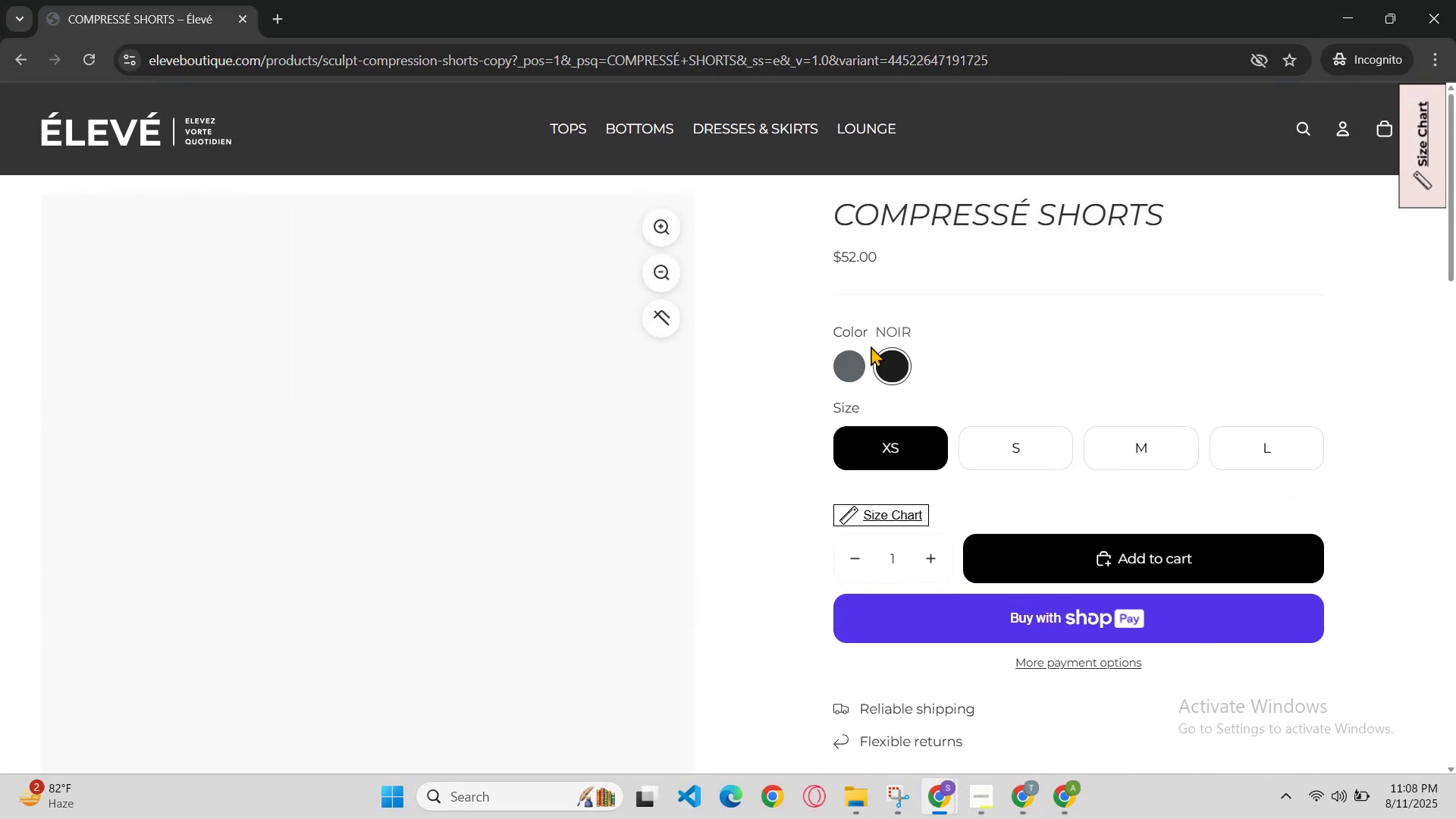 
left_click([858, 355])
 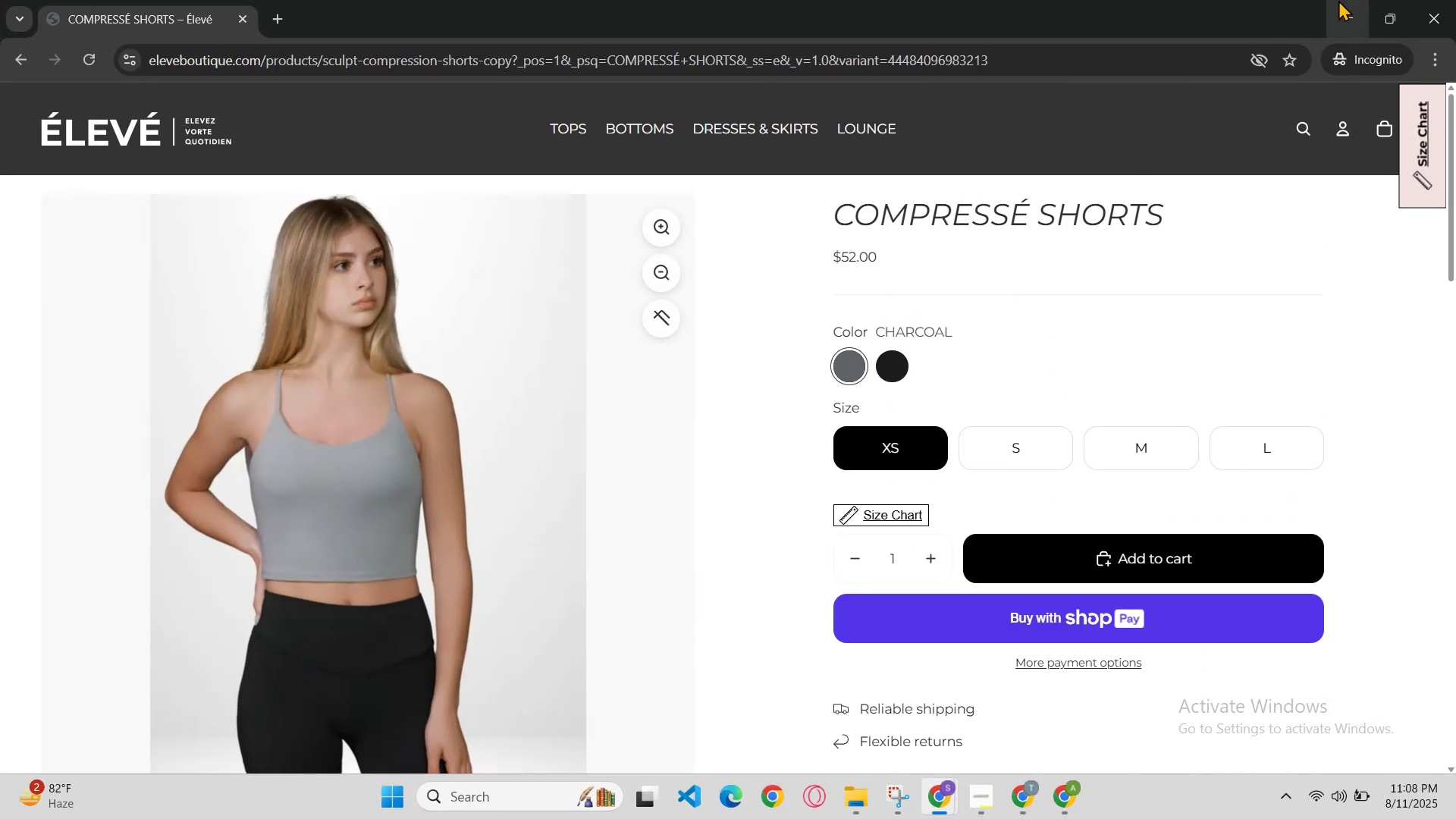 
left_click([1338, 16])
 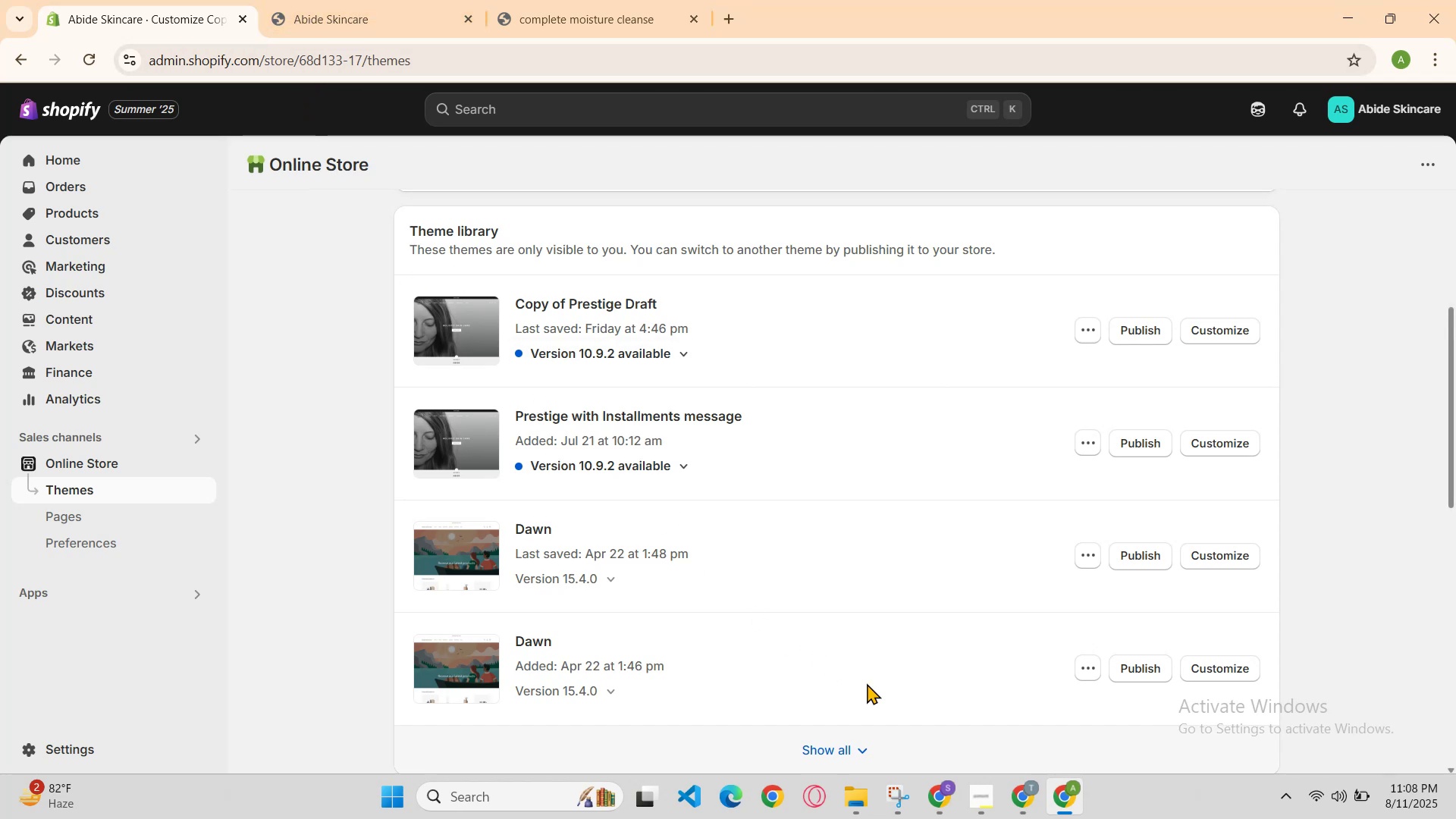 
left_click([1428, 11])
 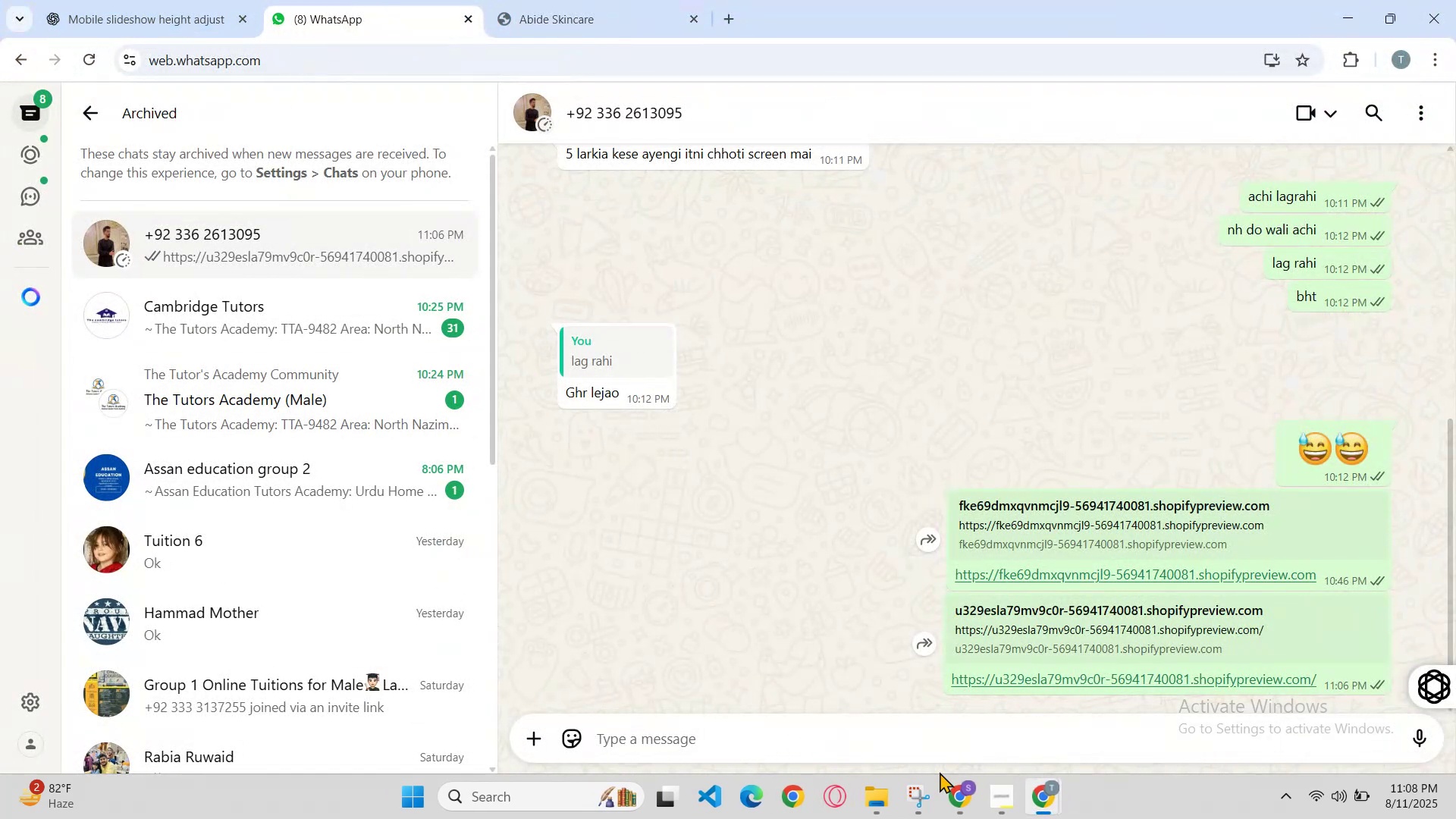 
double_click([965, 793])
 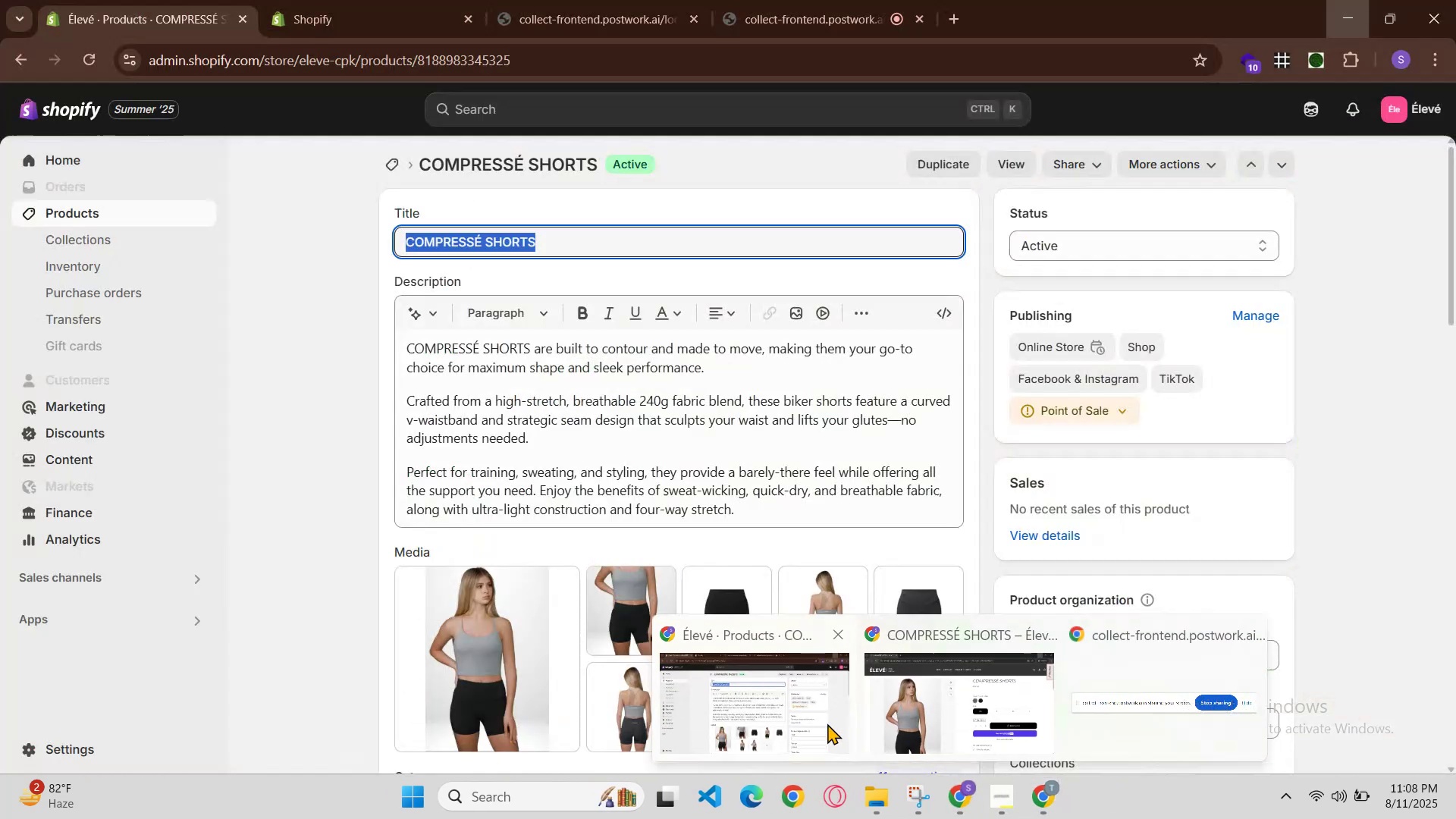 
left_click([827, 723])
 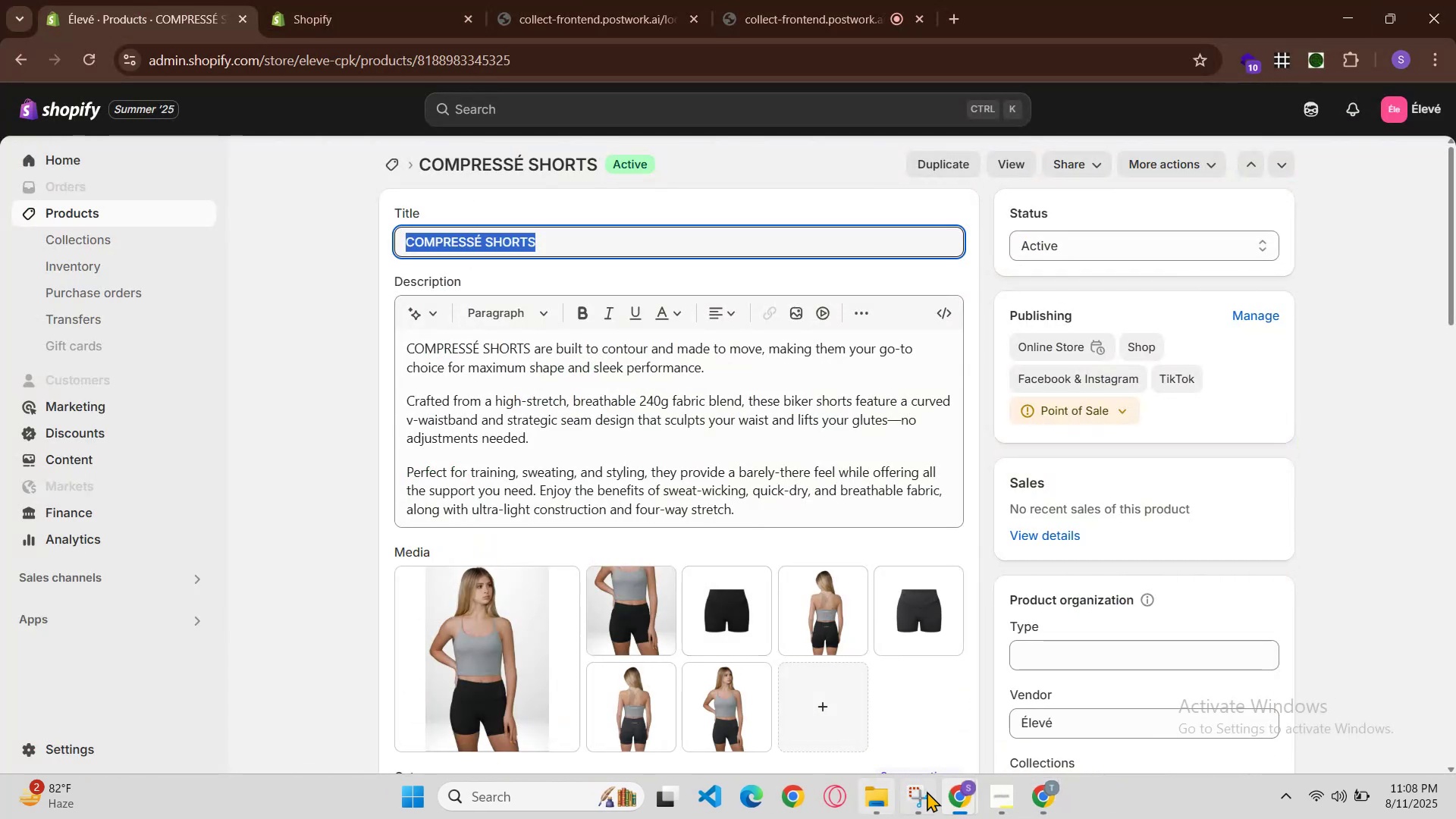 
left_click([956, 791])
 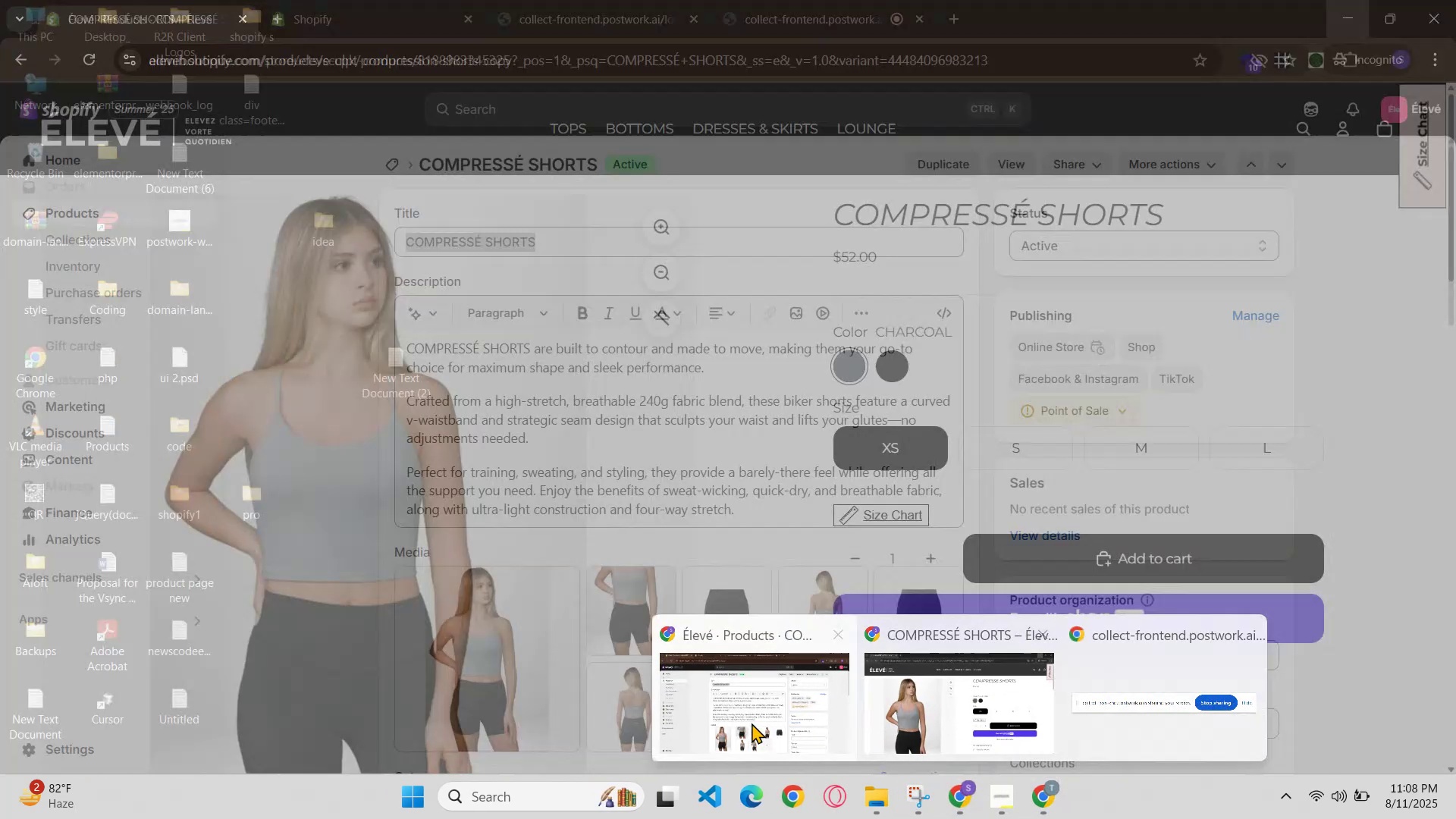 
left_click([745, 723])
 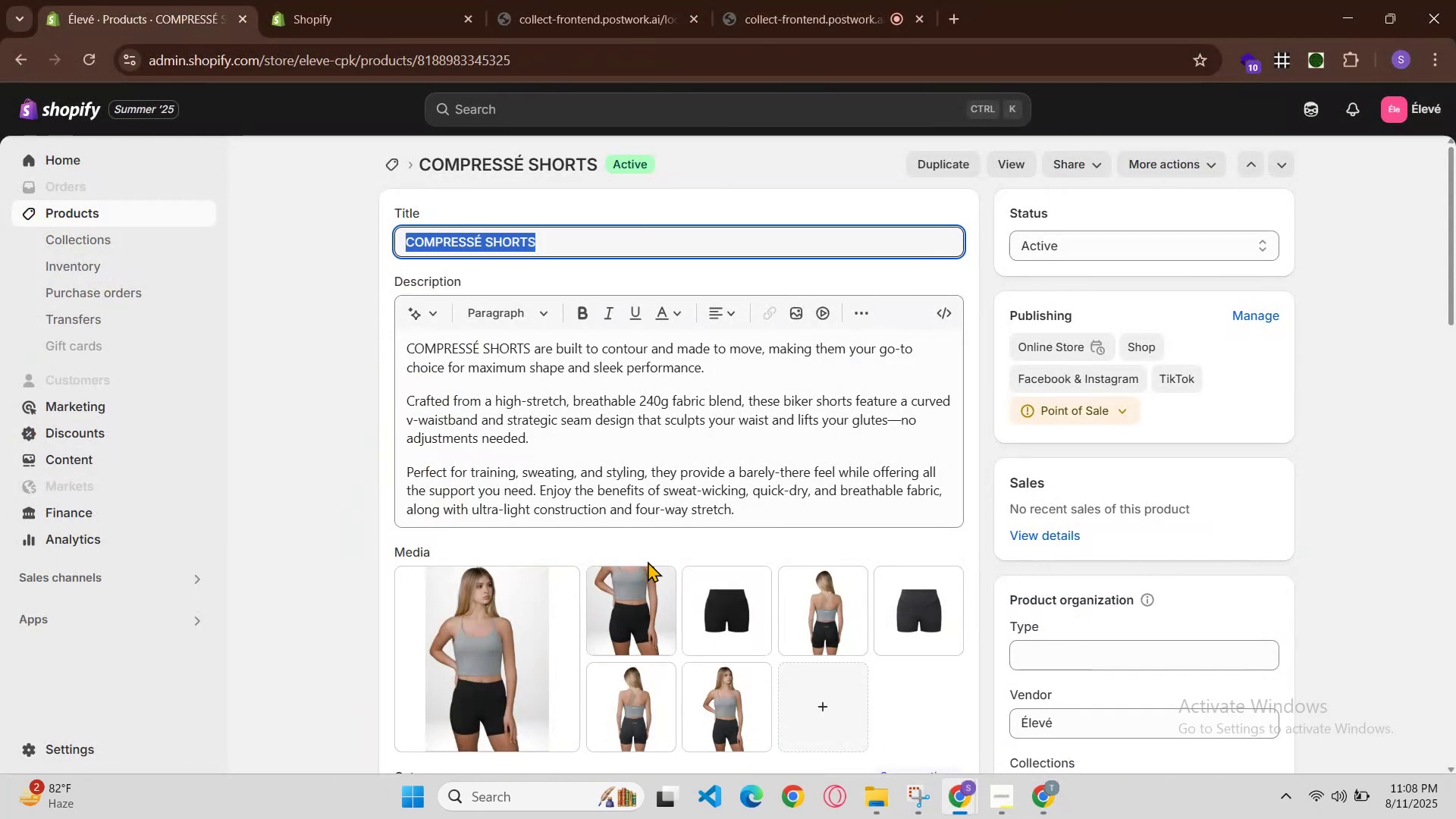 
left_click([644, 606])
 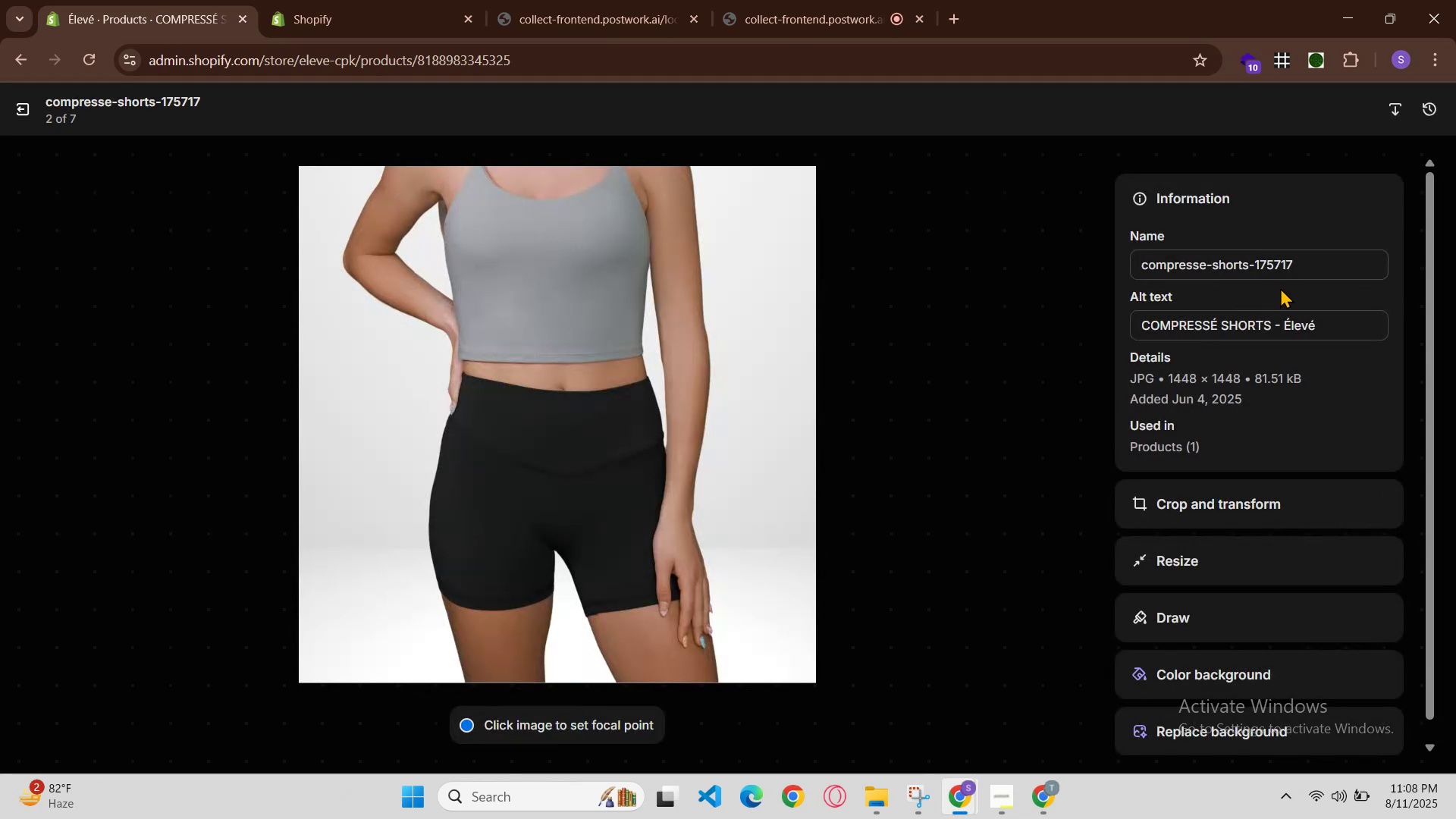 
left_click([1283, 326])
 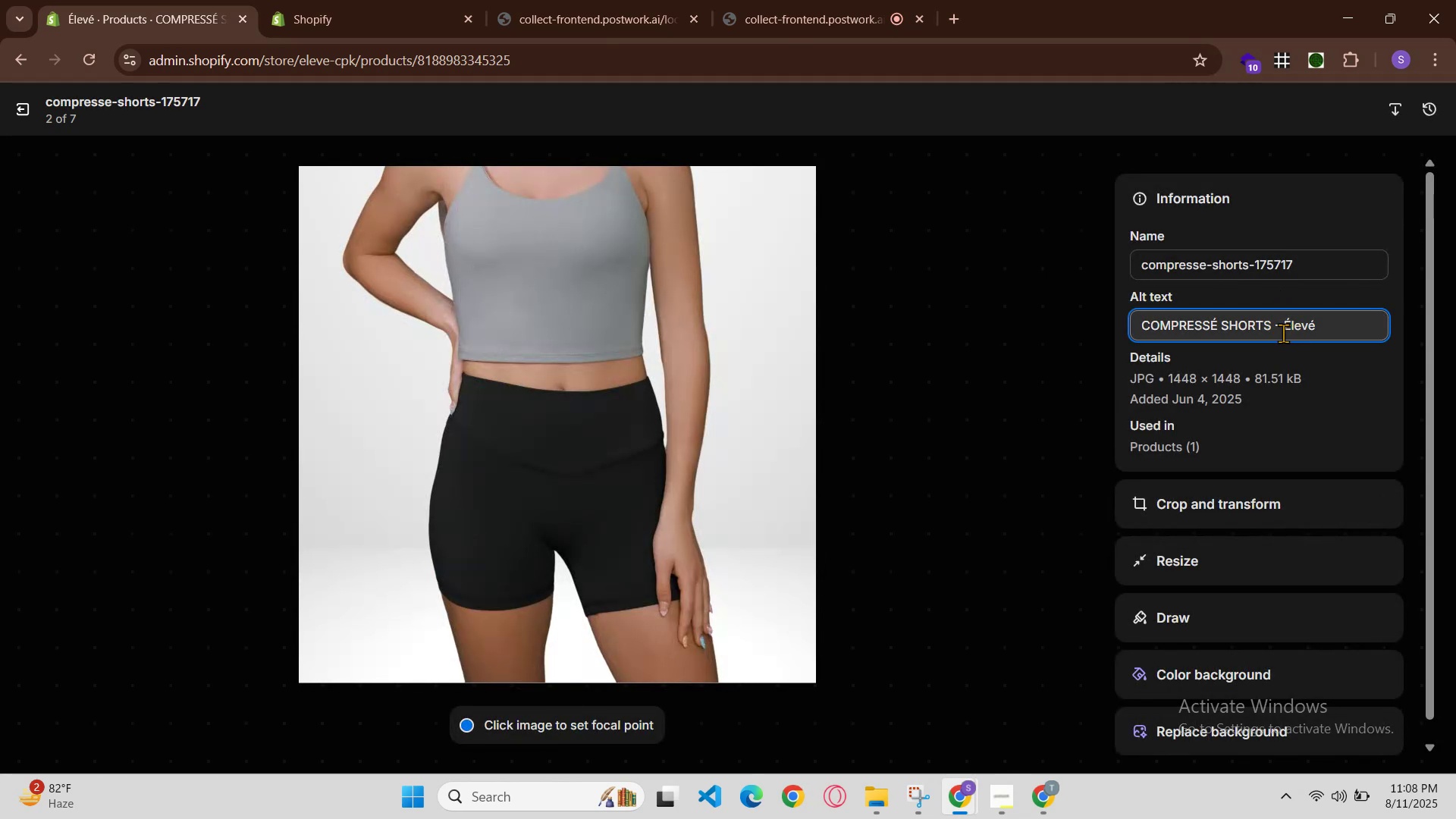 
left_click([1282, 333])
 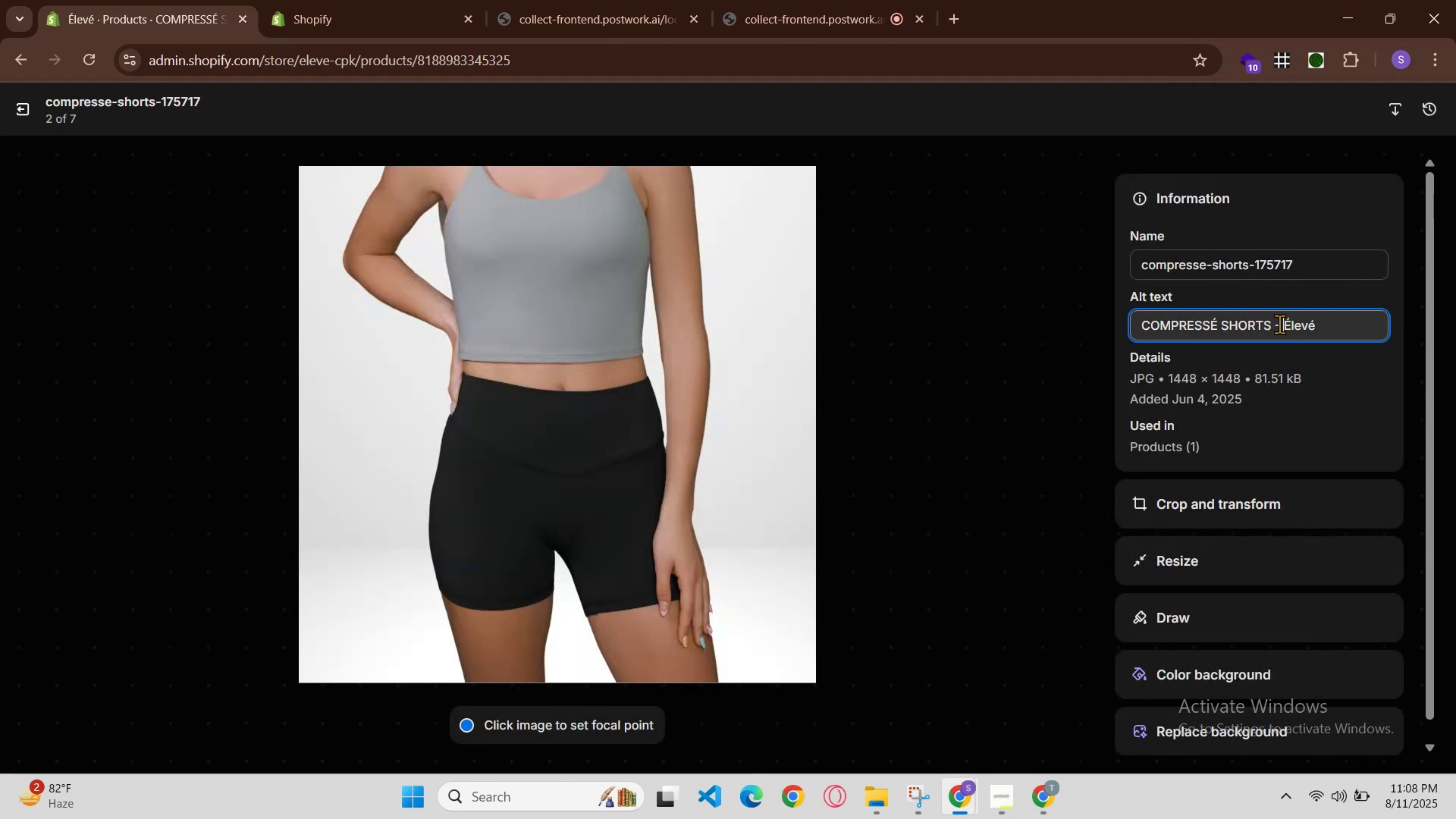 
left_click([1279, 324])
 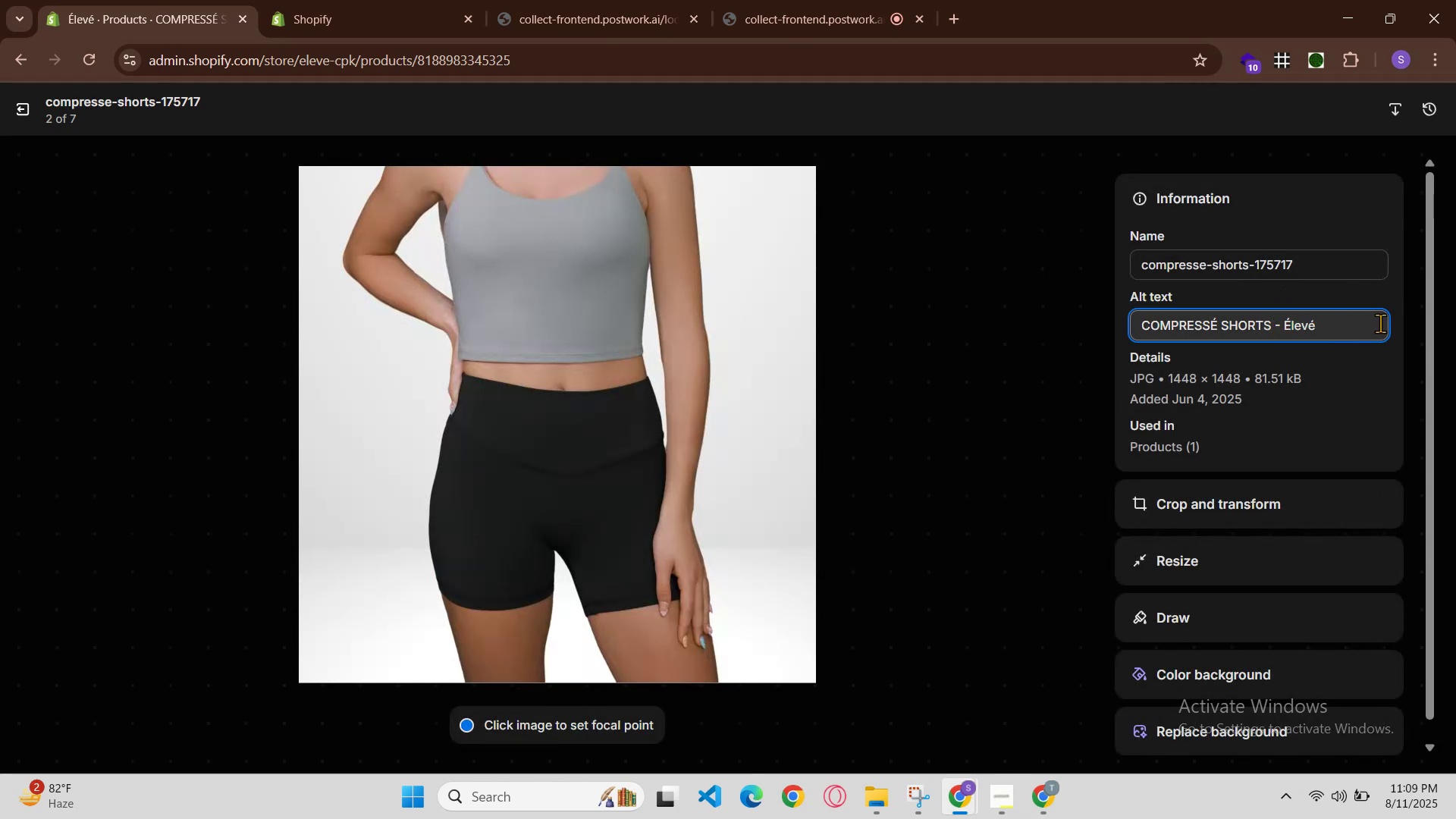 
key(Space)
 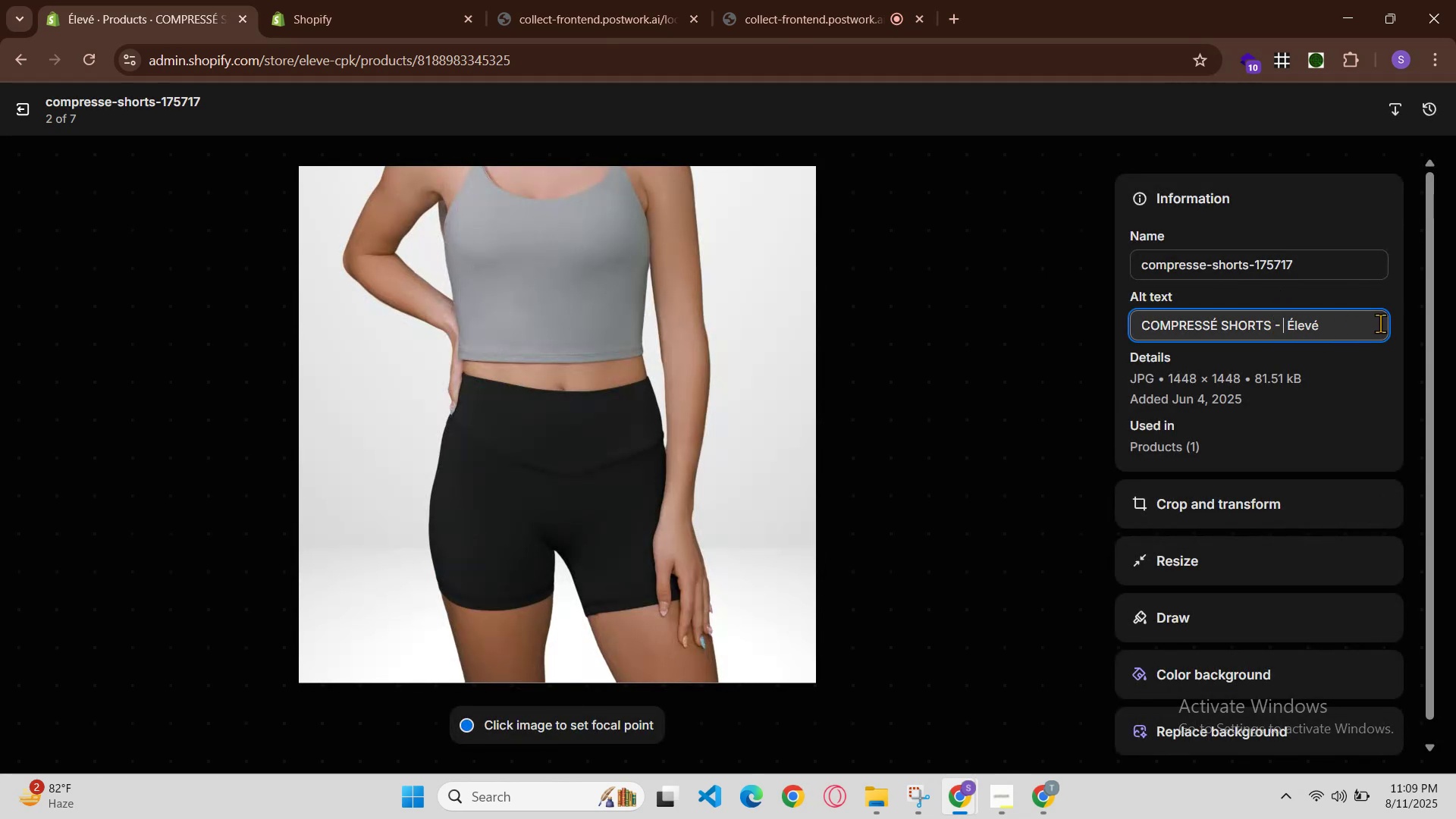 
key(Control+V)
 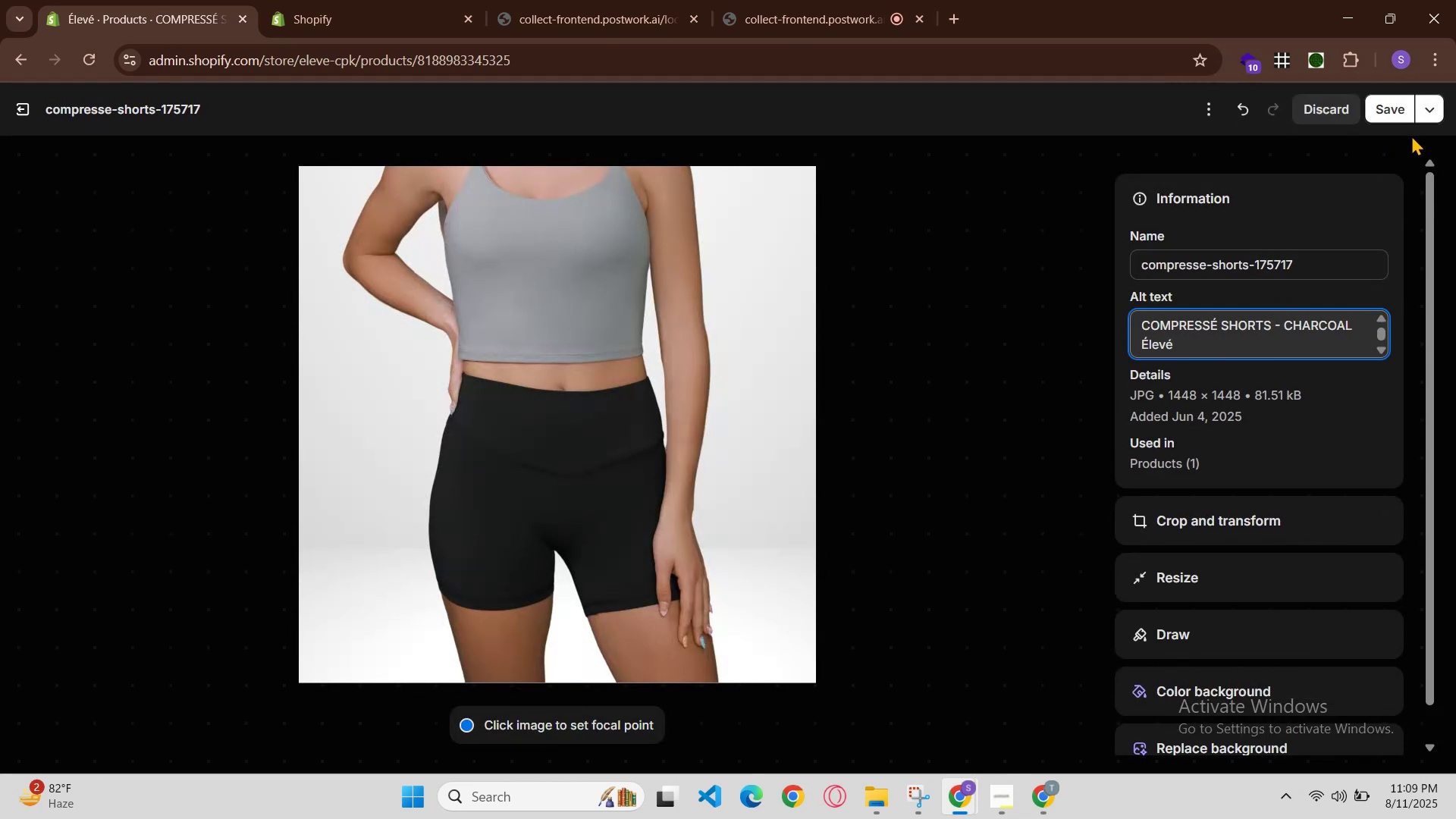 
left_click([1389, 110])
 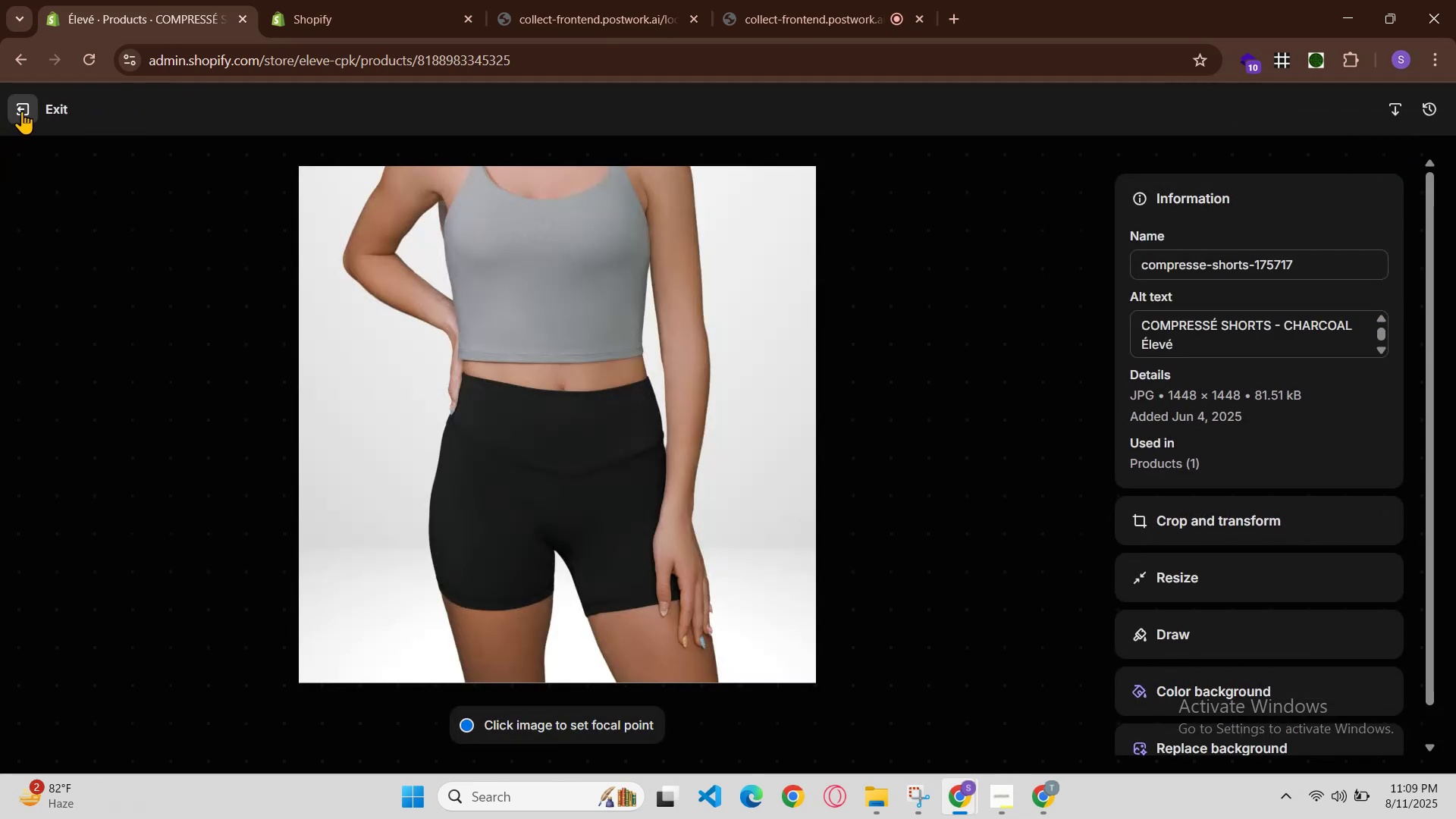 
left_click([26, 108])
 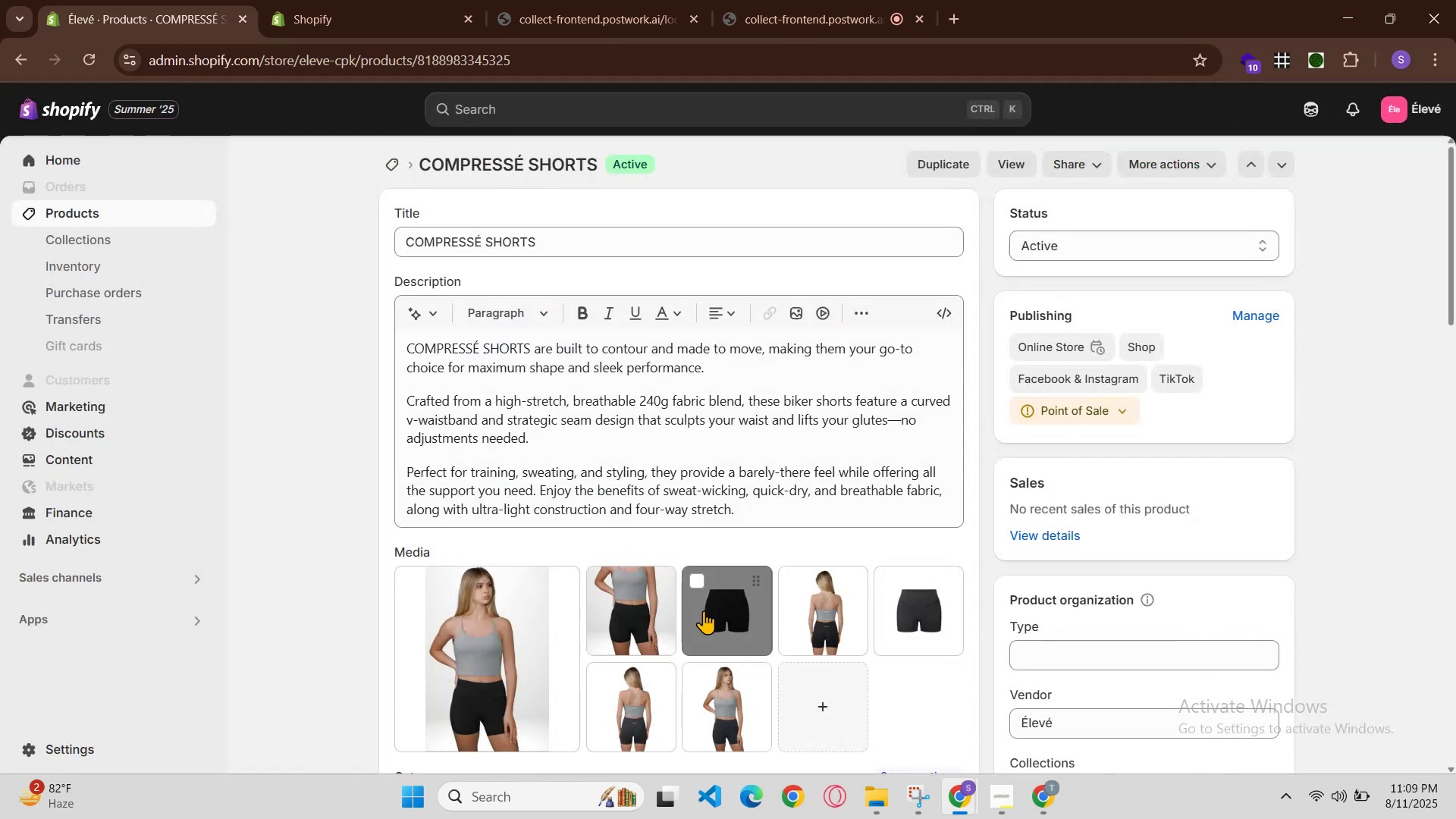 
left_click([721, 621])
 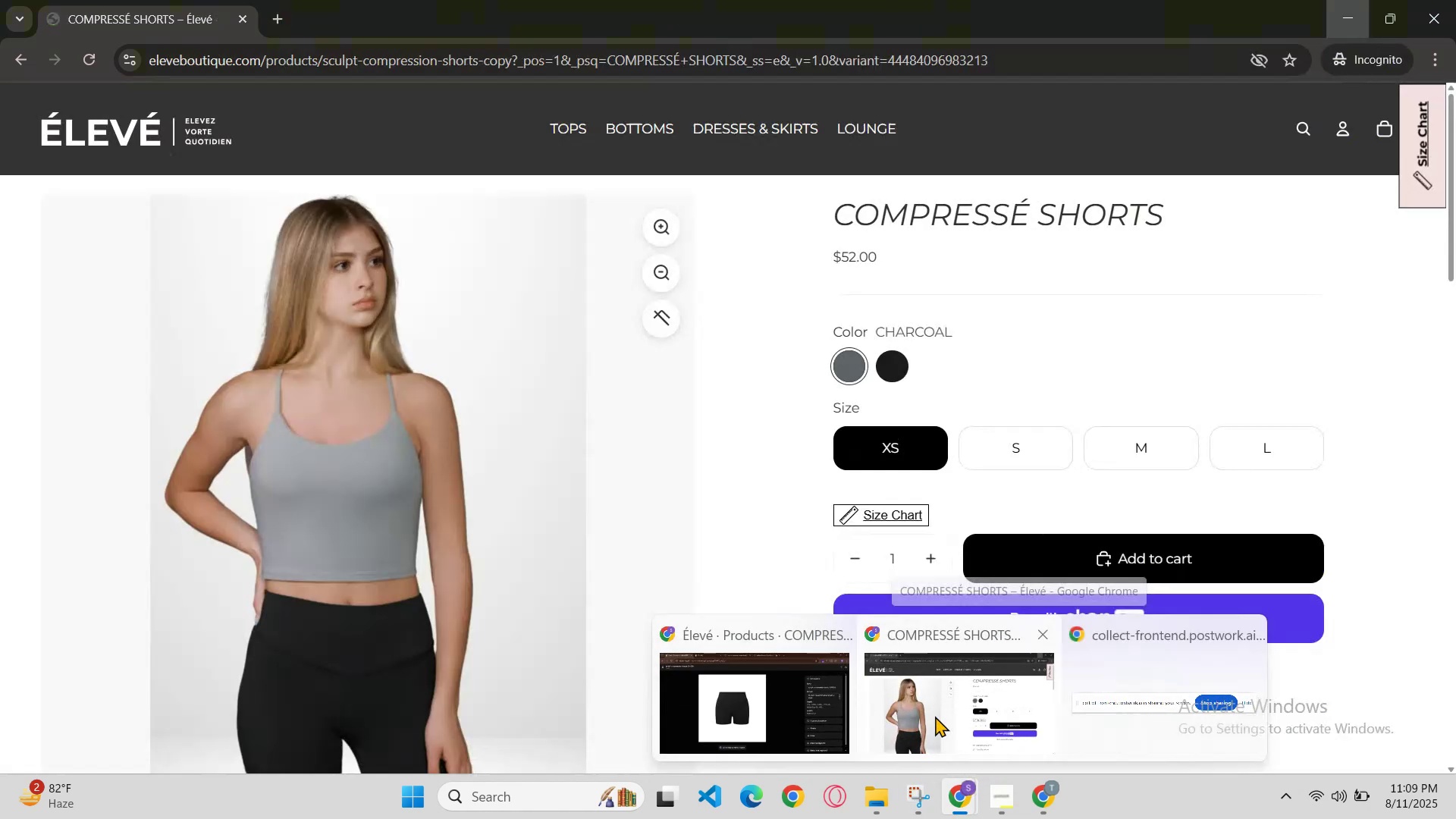 
left_click([18, 106])
 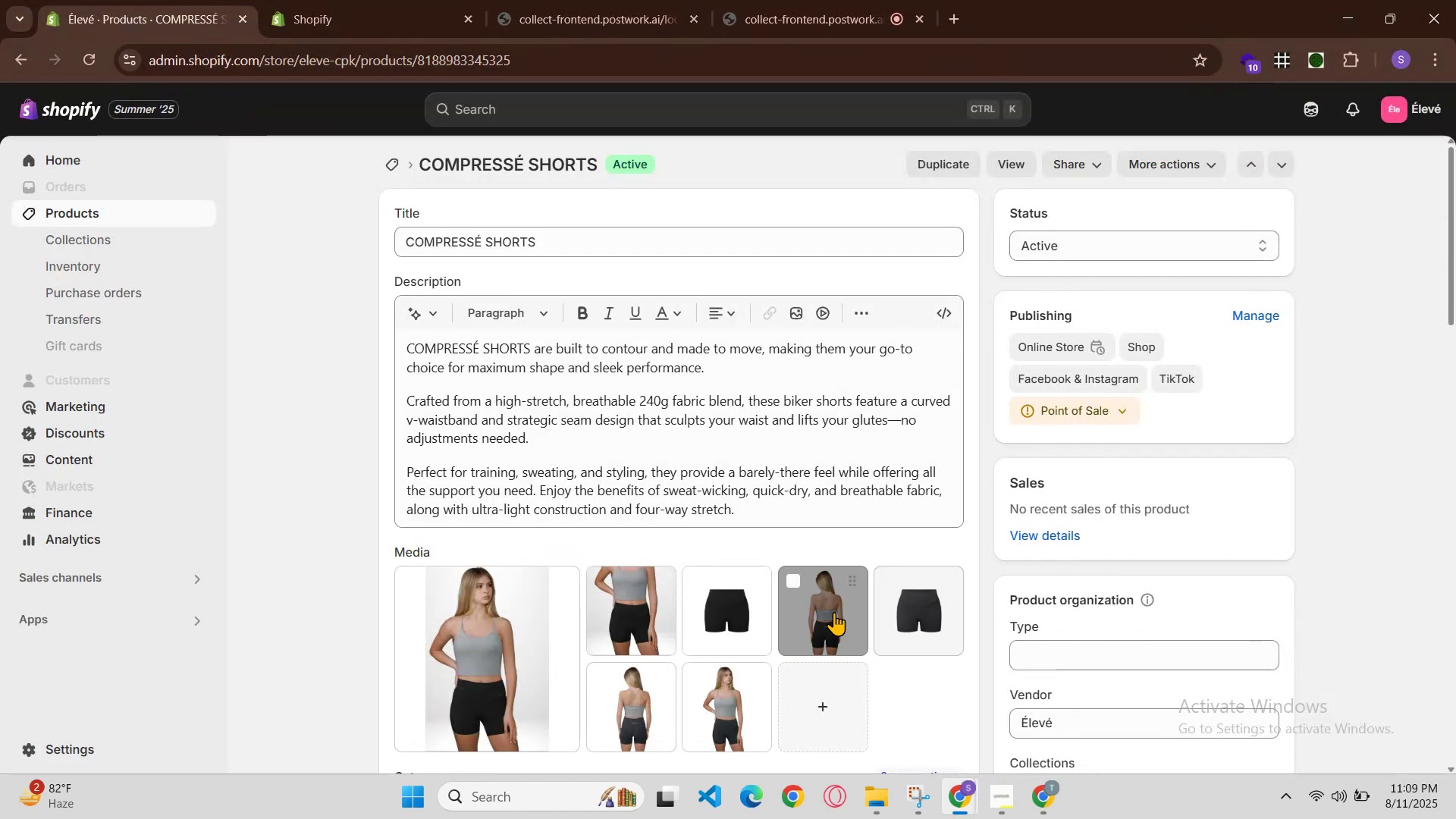 
left_click([828, 612])
 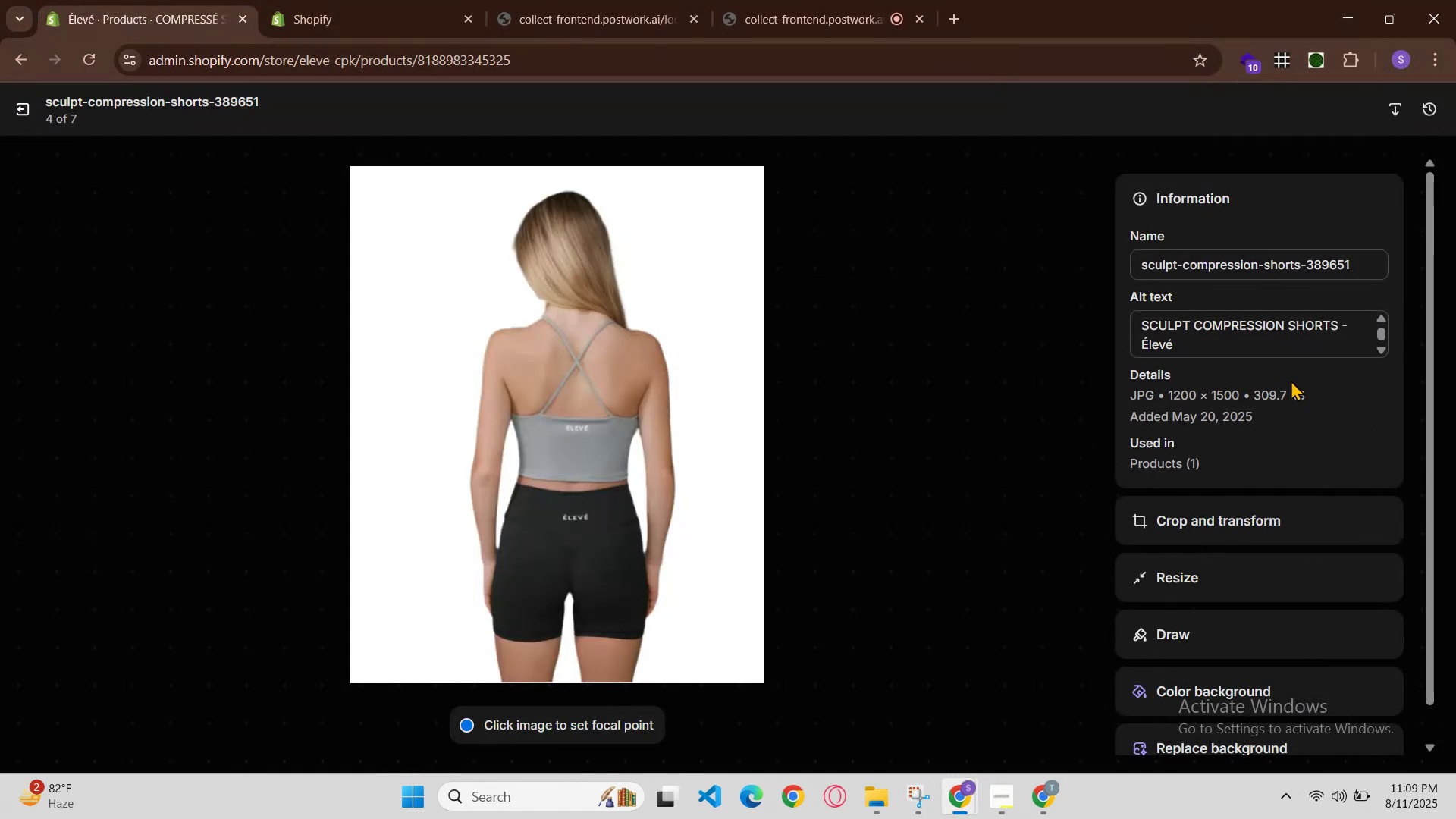 
left_click([1351, 328])
 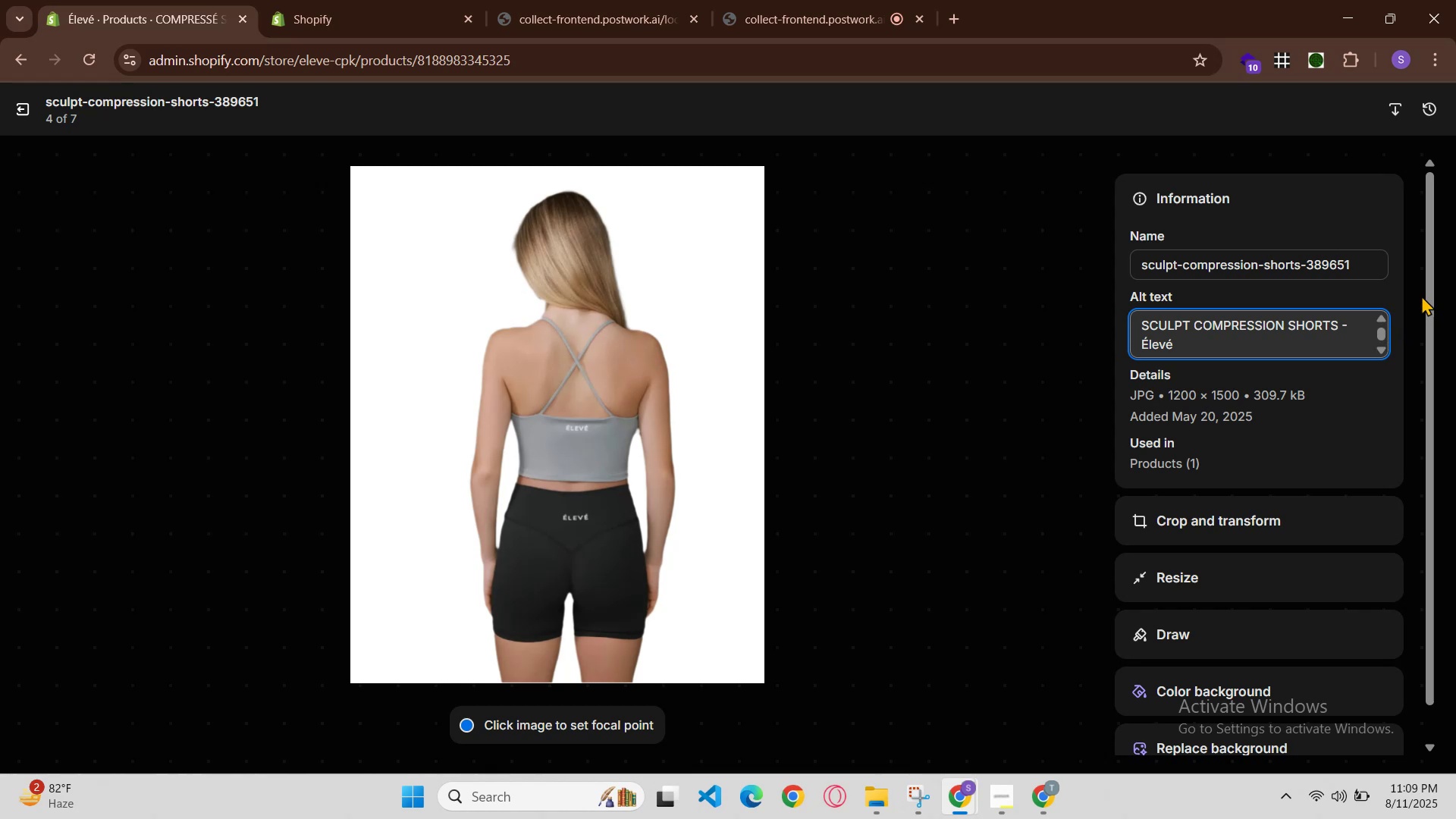 
key(ArrowLeft)
 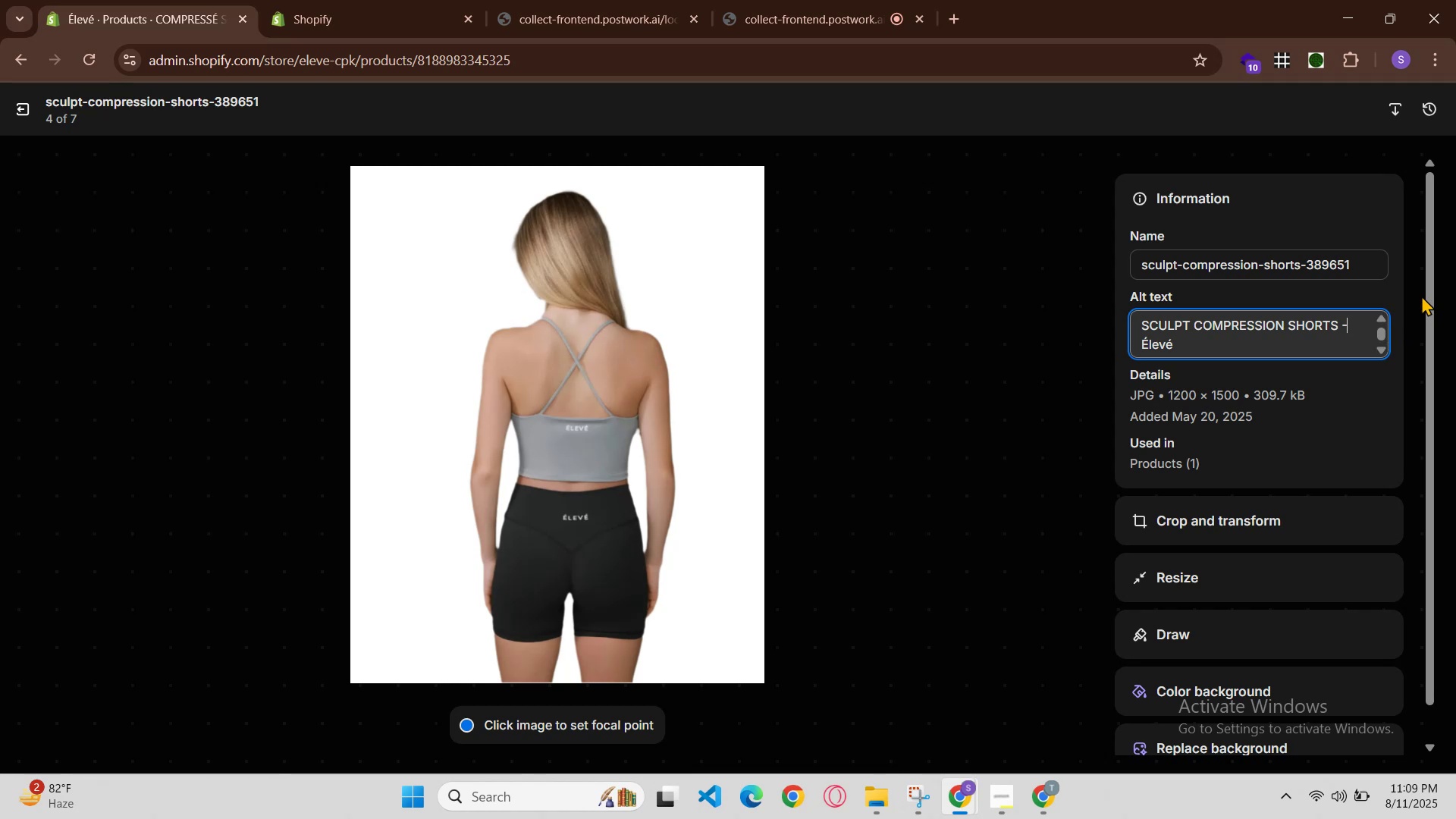 
key(Space)
 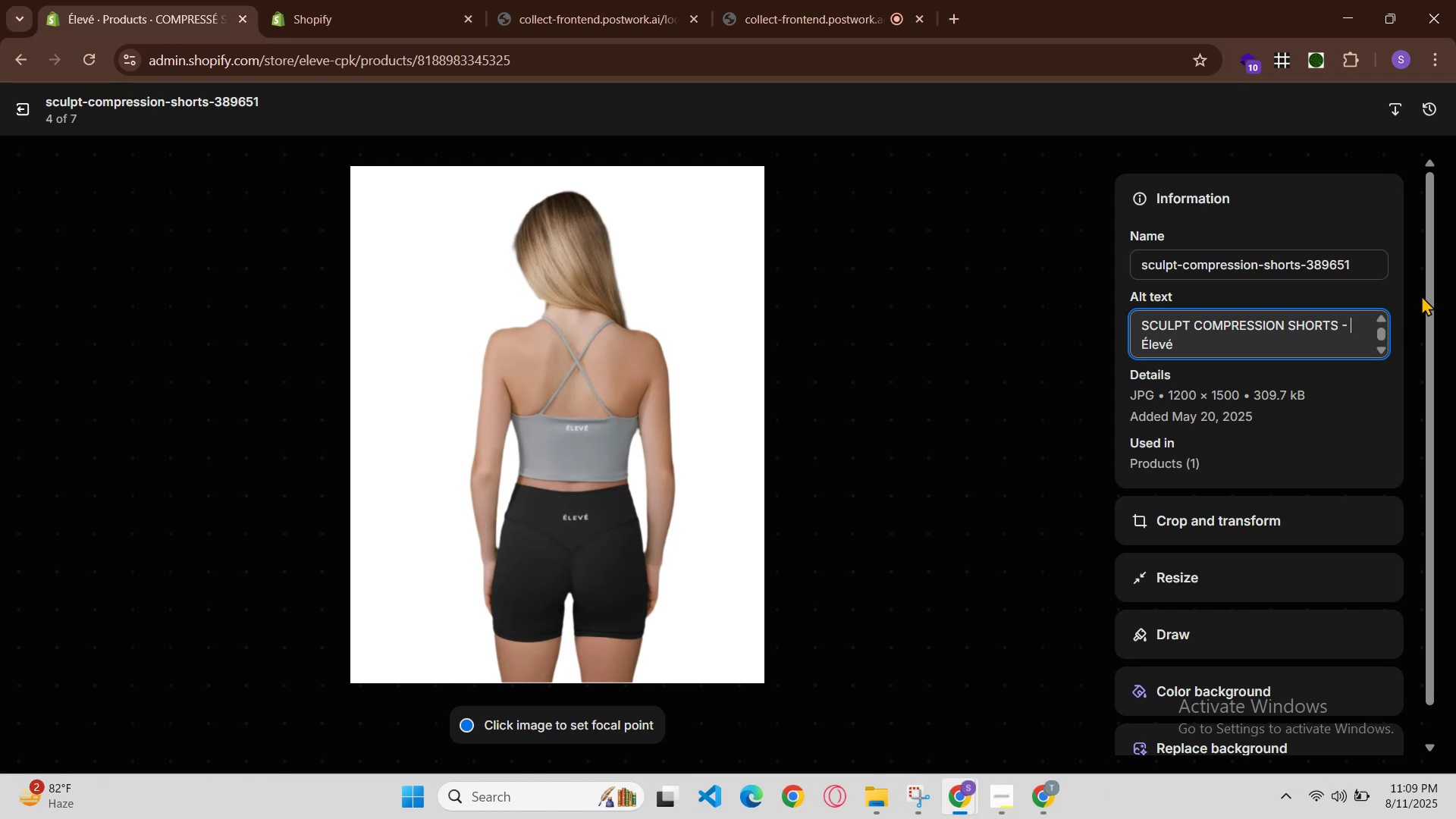 
key(Control+V)
 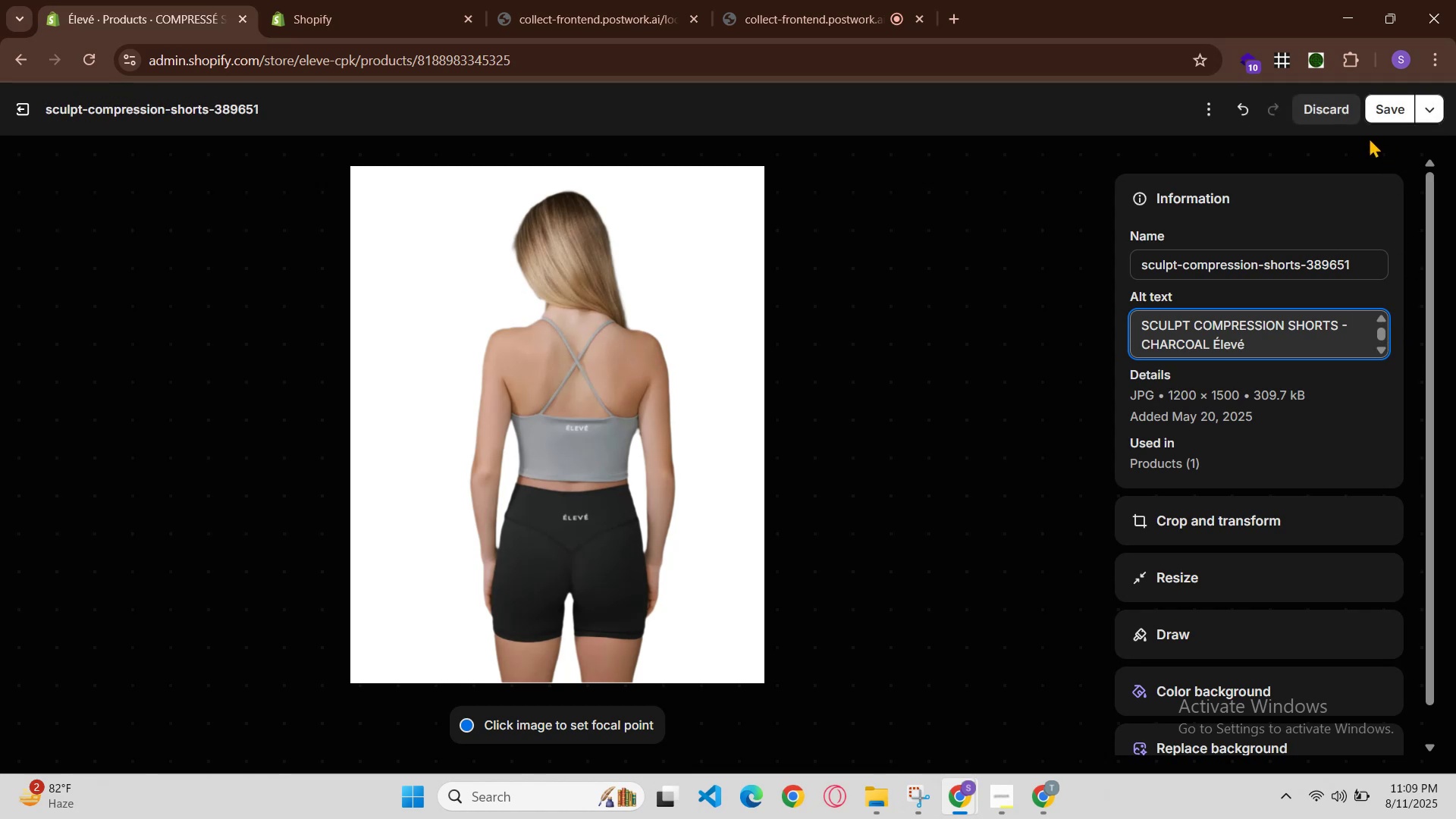 
left_click([1384, 111])
 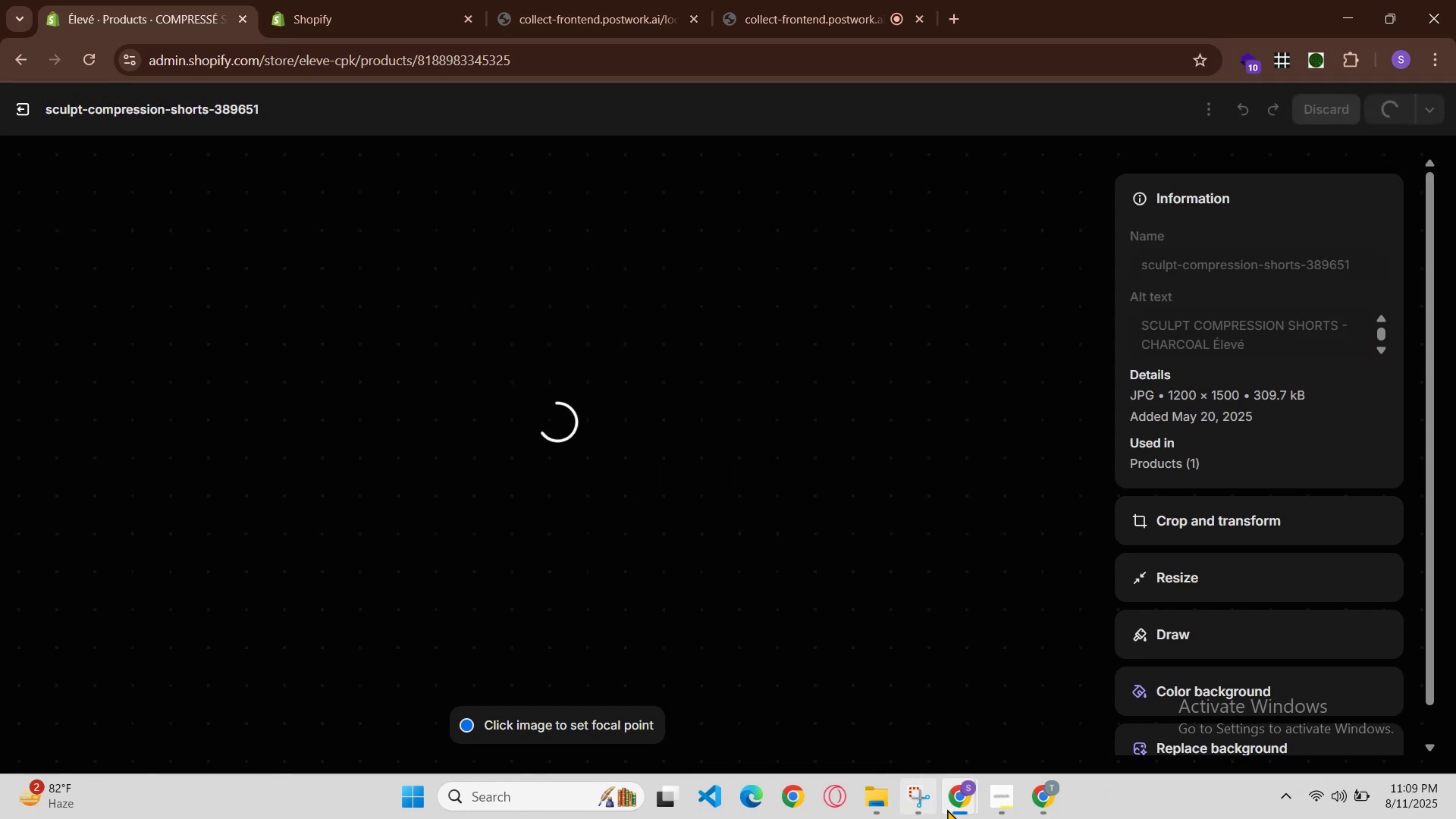 
left_click([958, 805])
 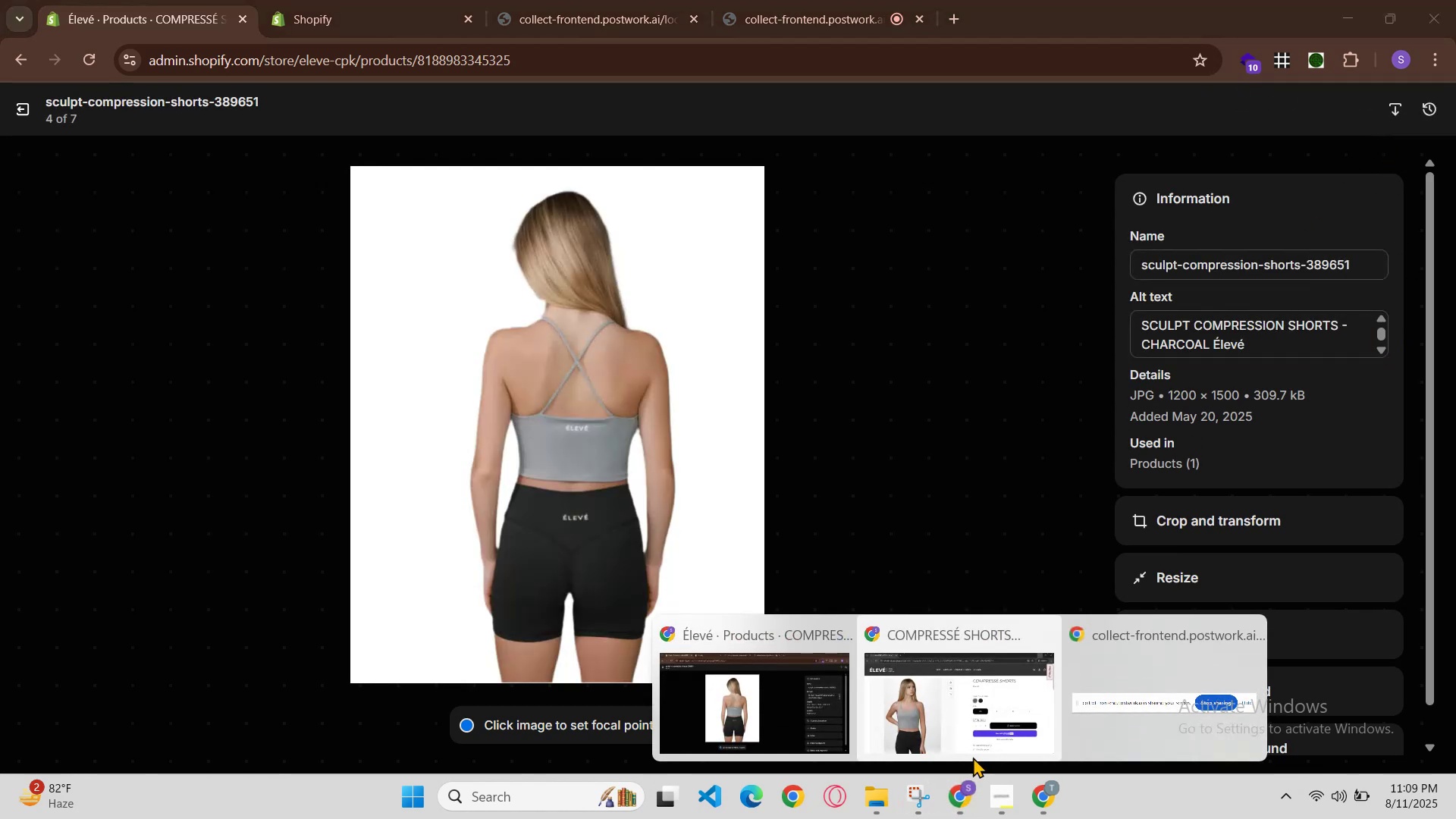 
left_click([974, 740])
 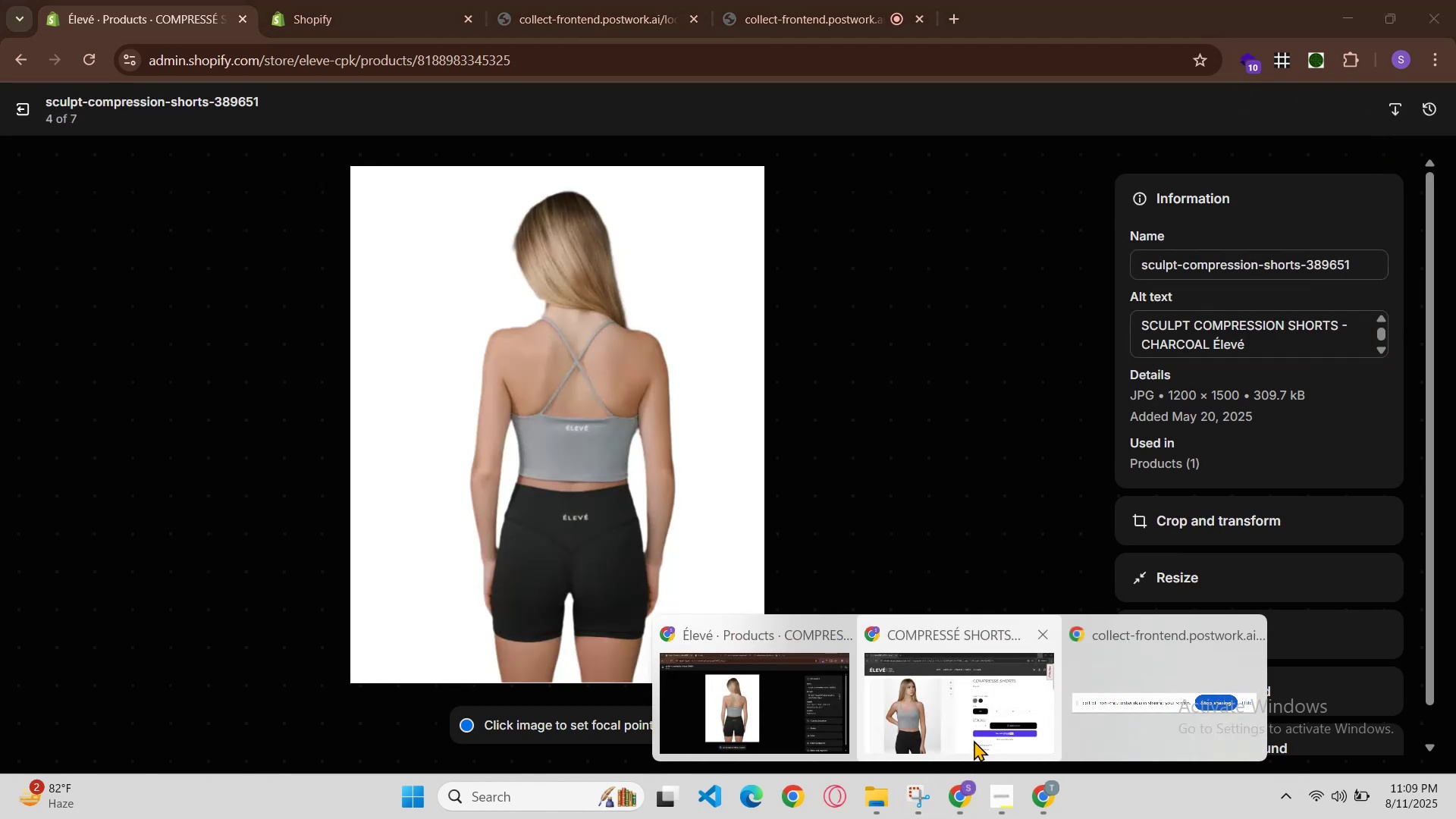 
key(Control+R)
 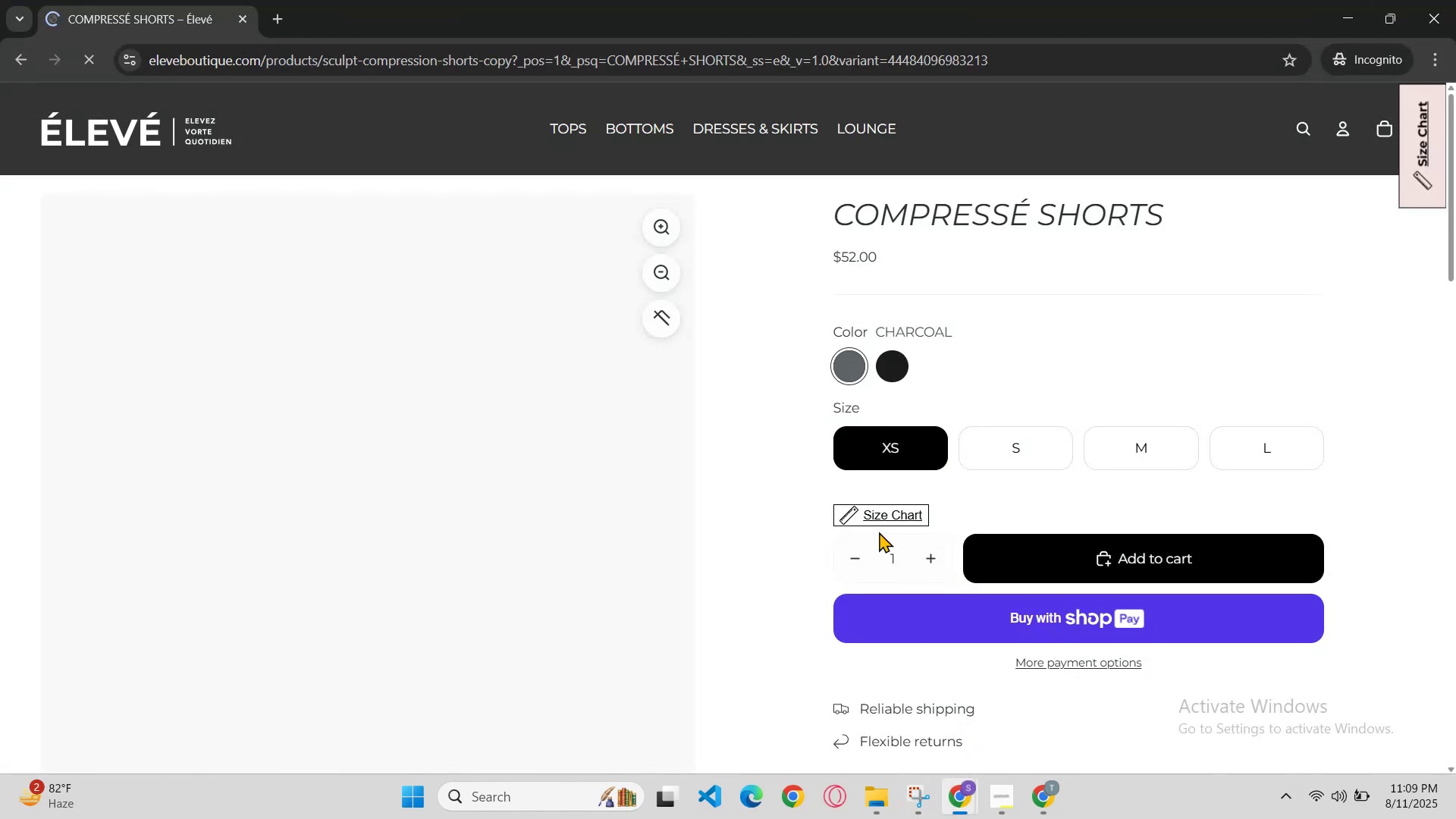 
scroll: coordinate [879, 532], scroll_direction: down, amount: 2.0
 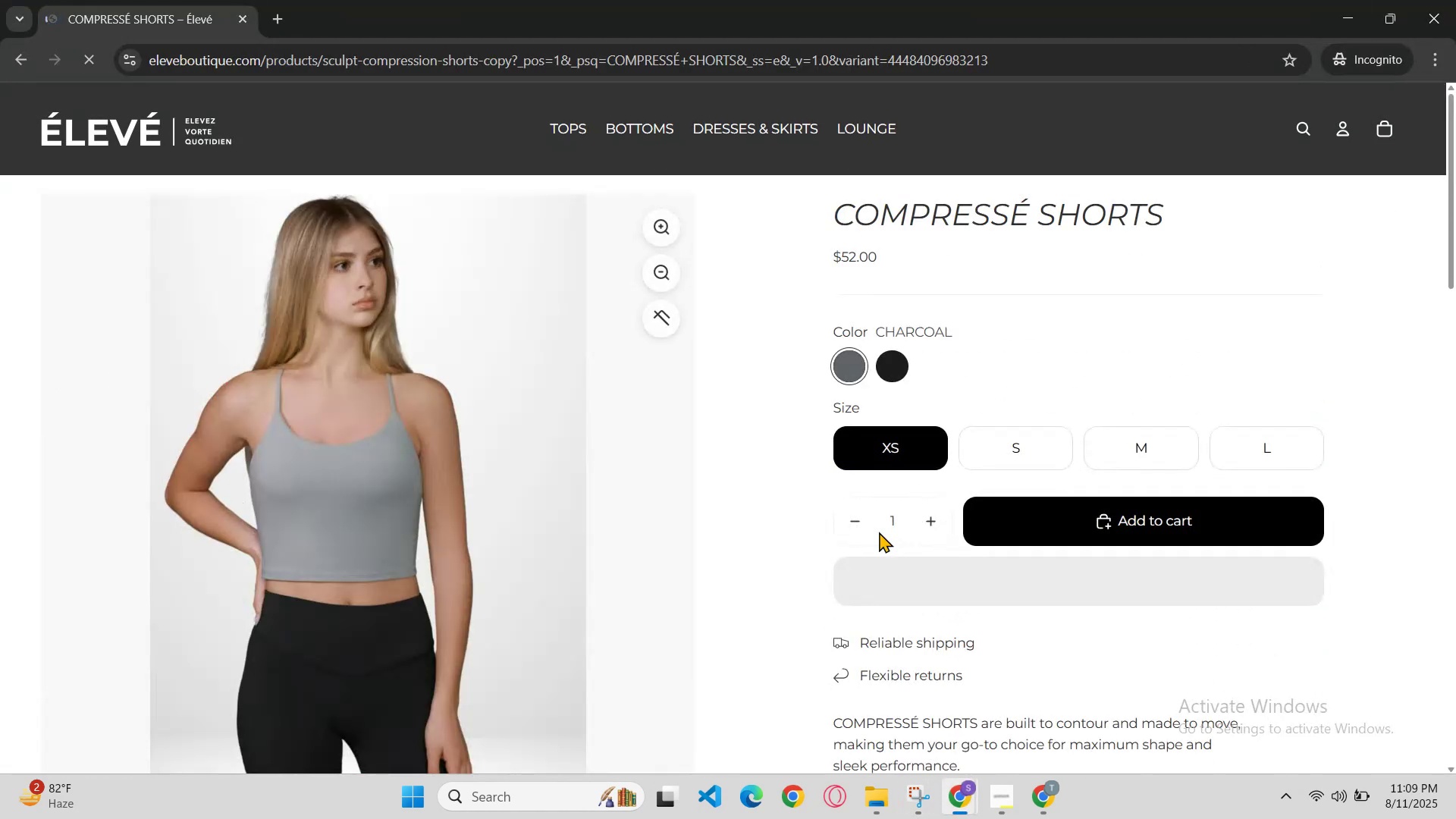 
scroll: coordinate [874, 241], scroll_direction: up, amount: 3.0
 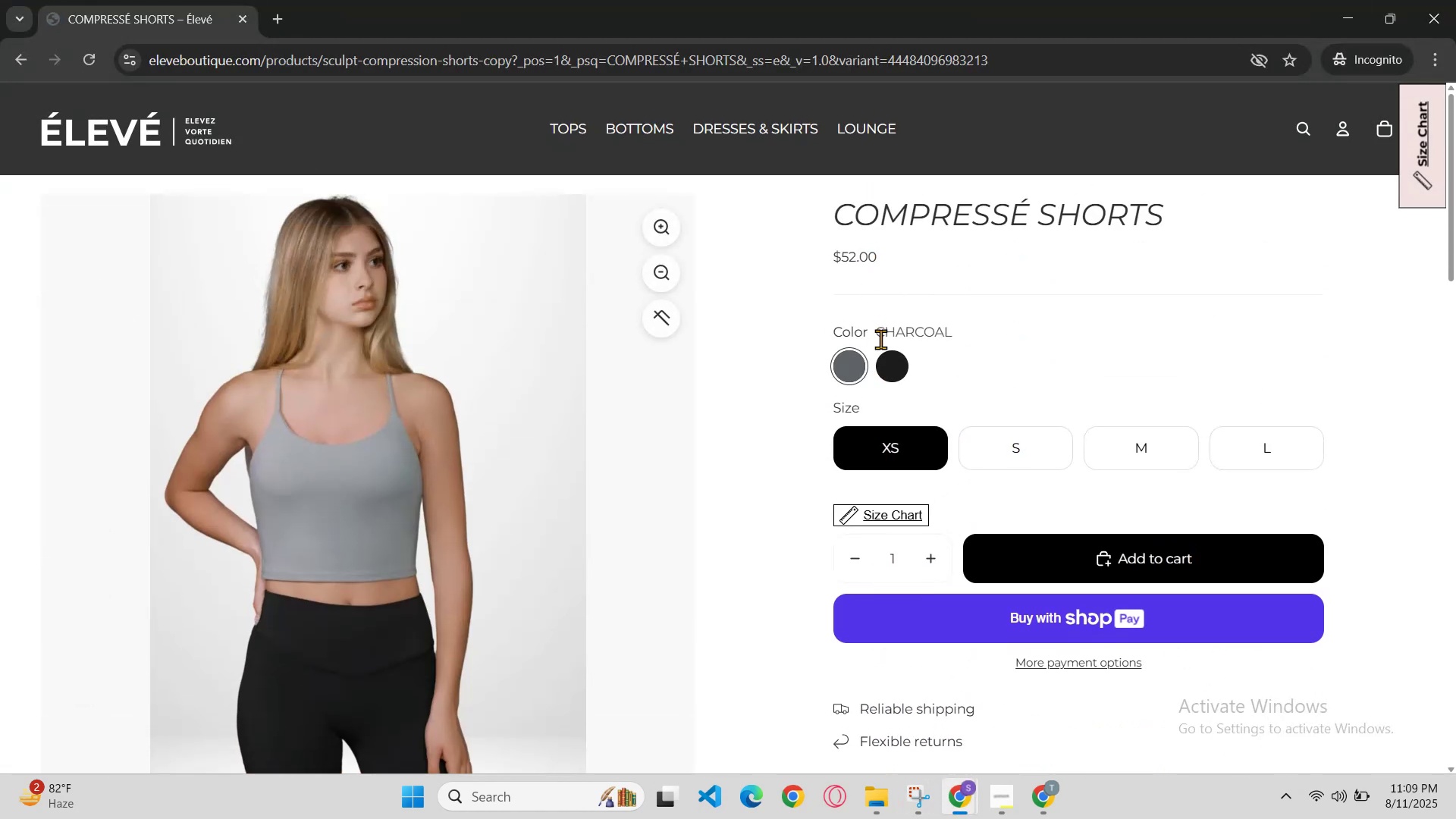 
left_click([890, 370])
 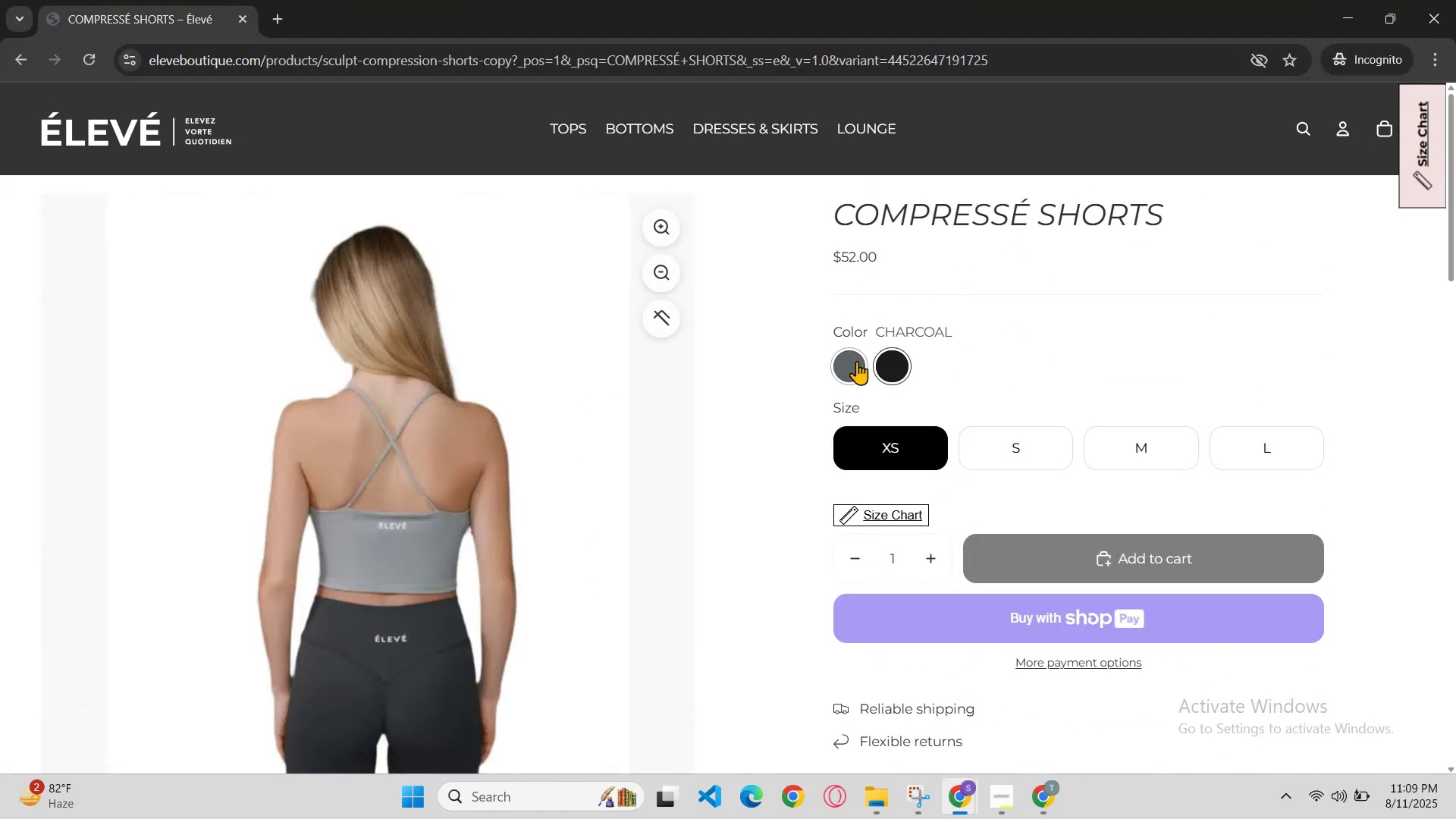 
left_click([854, 361])
 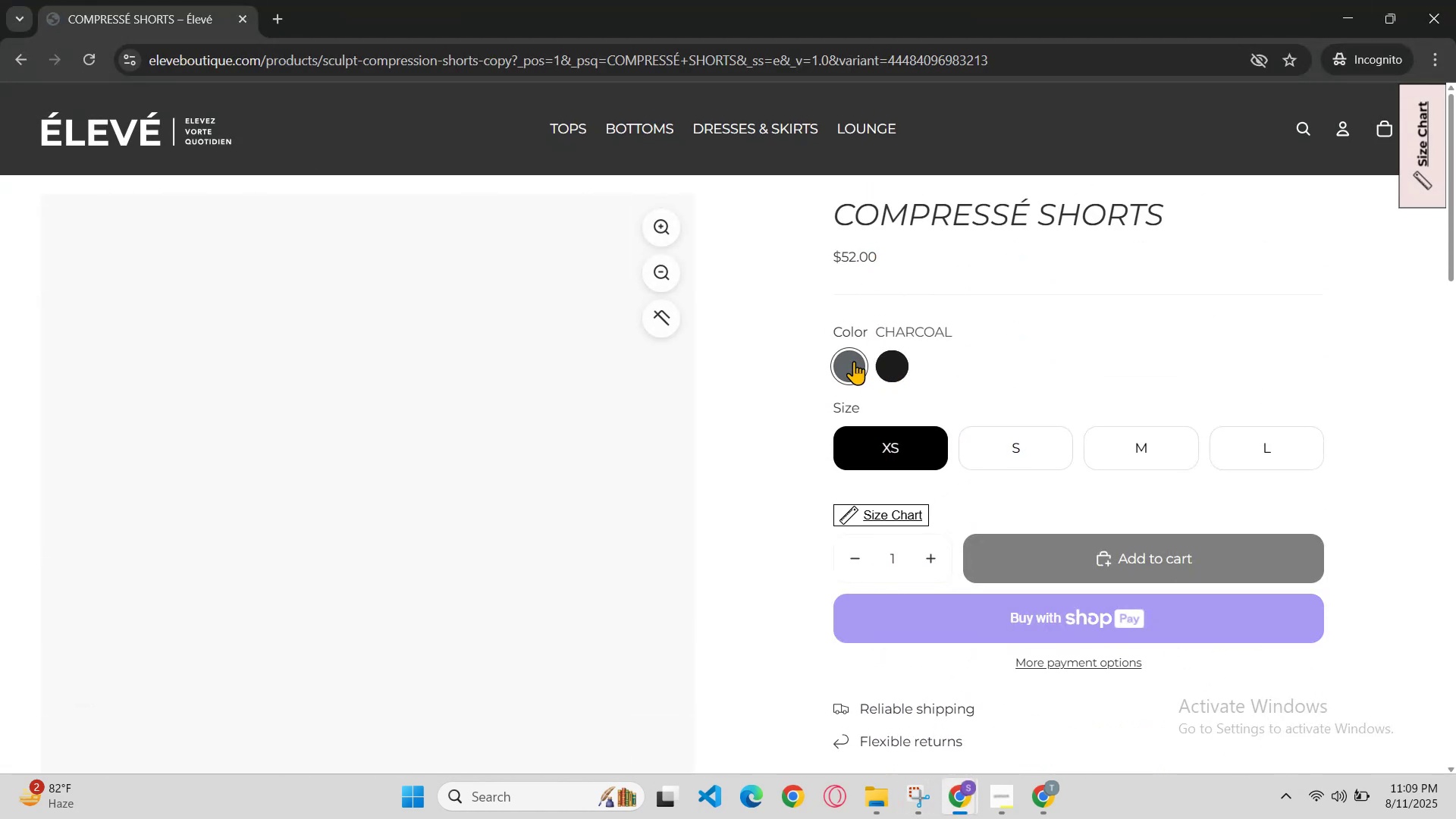 
scroll: coordinate [853, 392], scroll_direction: down, amount: 1.0
 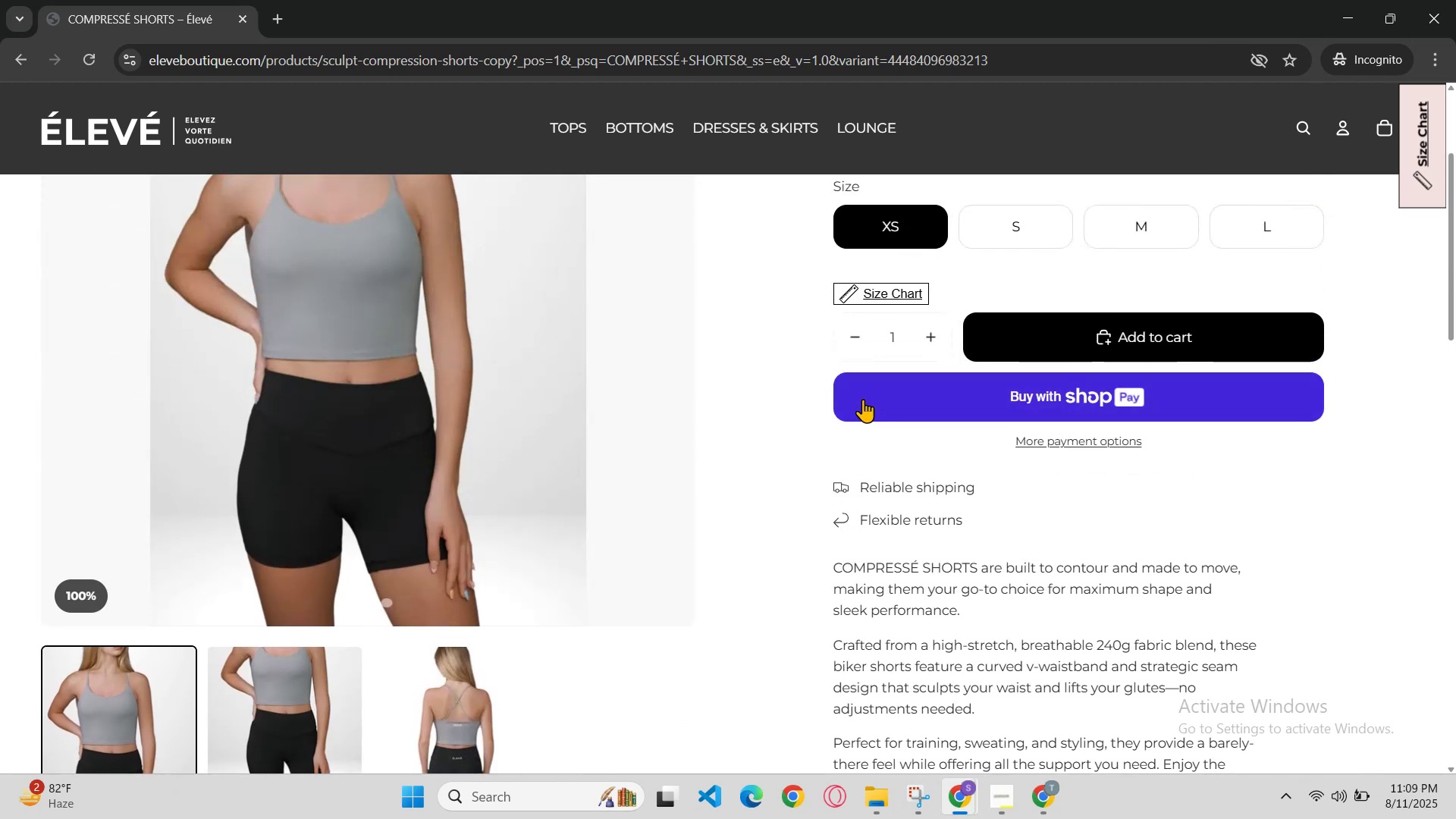 
scroll: coordinate [893, 260], scroll_direction: up, amount: 2.0
 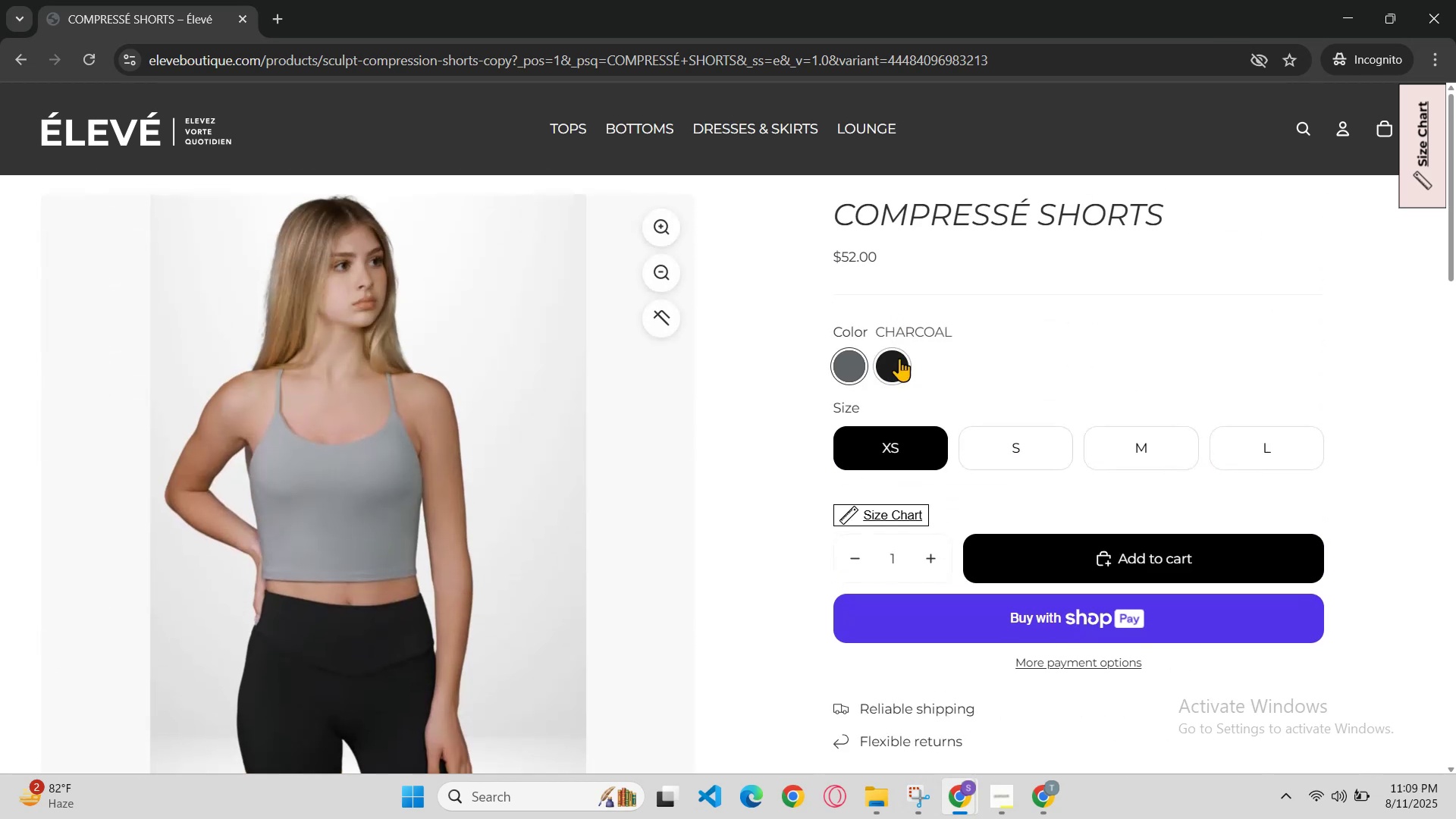 
left_click([899, 358])
 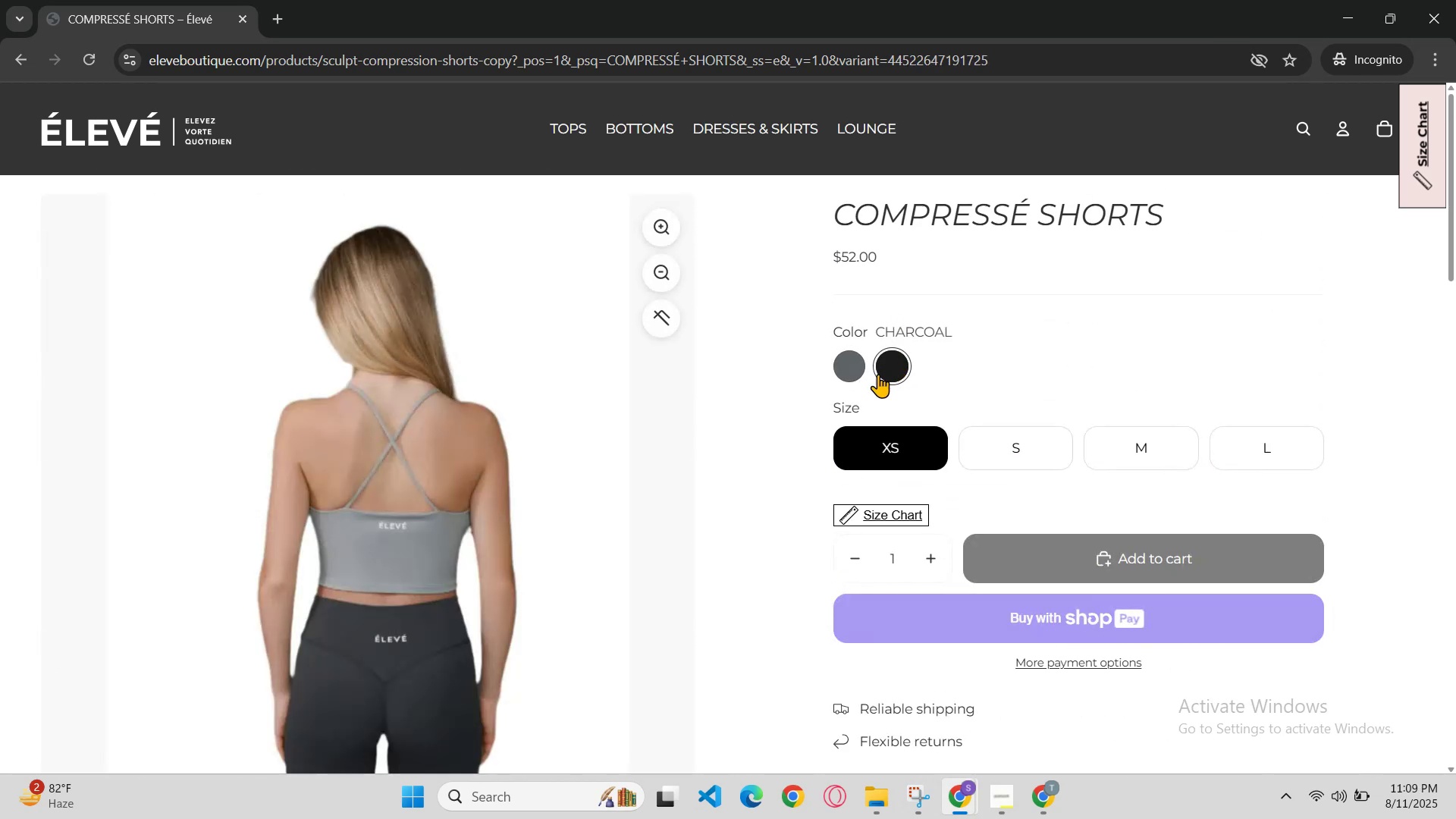 
scroll: coordinate [847, 432], scroll_direction: none, amount: 0.0
 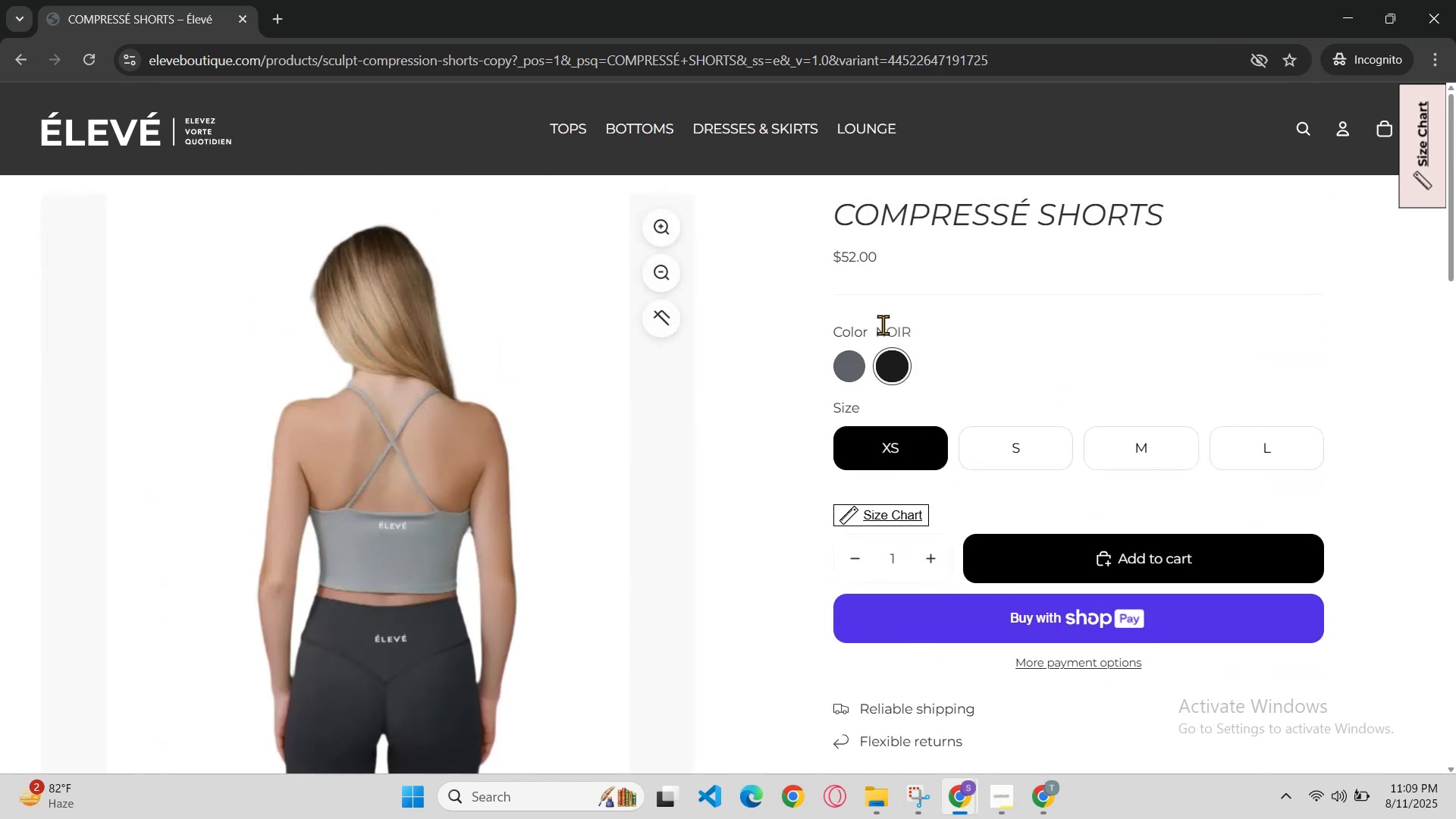 
left_click_drag(start_coordinate=[876, 325], to_coordinate=[977, 313])
 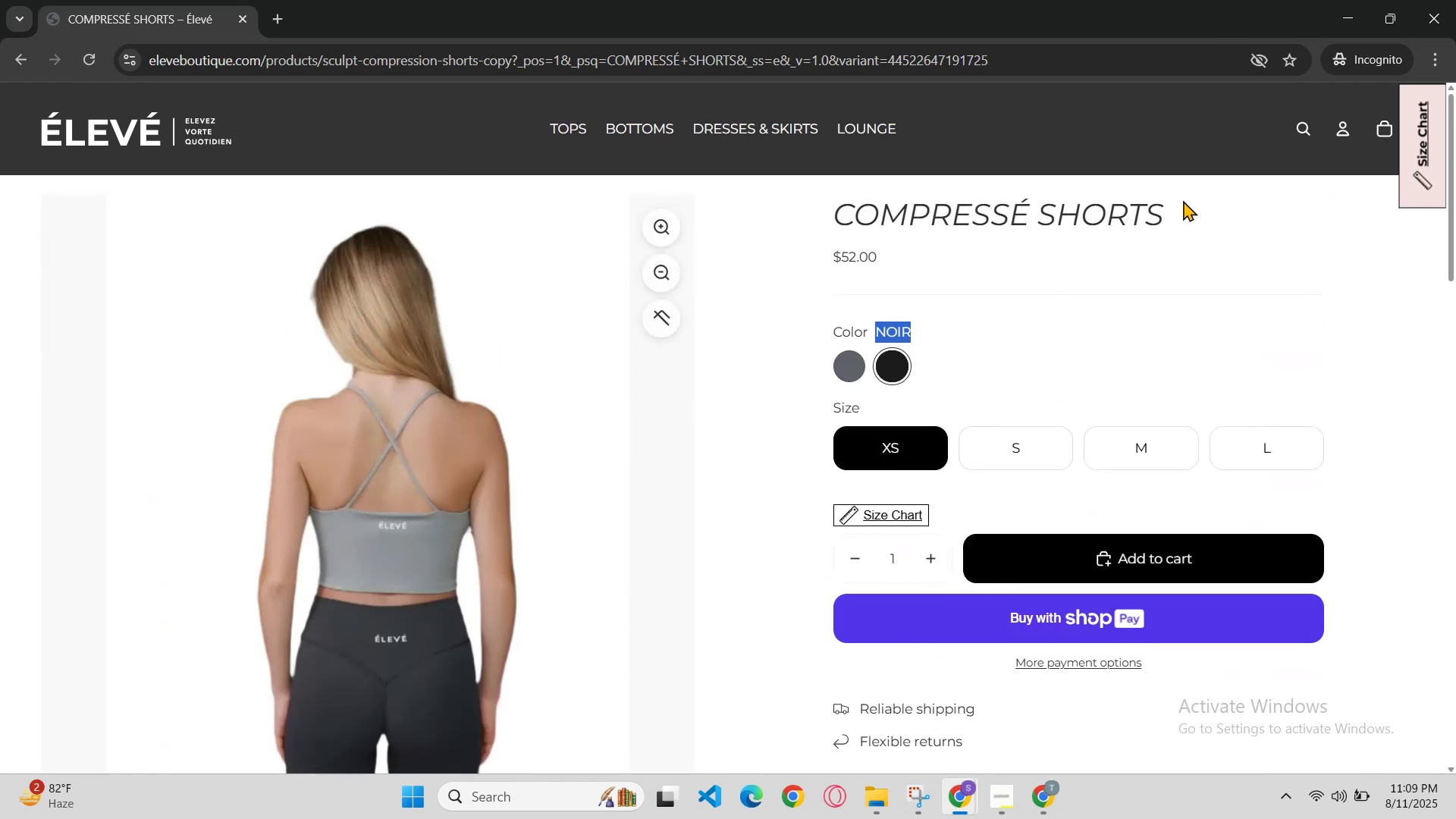 
hold_key(key=ControlLeft, duration=0.78)
 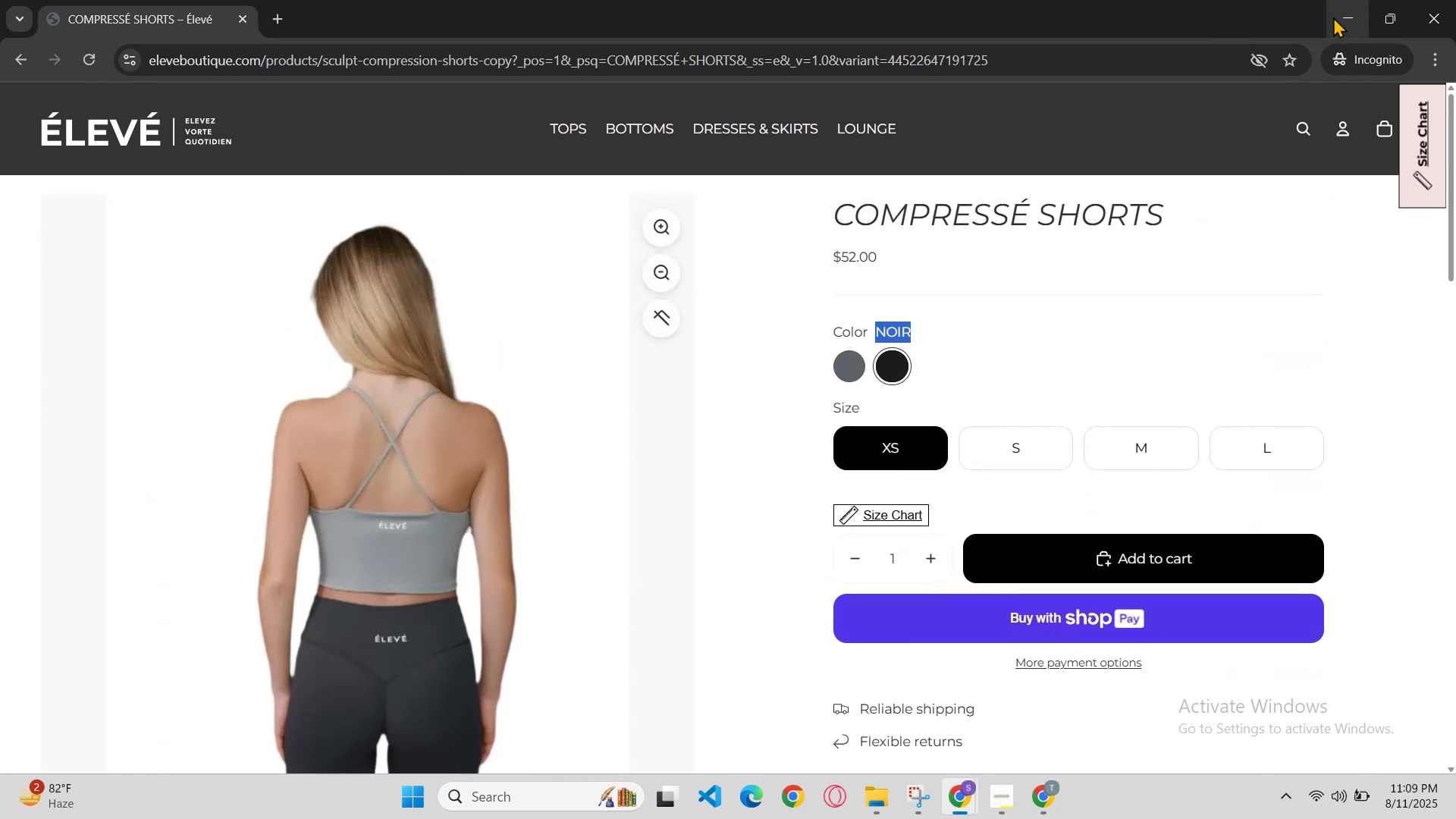 
hold_key(key=C, duration=0.34)
 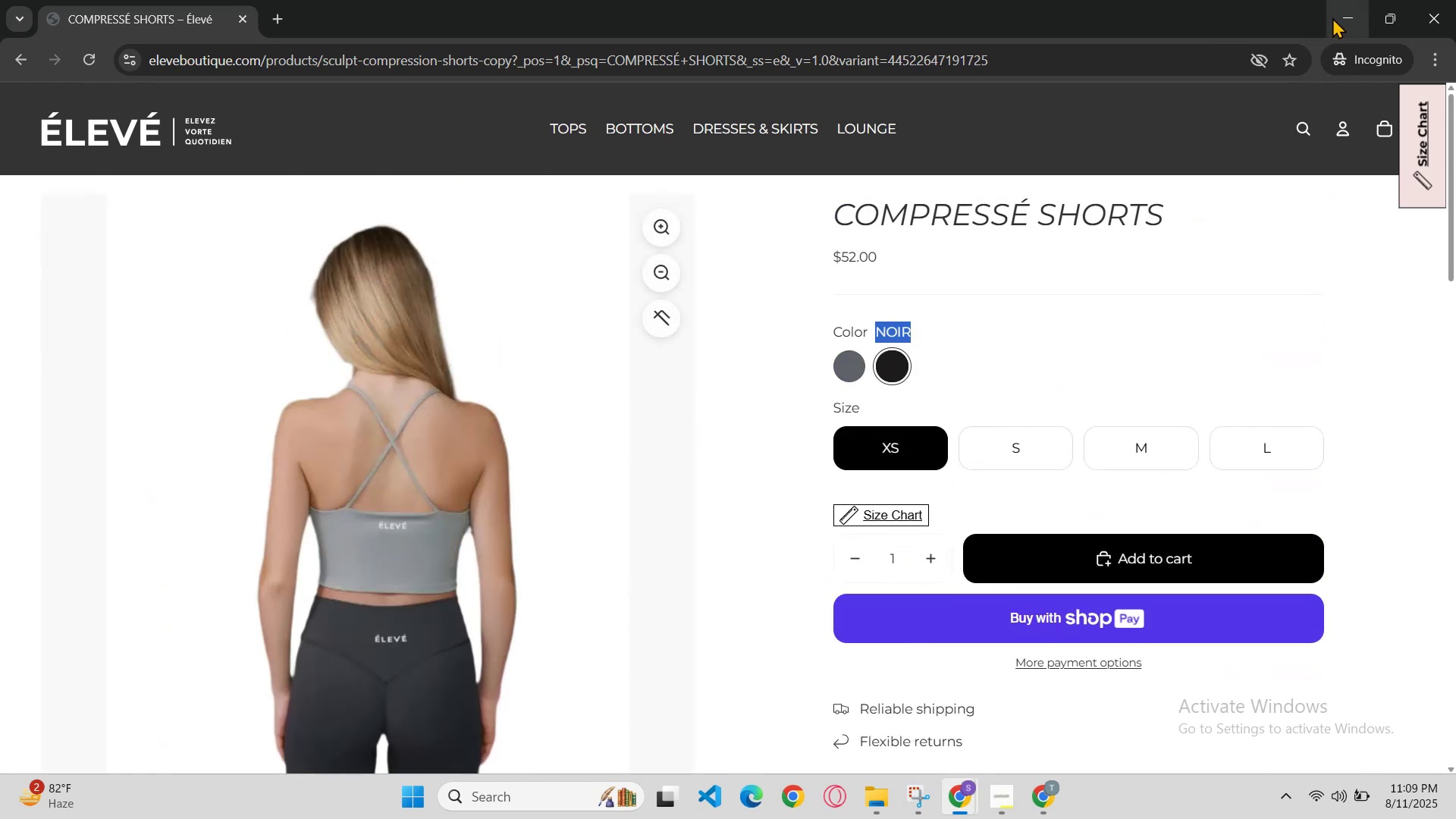 
left_click([1333, 17])
 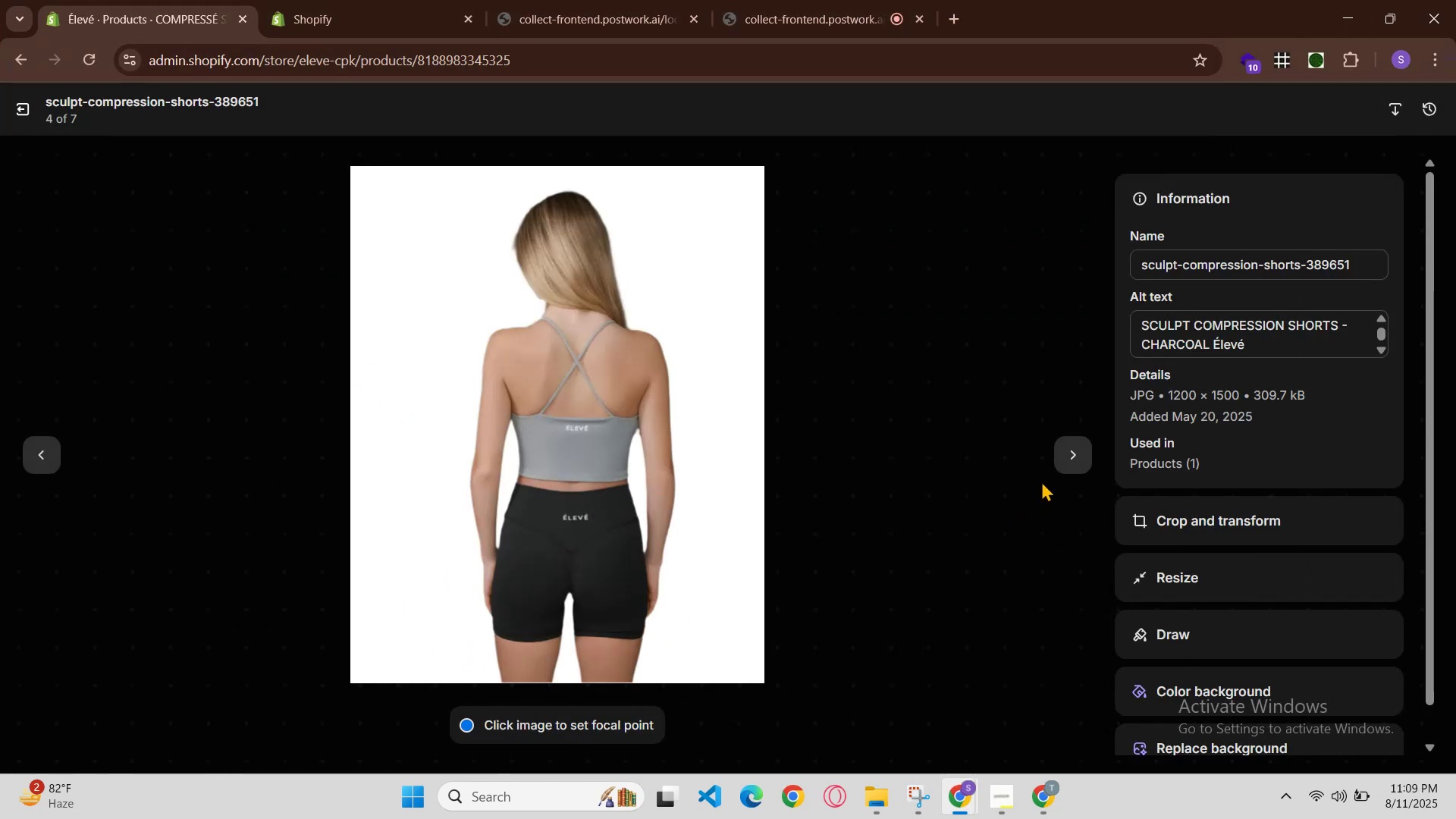 
left_click([1062, 461])
 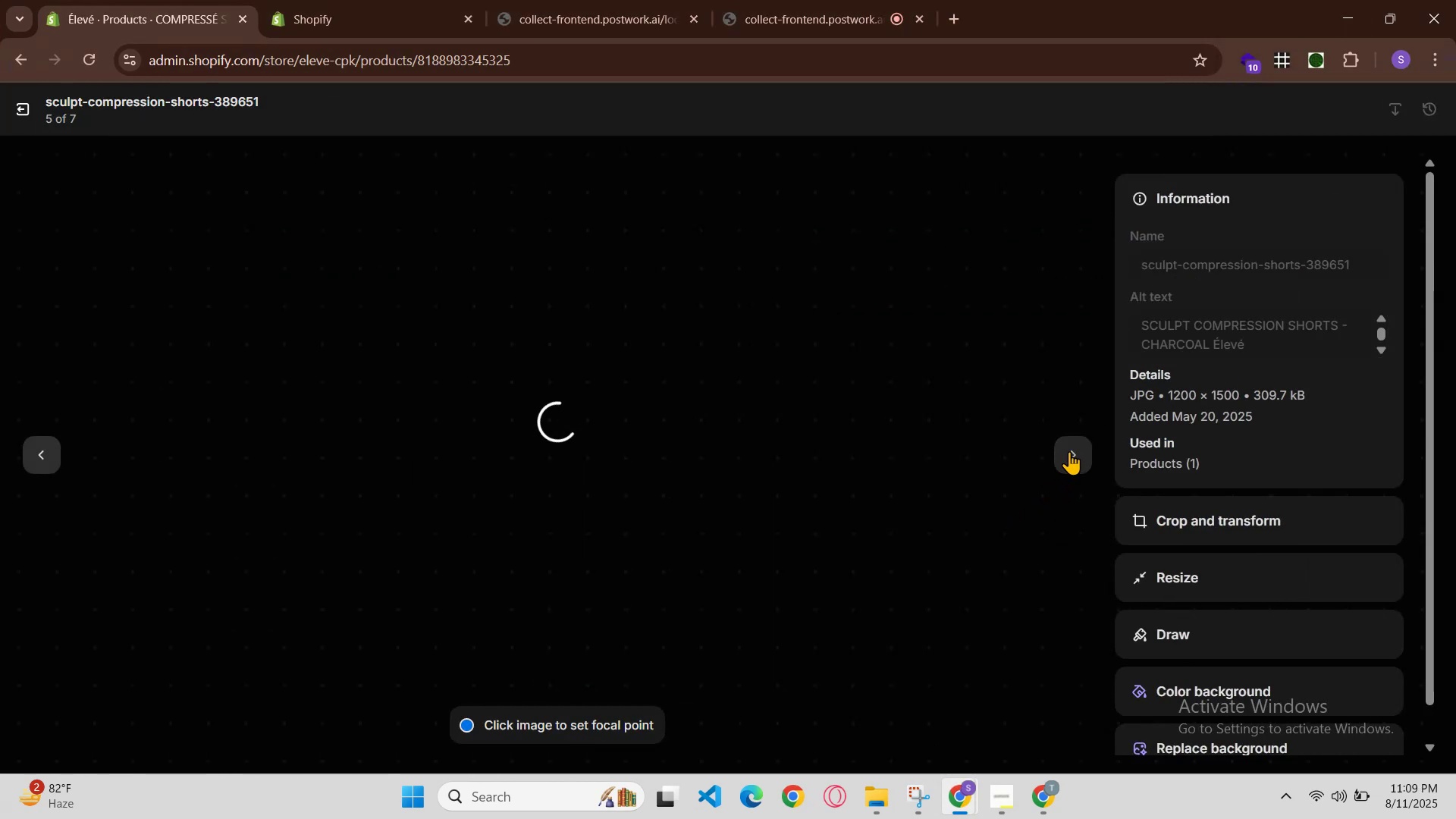 
left_click([1069, 451])
 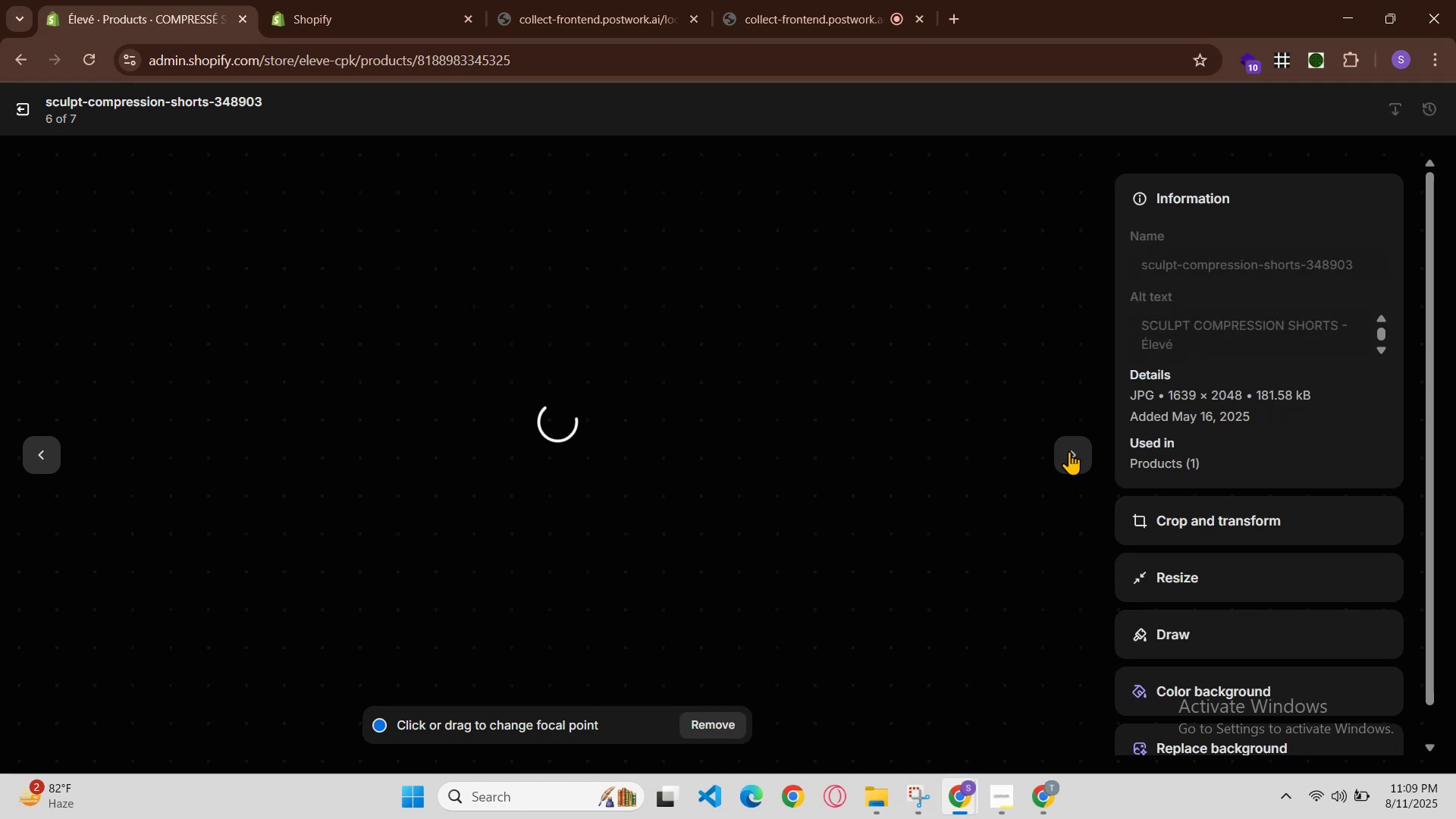 
left_click([1069, 451])
 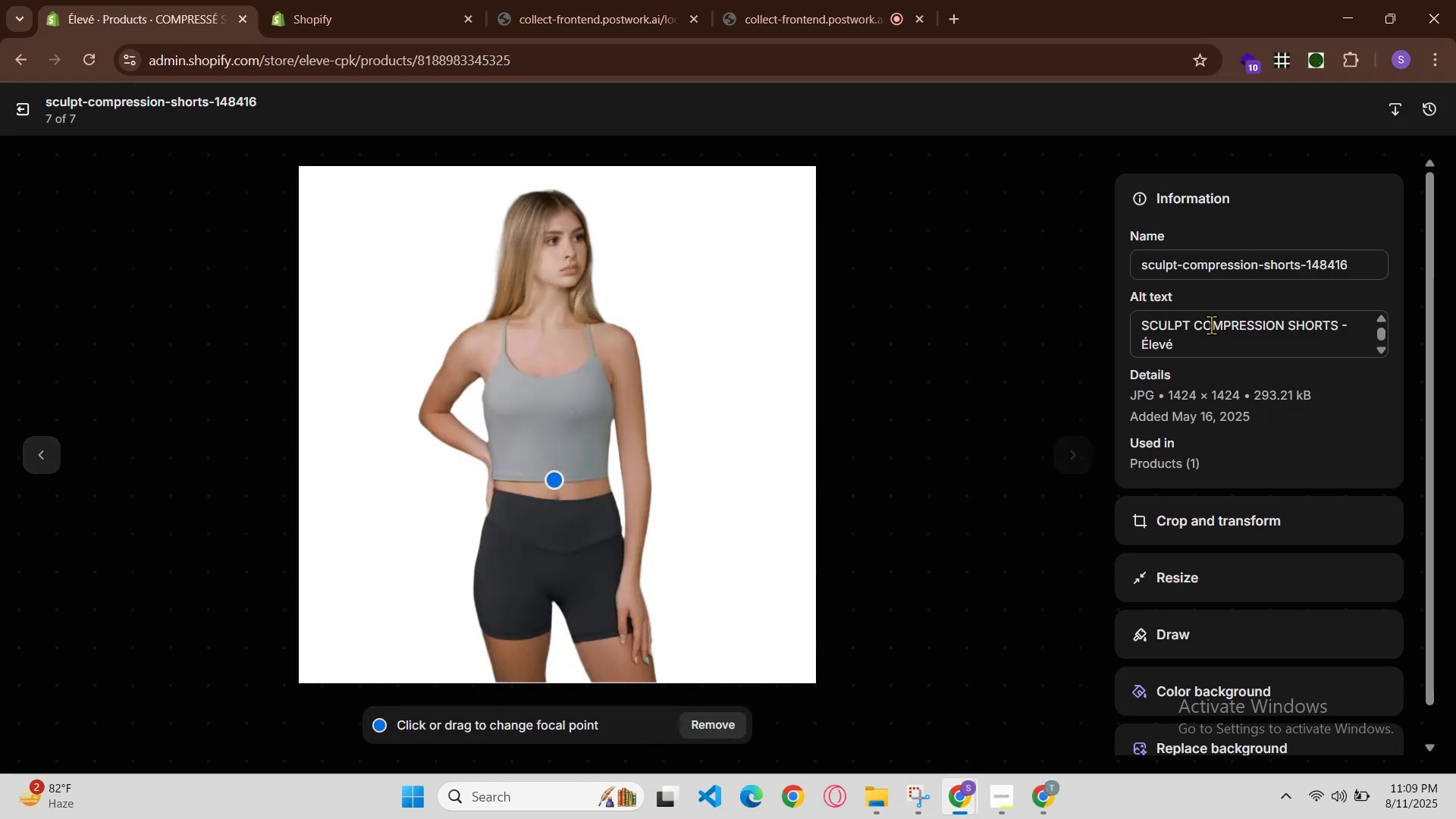 
left_click([959, 799])
 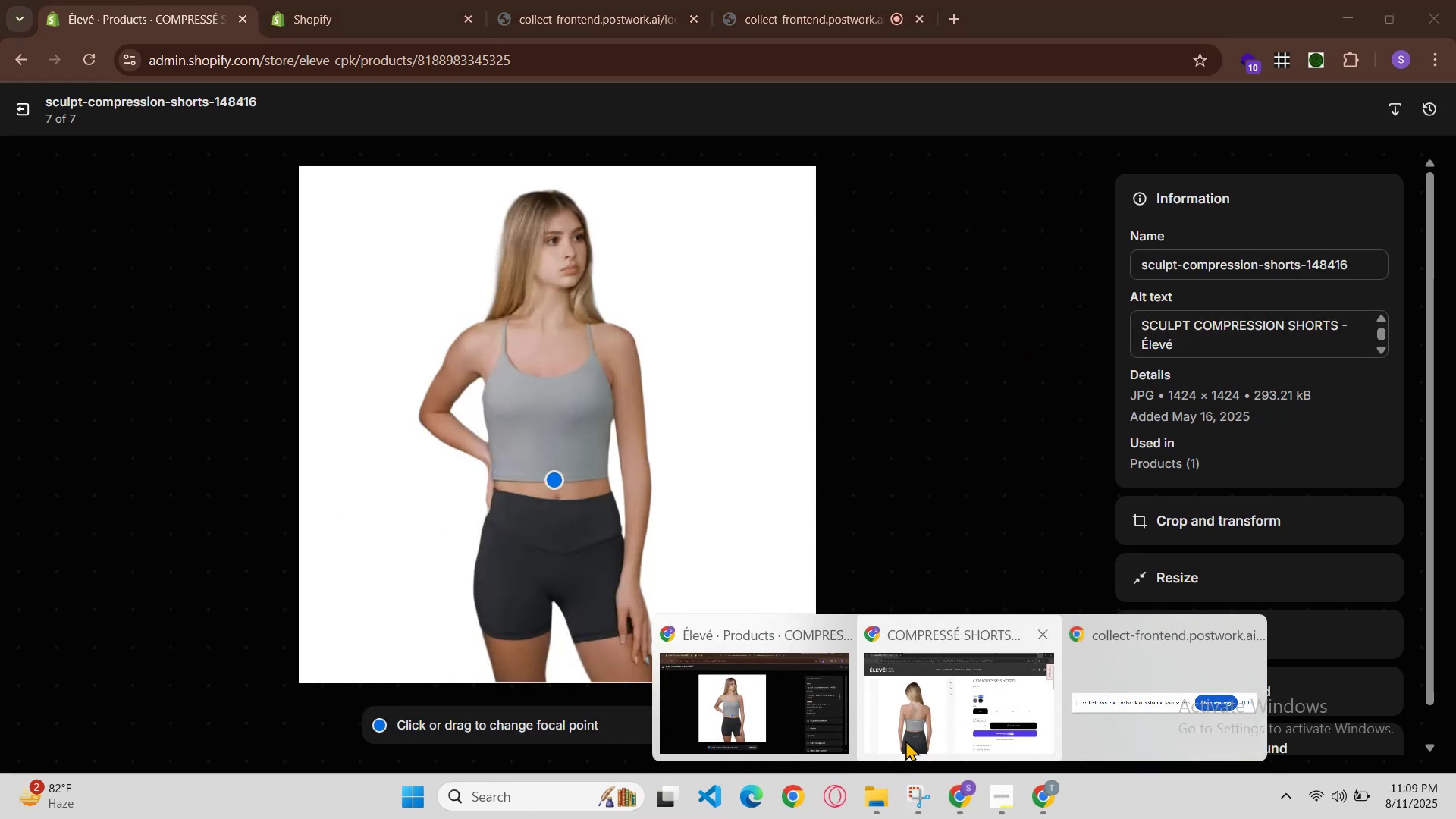 
left_click([913, 740])
 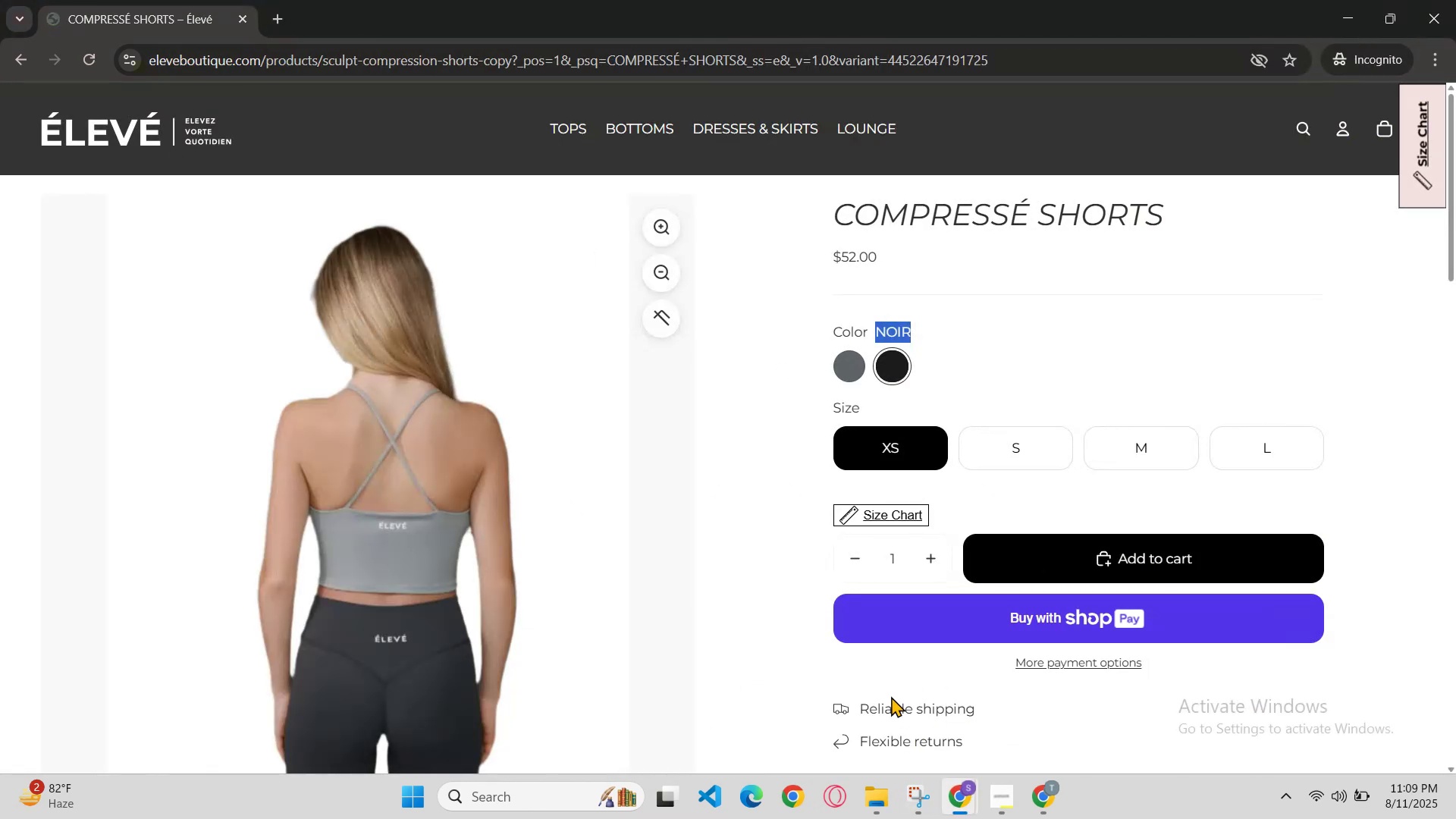 
scroll: coordinate [783, 565], scroll_direction: down, amount: 1.0
 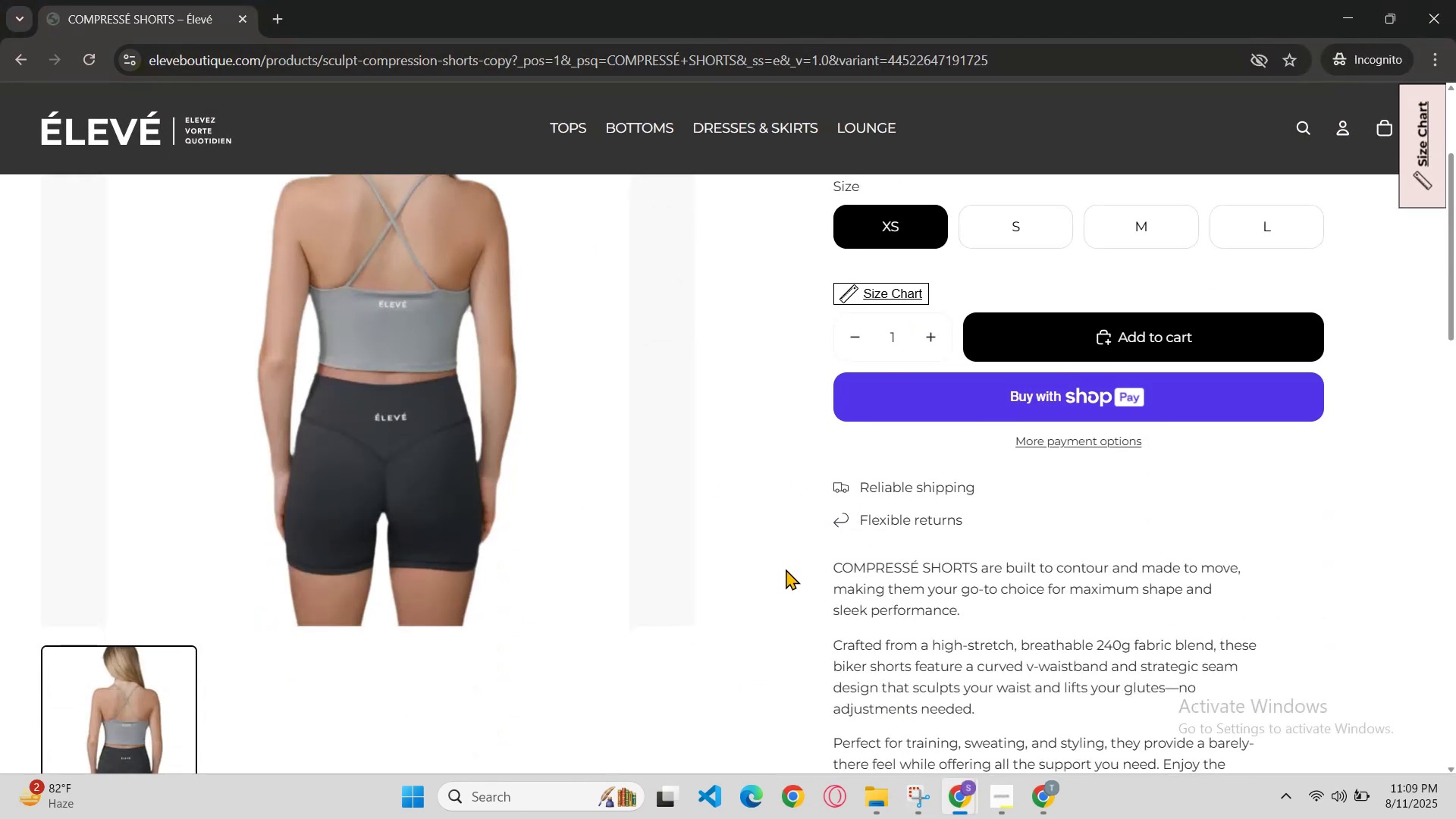 
scroll: coordinate [790, 580], scroll_direction: up, amount: 2.0
 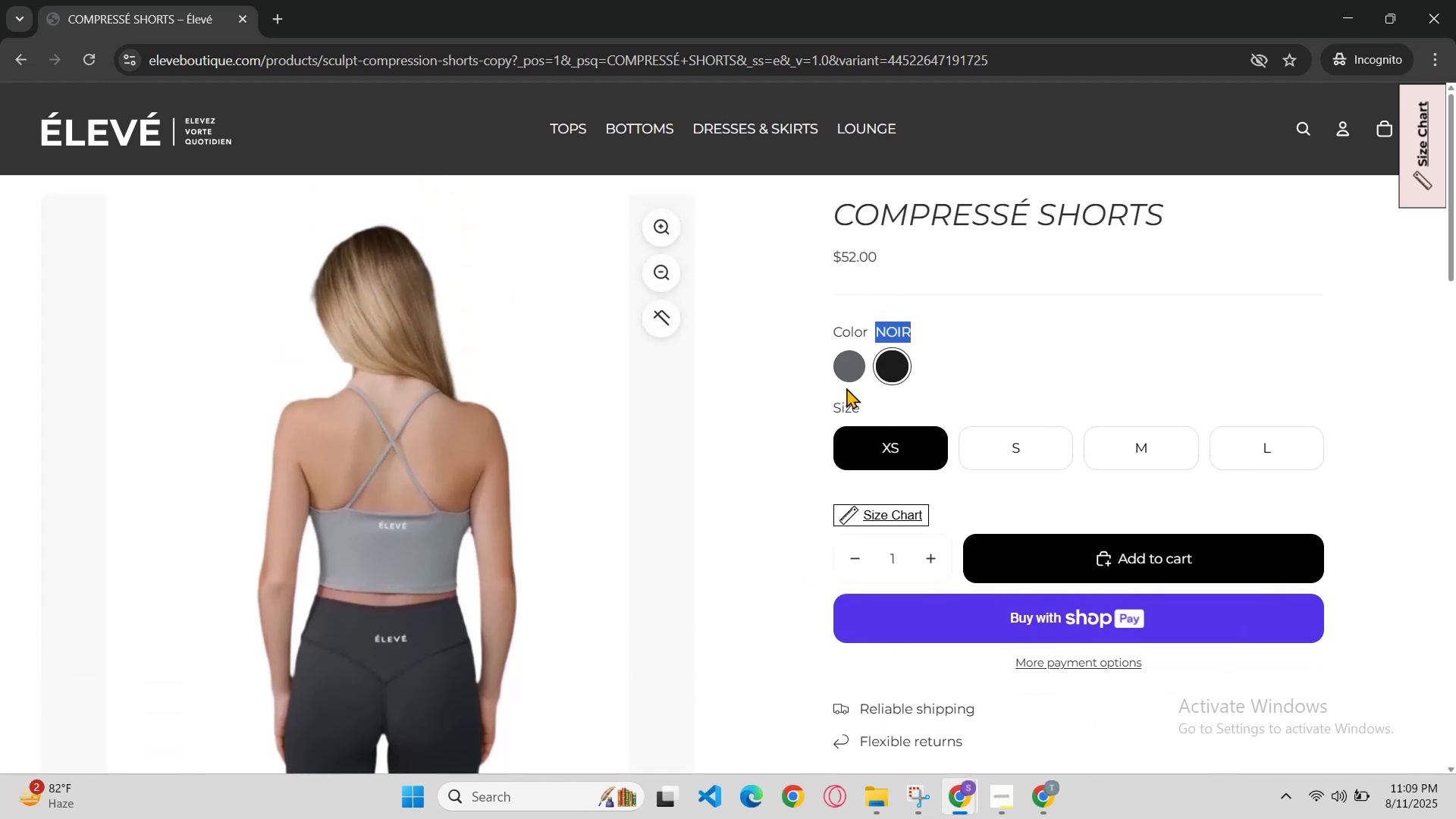 
left_click([854, 376])
 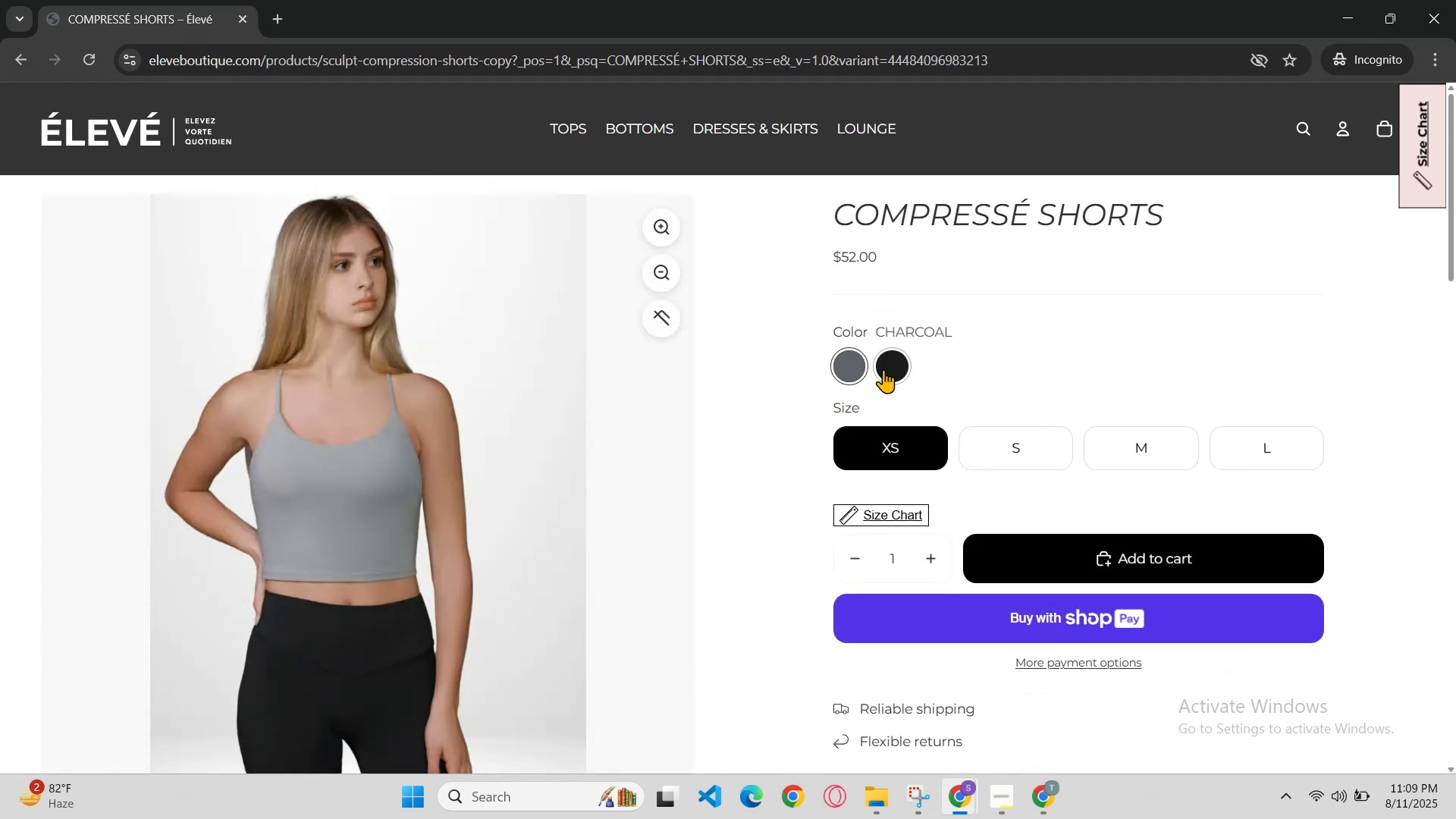 
left_click([886, 369])
 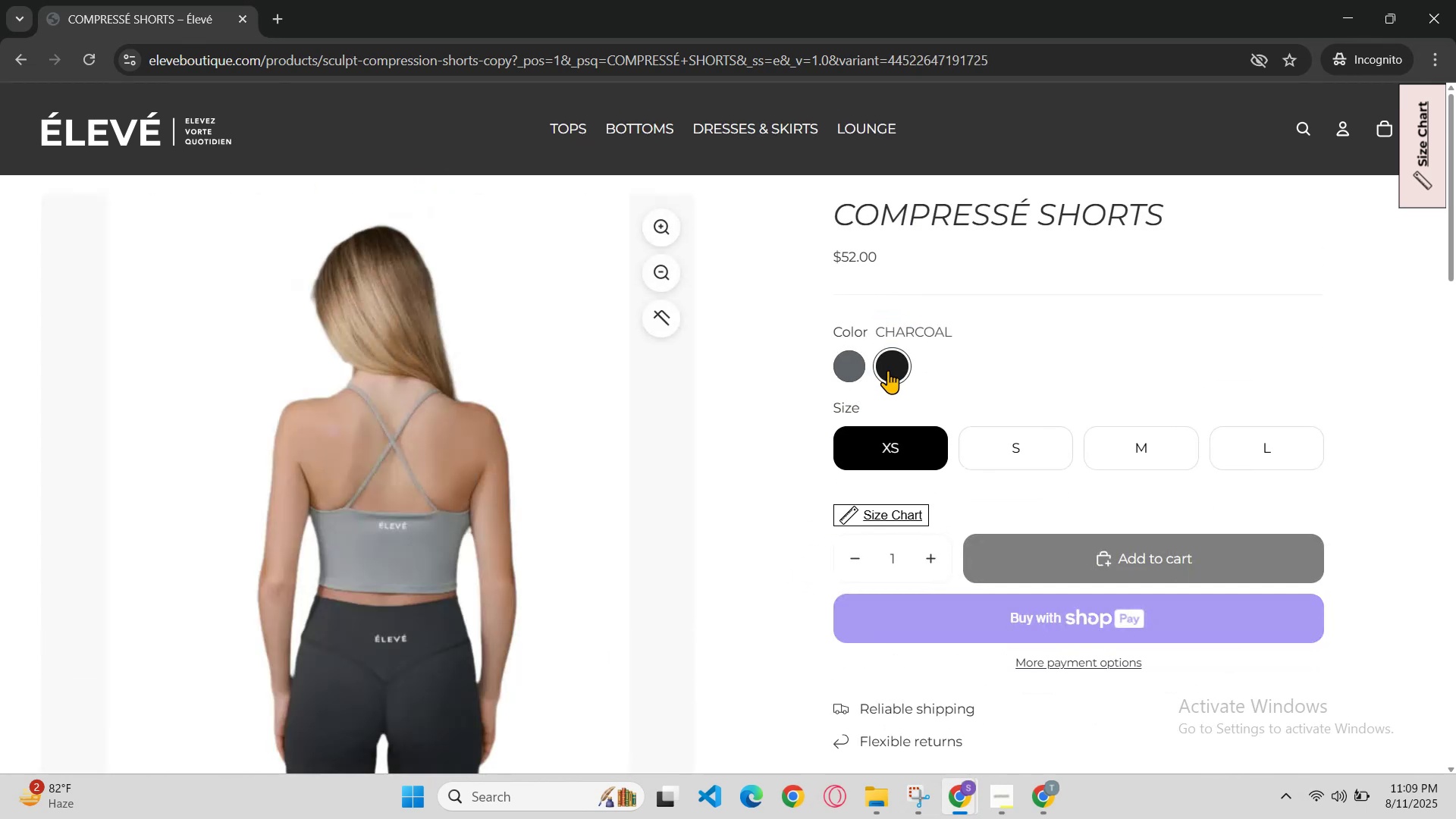 
scroll: coordinate [892, 500], scroll_direction: down, amount: 1.0
 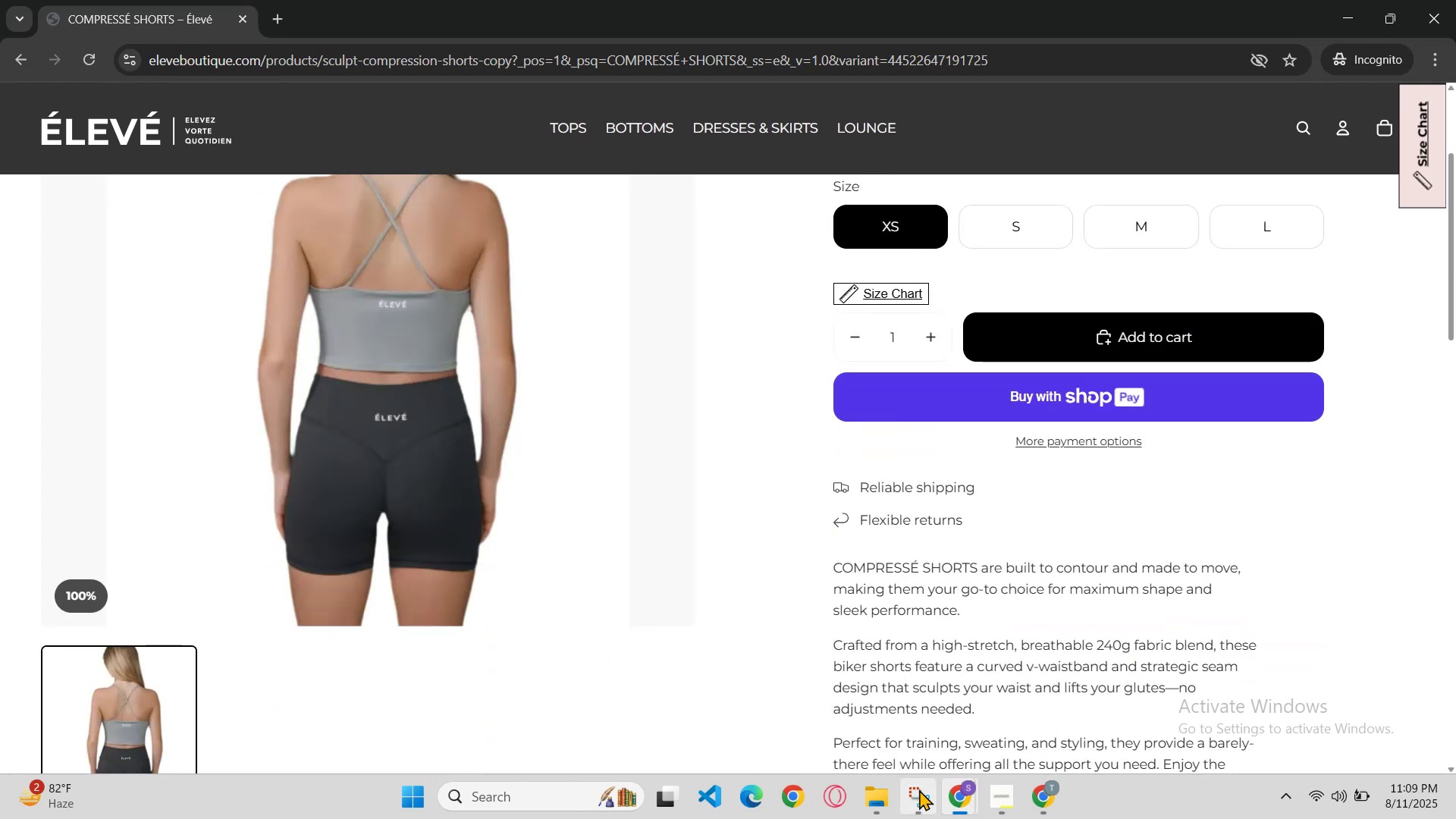 
left_click([953, 795])
 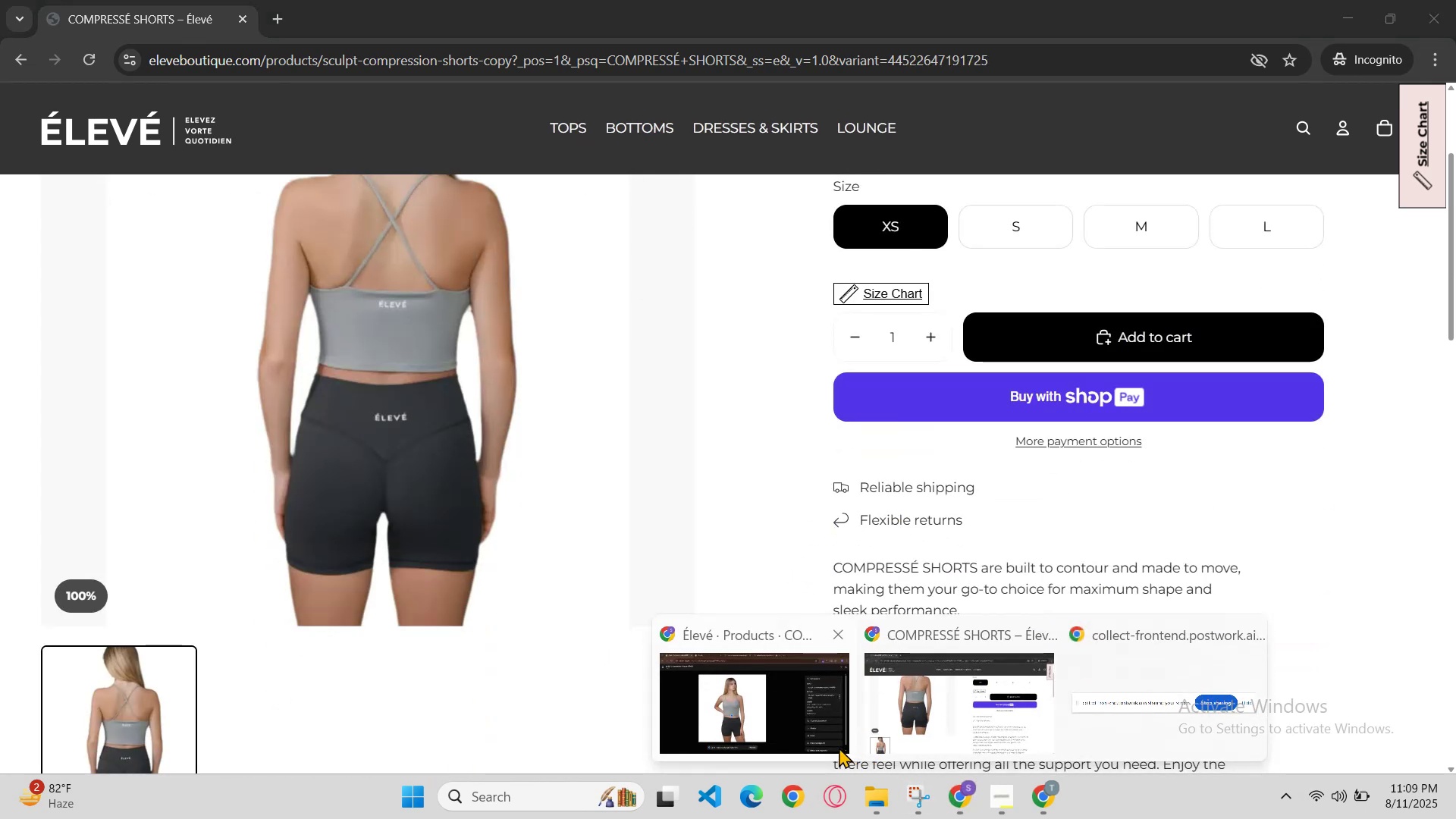 
left_click([836, 744])
 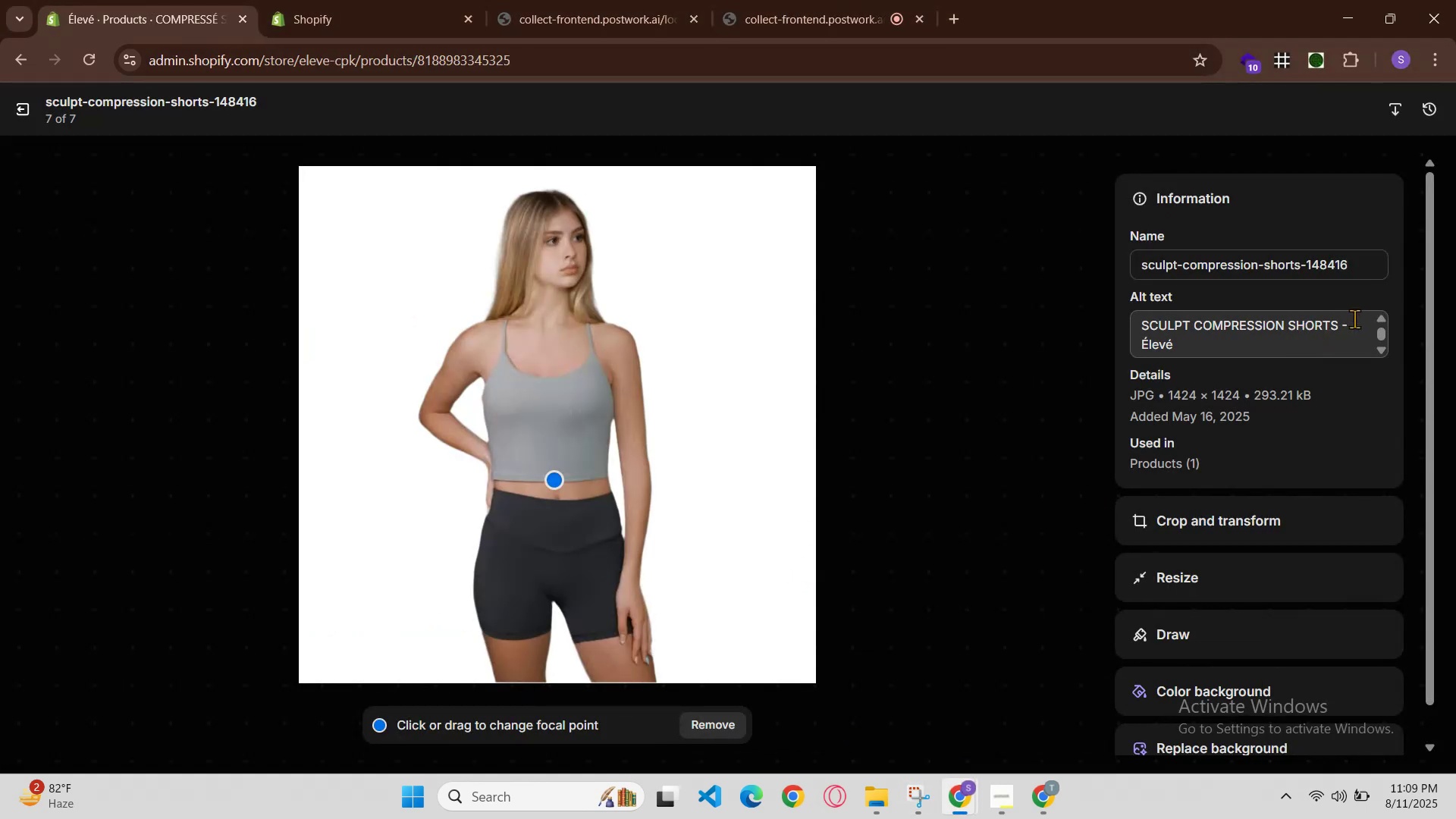 
left_click([1347, 322])
 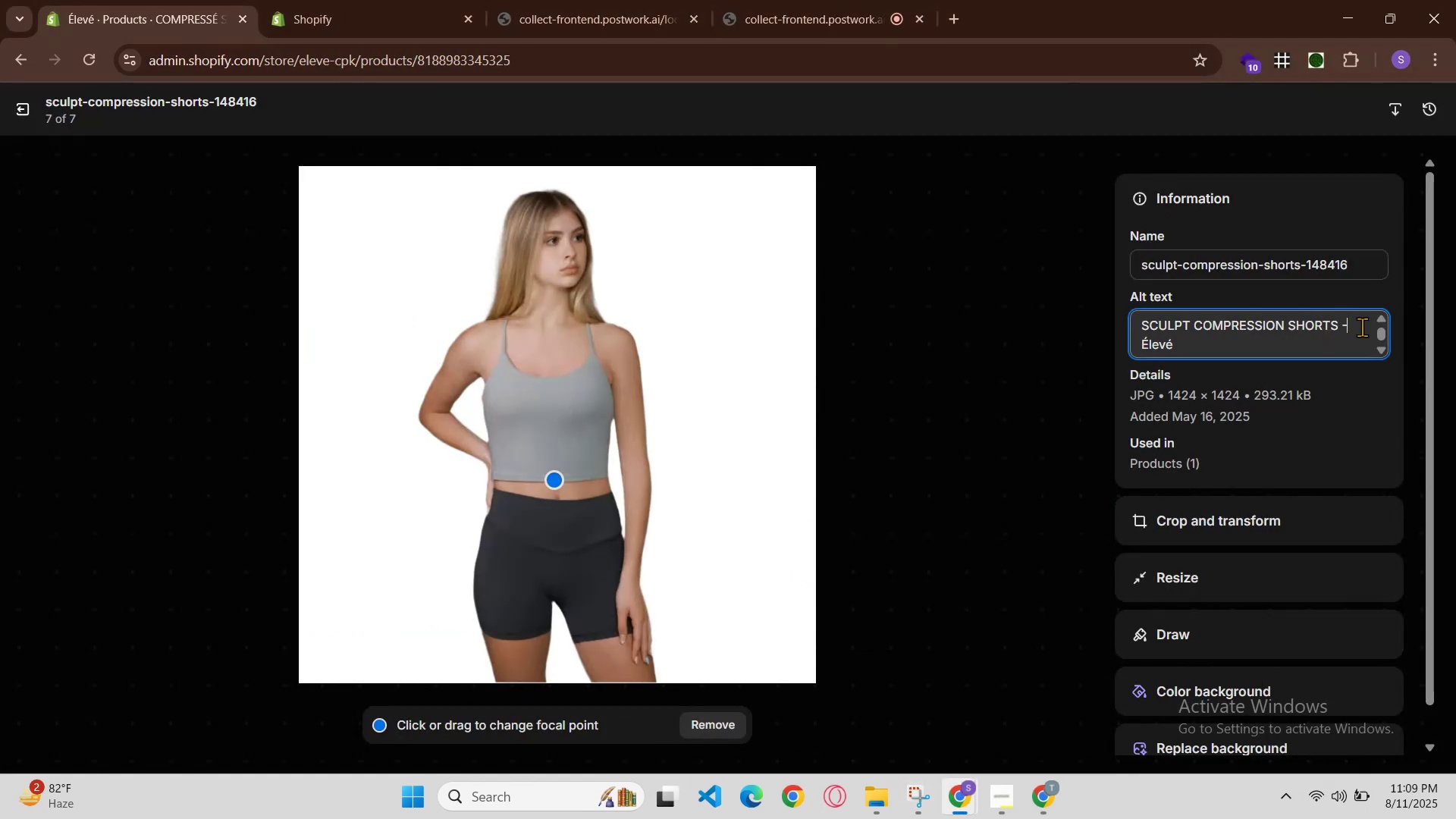 
key(Space)
 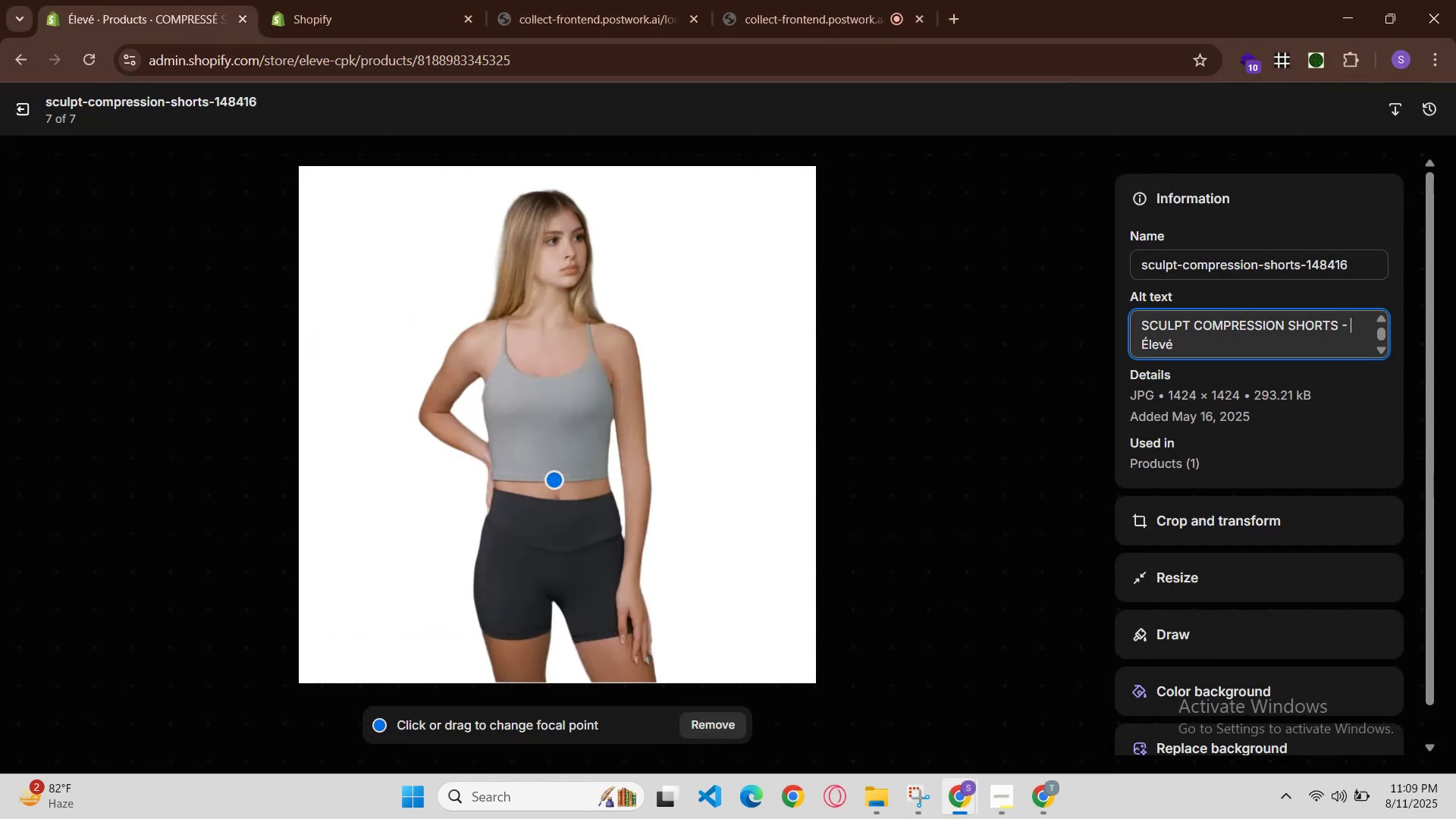 
key(Control+V)
 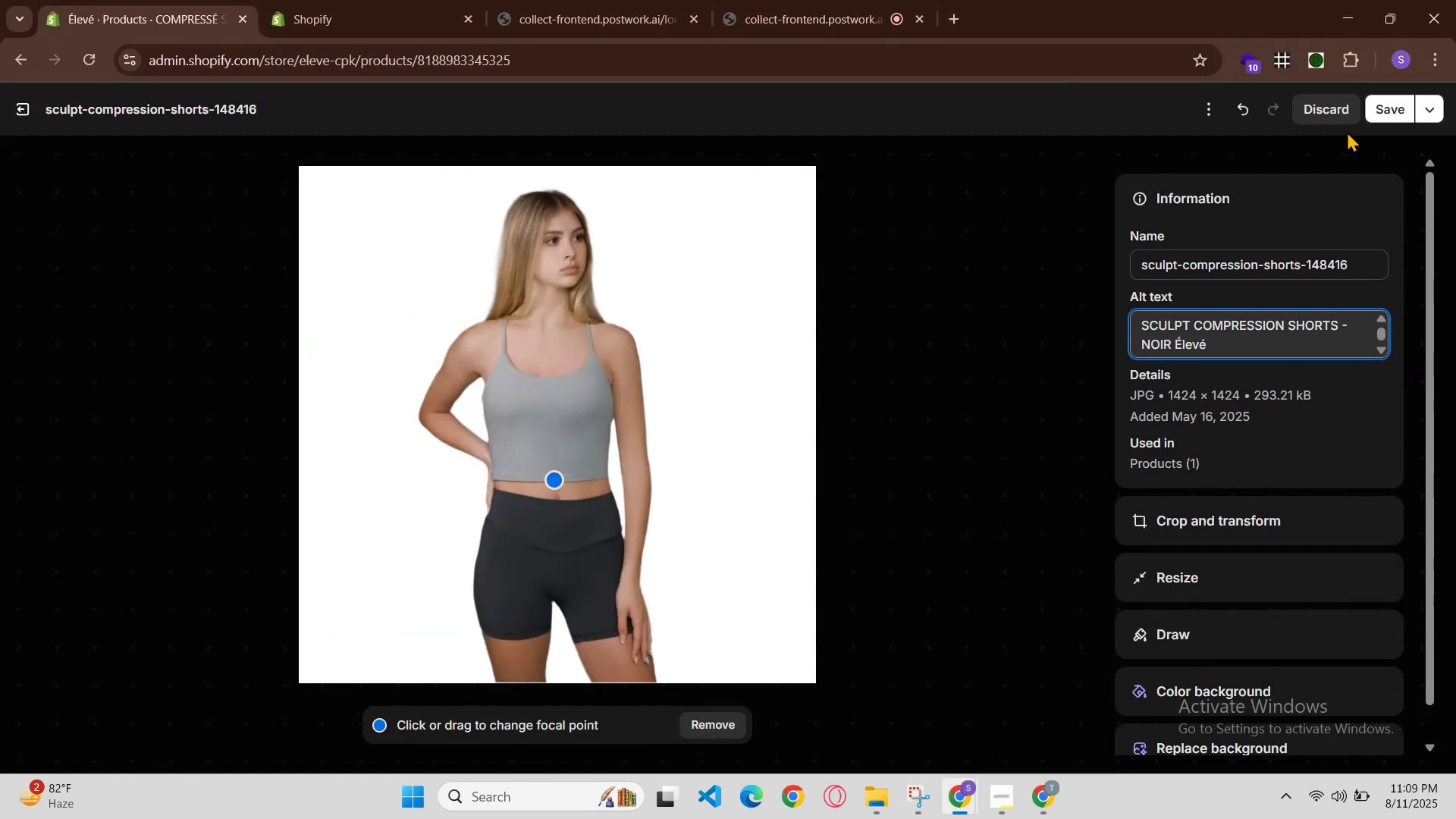 
left_click([1379, 114])
 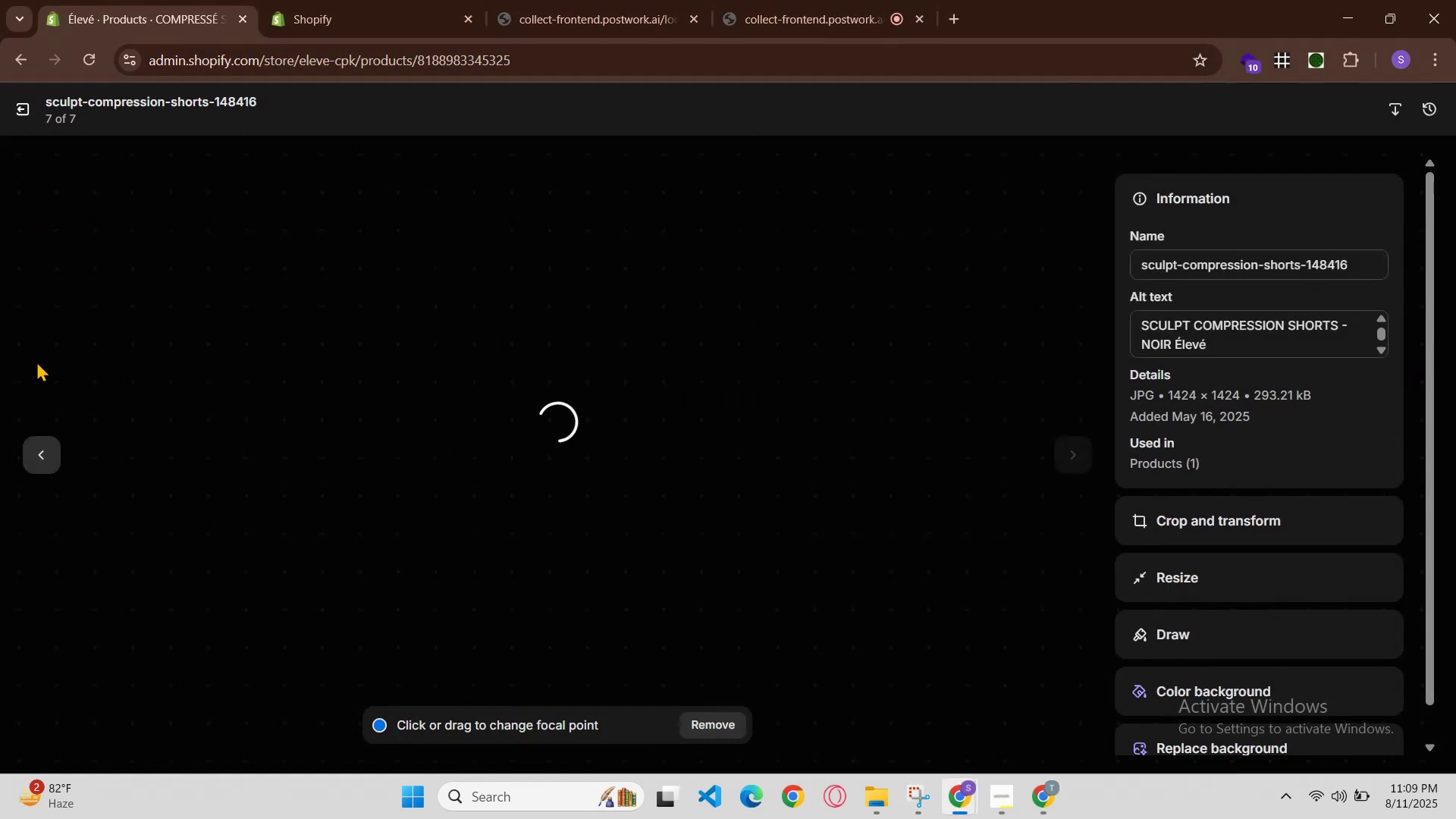 
left_click([45, 460])
 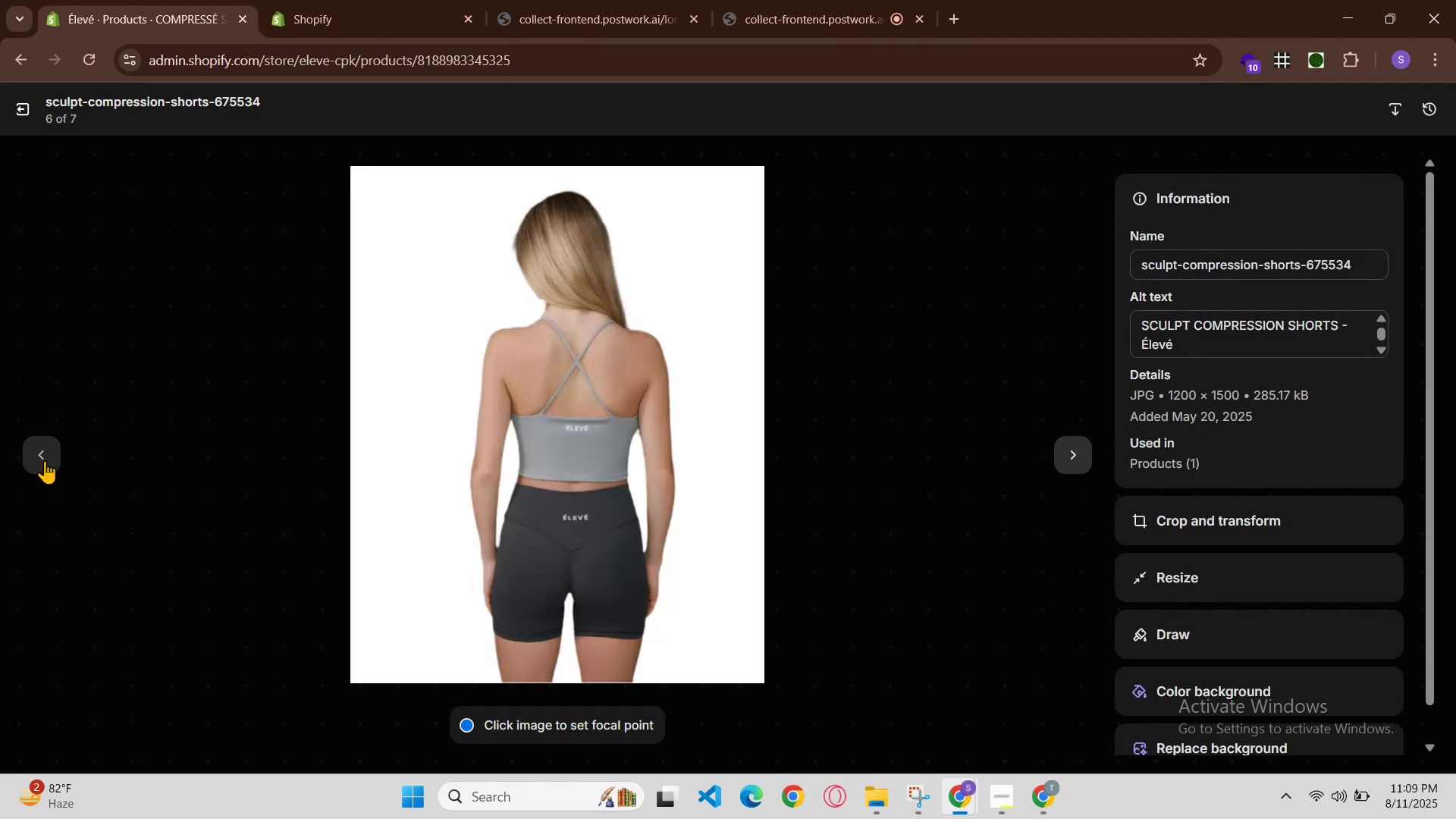 
left_click([45, 460])
 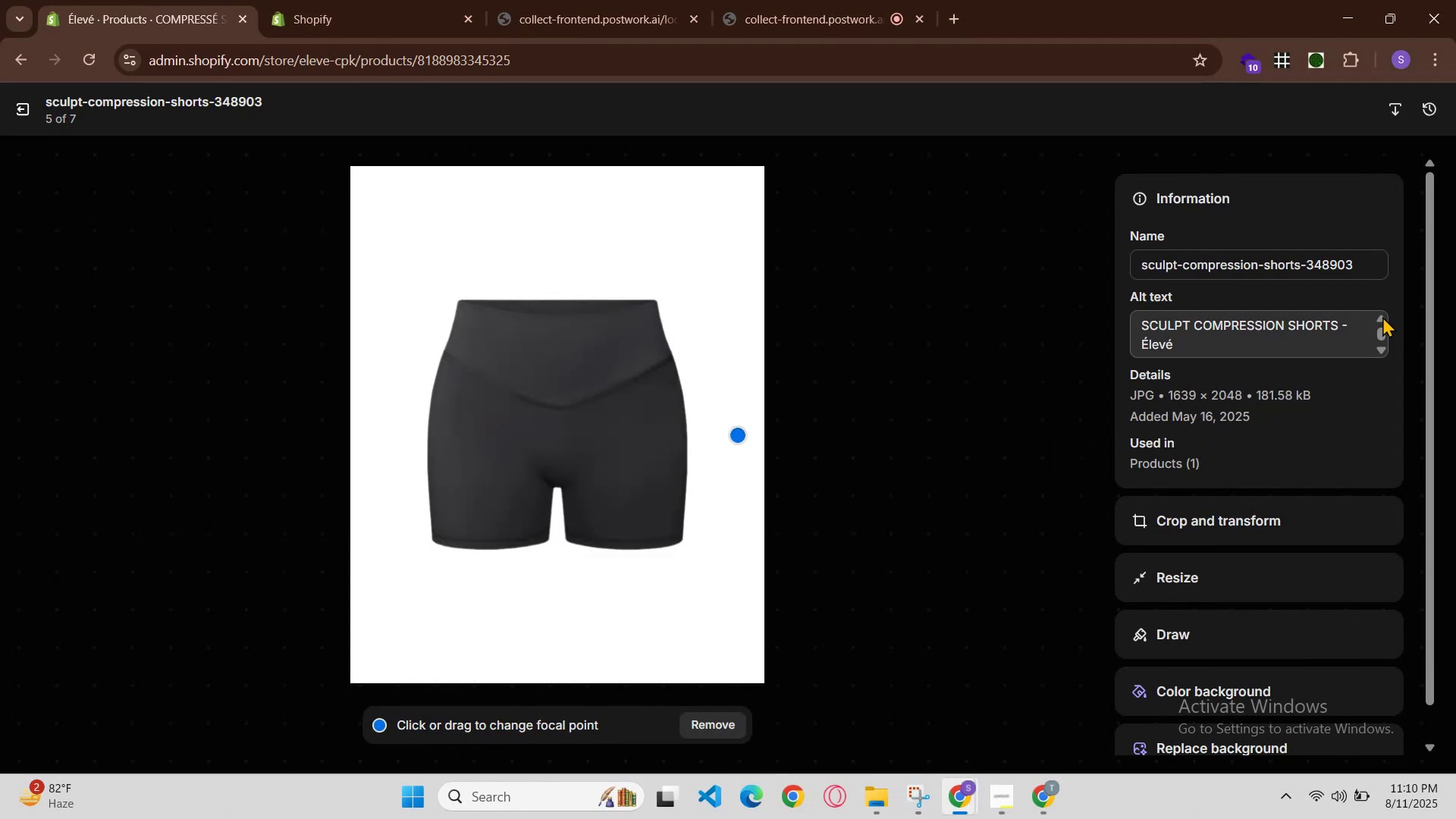 
left_click([1348, 325])
 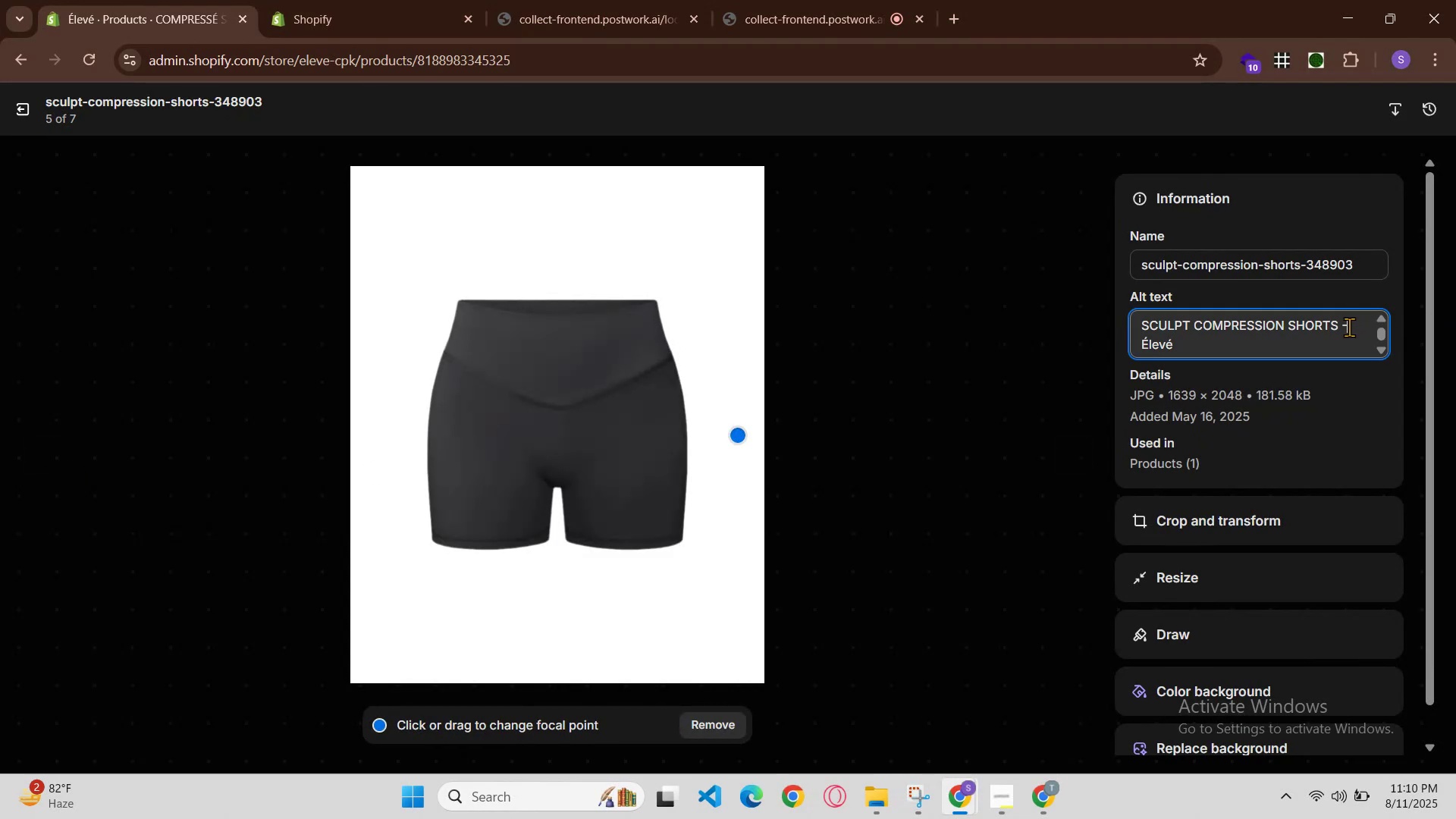 
key(Space)
 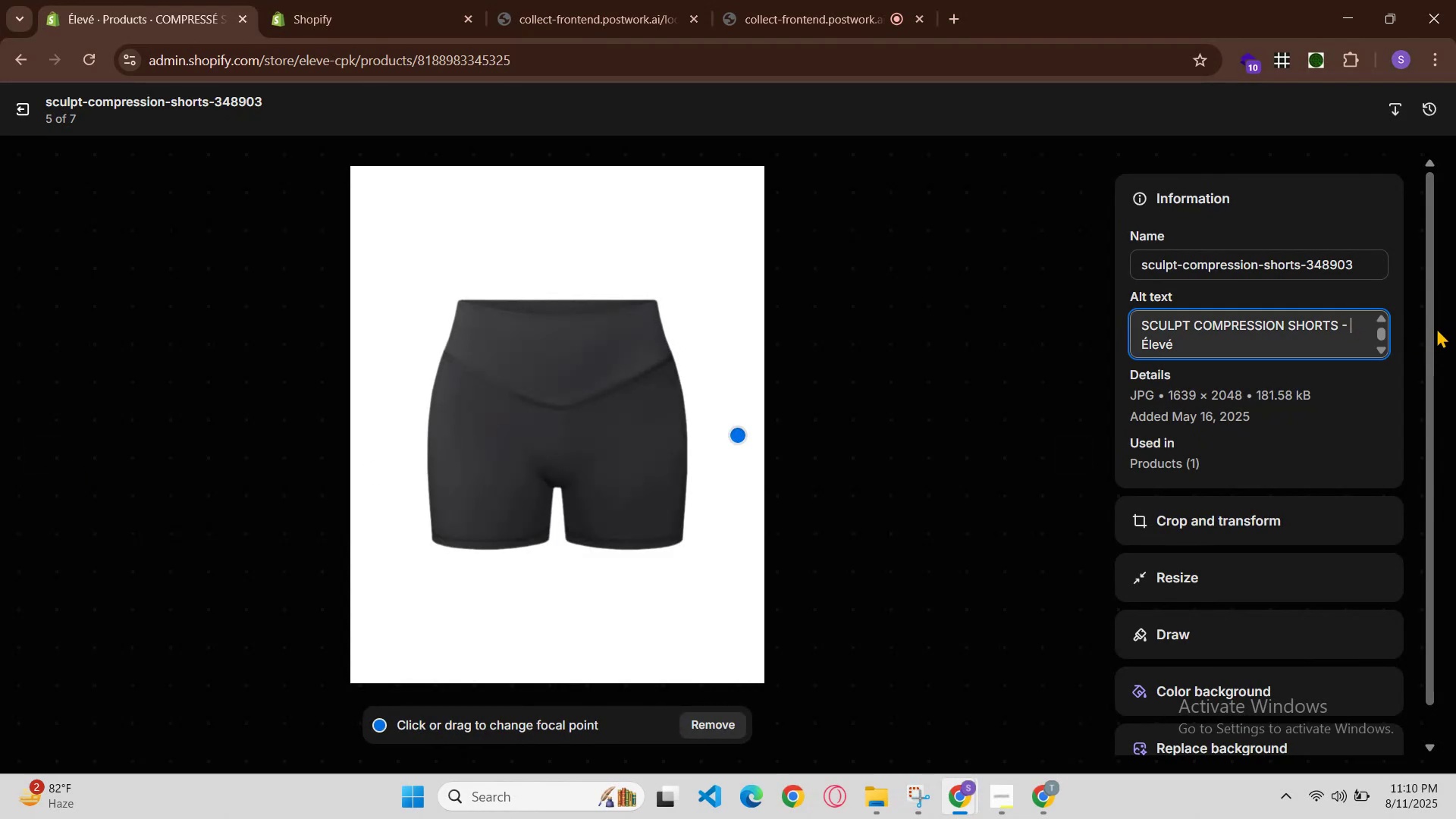 
key(Control+V)
 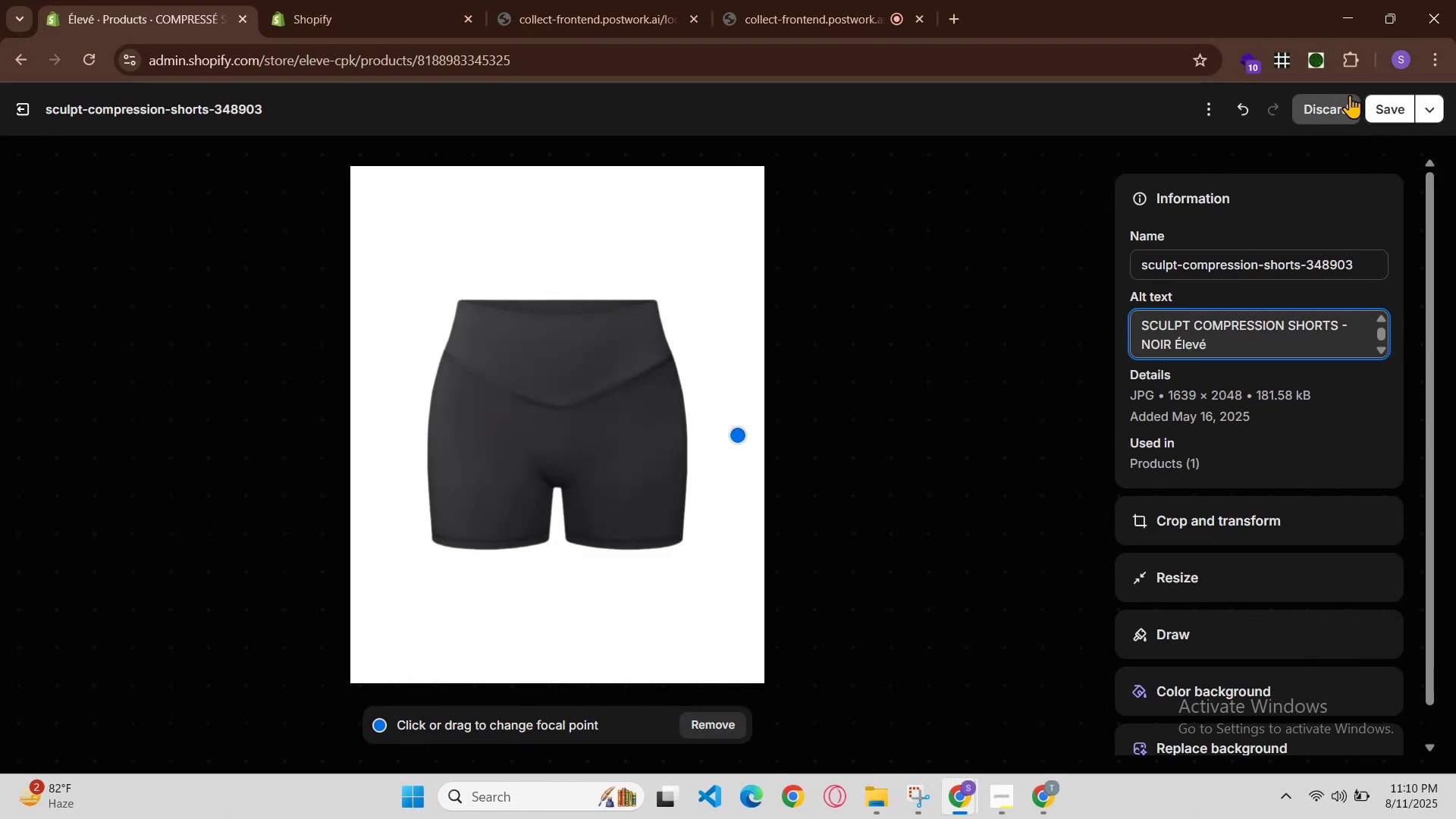 
left_click([1379, 110])
 